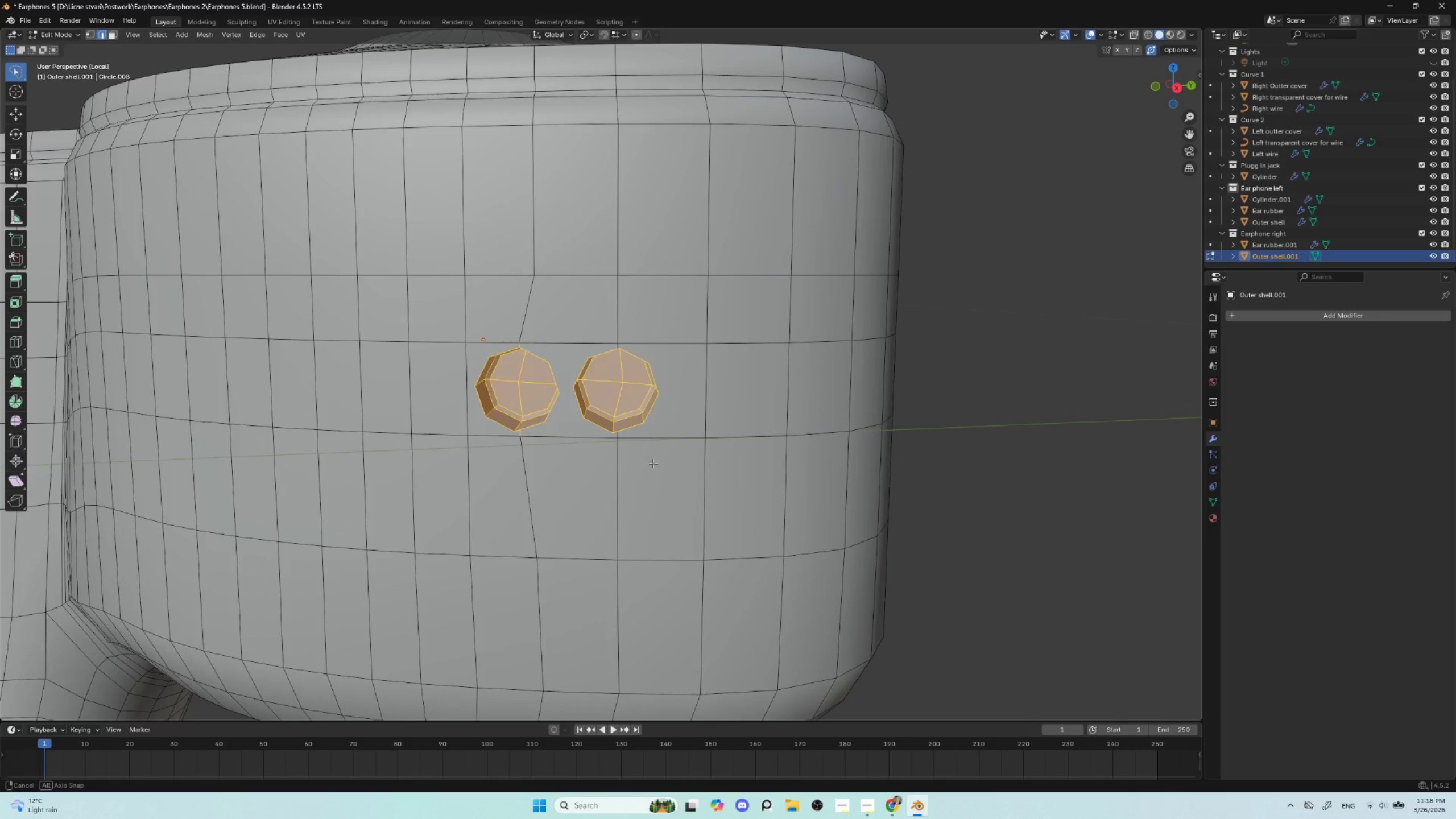 
hold_key(key=AltLeft, duration=1.41)
 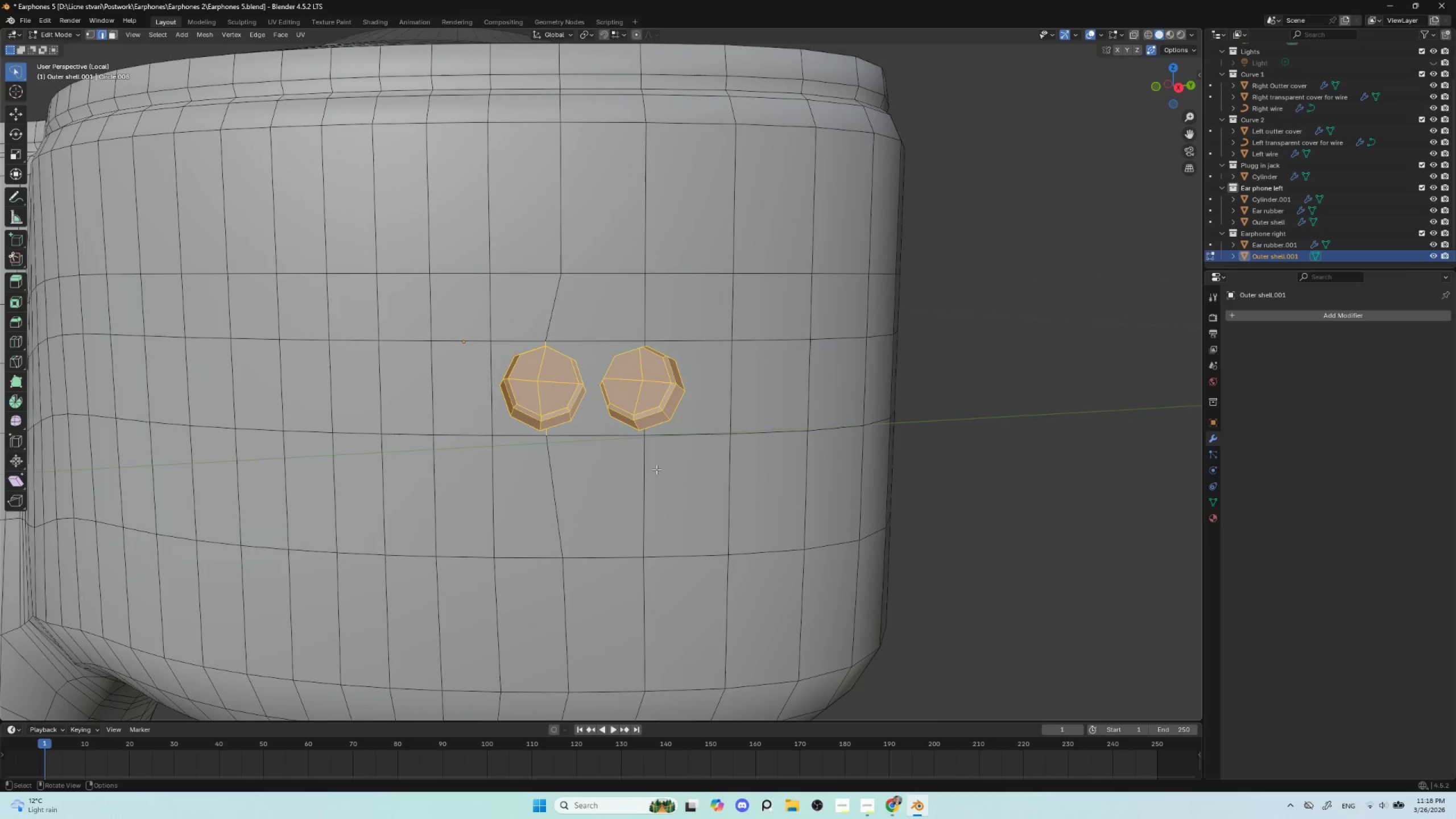 
scroll: coordinate [656, 470], scroll_direction: up, amount: 1.0
 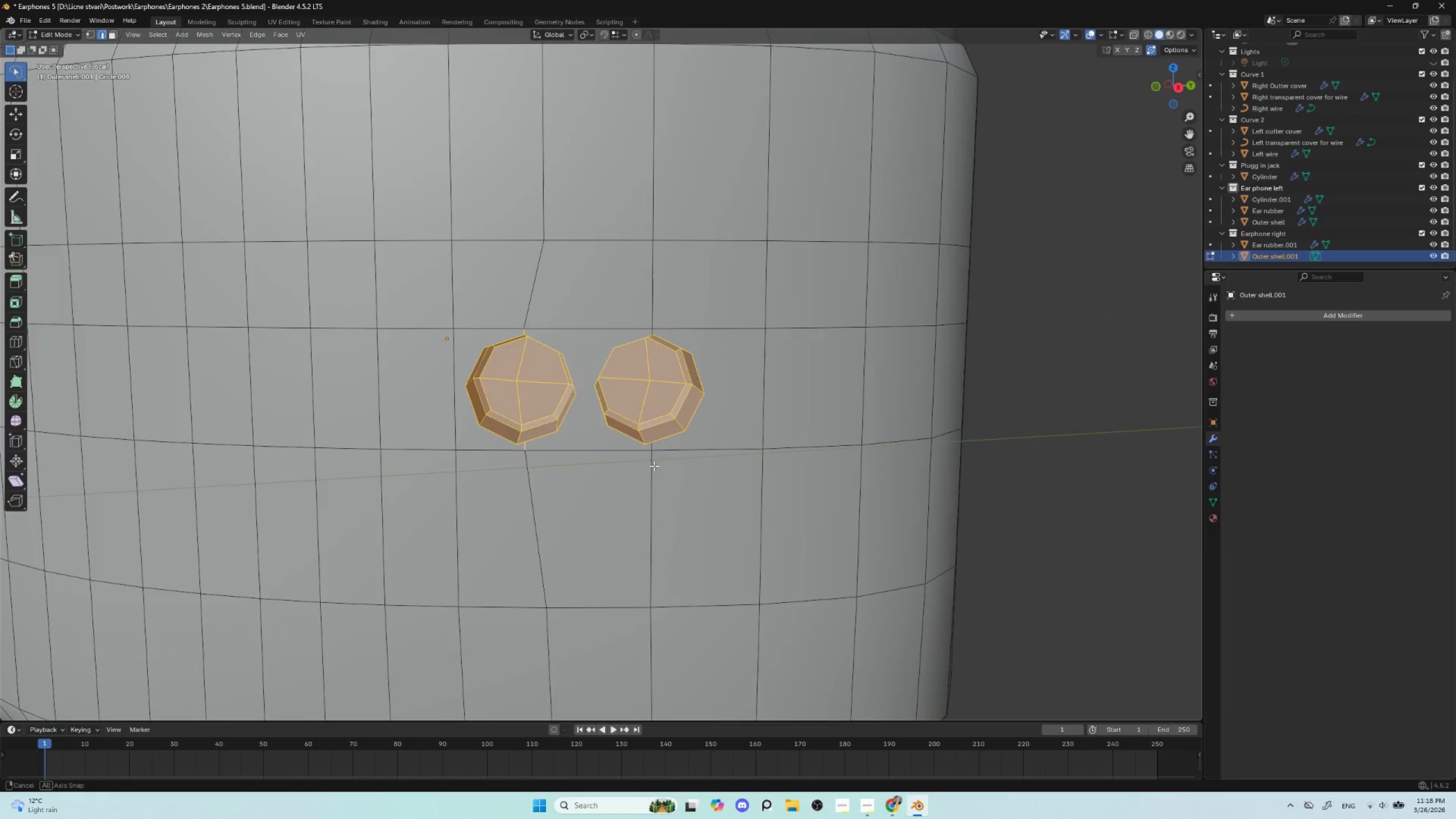 
hold_key(key=AltLeft, duration=0.41)
 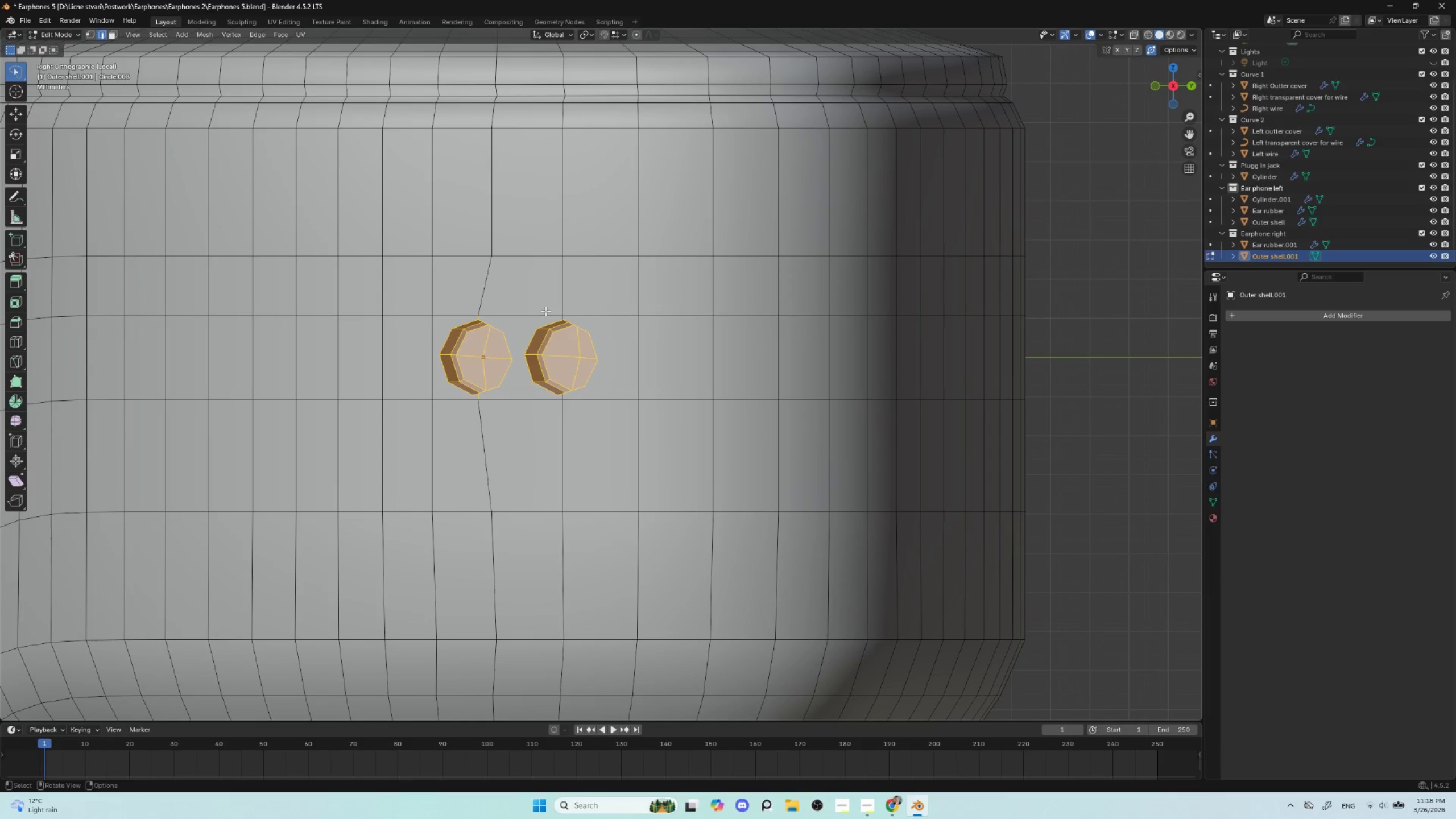 
hold_key(key=ShiftLeft, duration=0.66)
 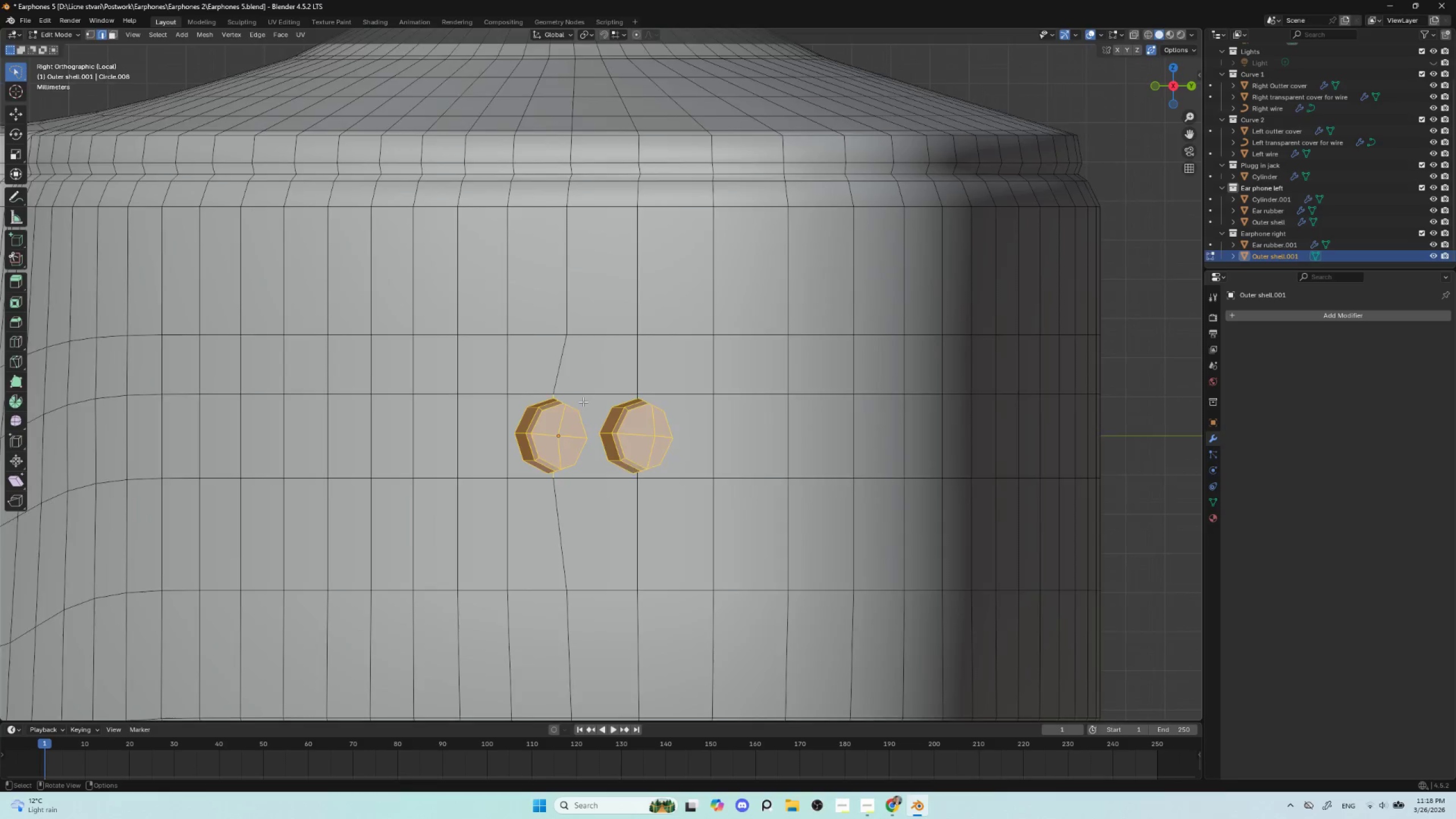 
scroll: coordinate [576, 400], scroll_direction: up, amount: 2.0
 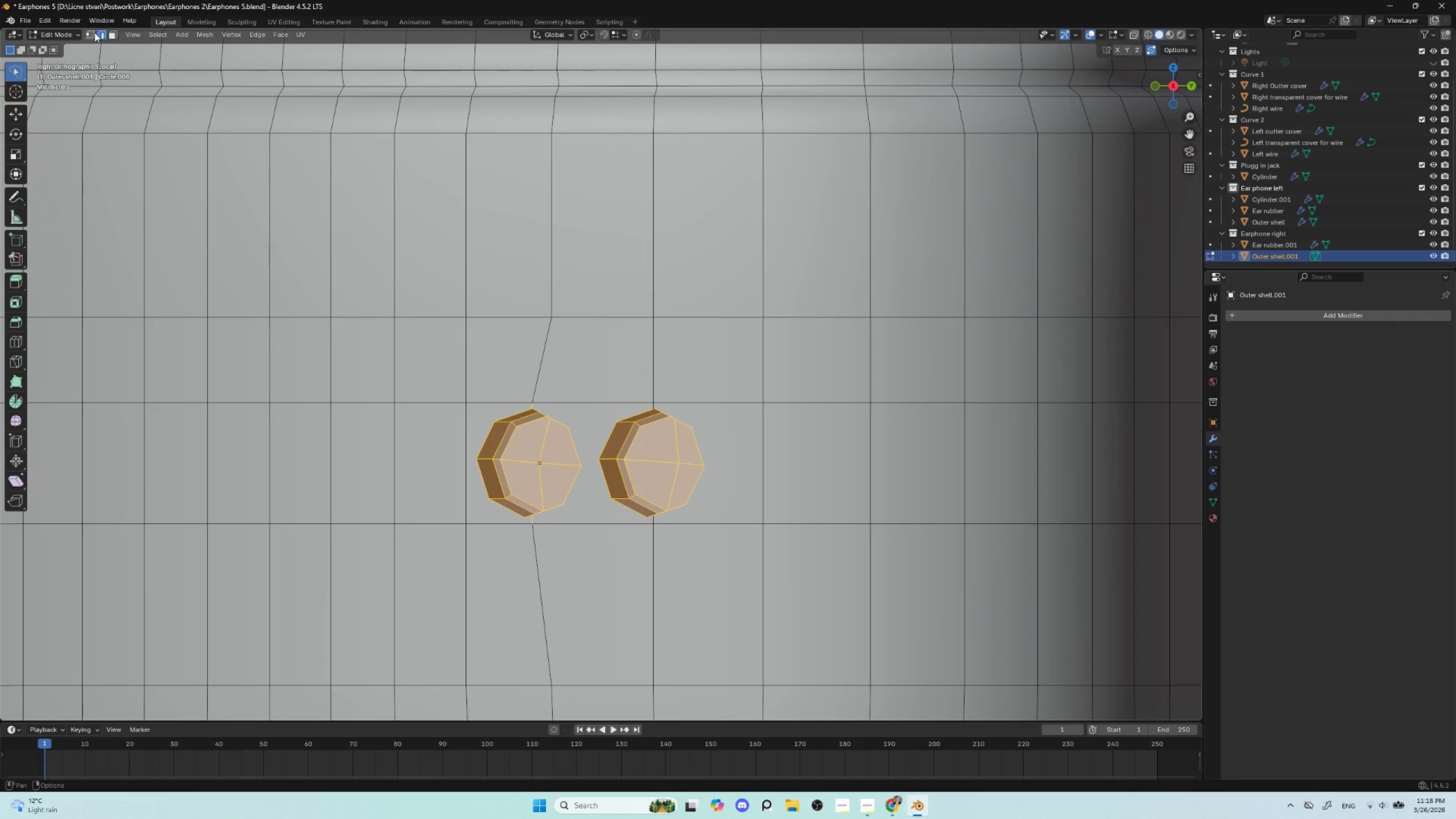 
left_click([94, 32])
 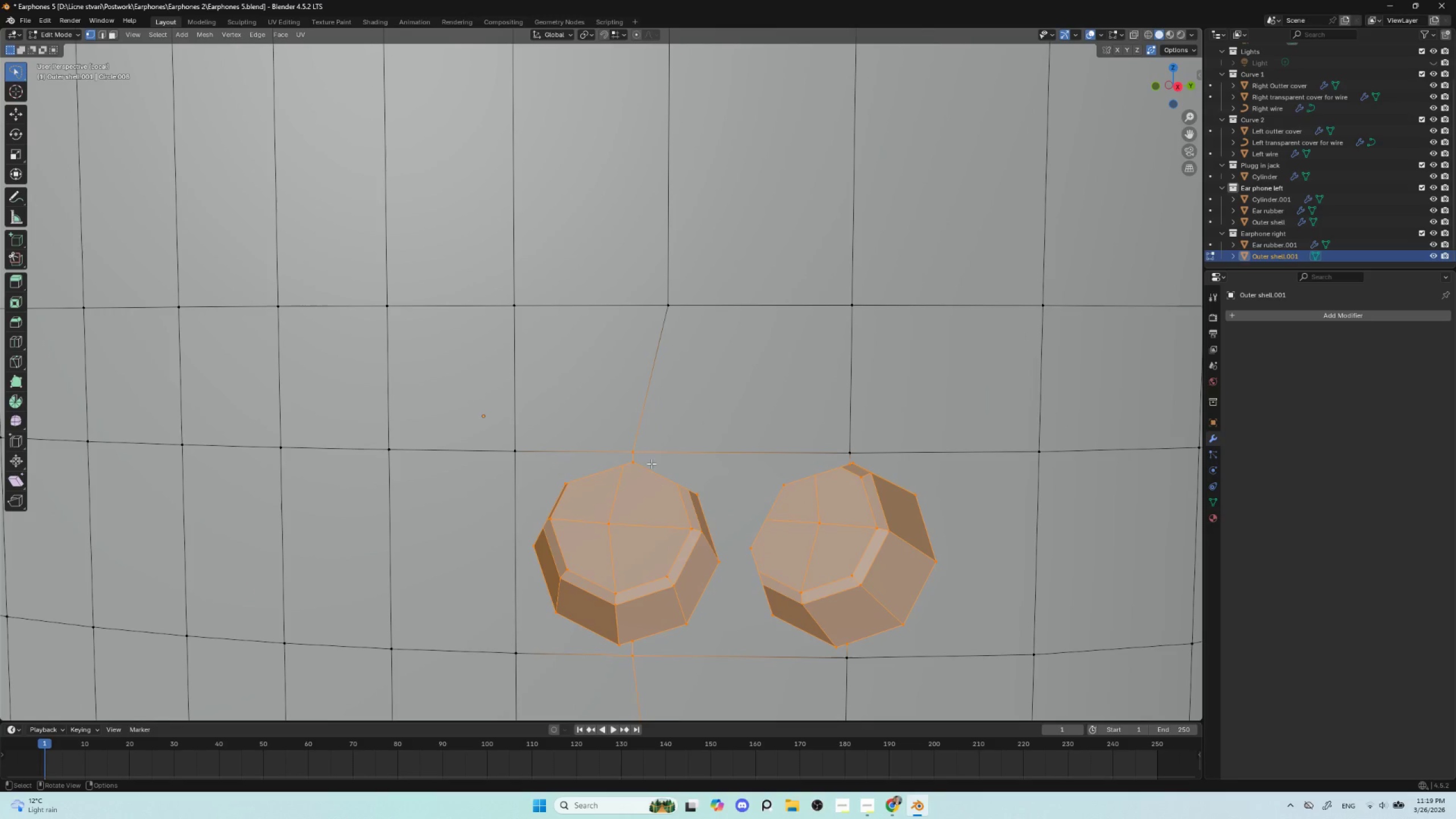 
scroll: coordinate [651, 462], scroll_direction: down, amount: 1.0
 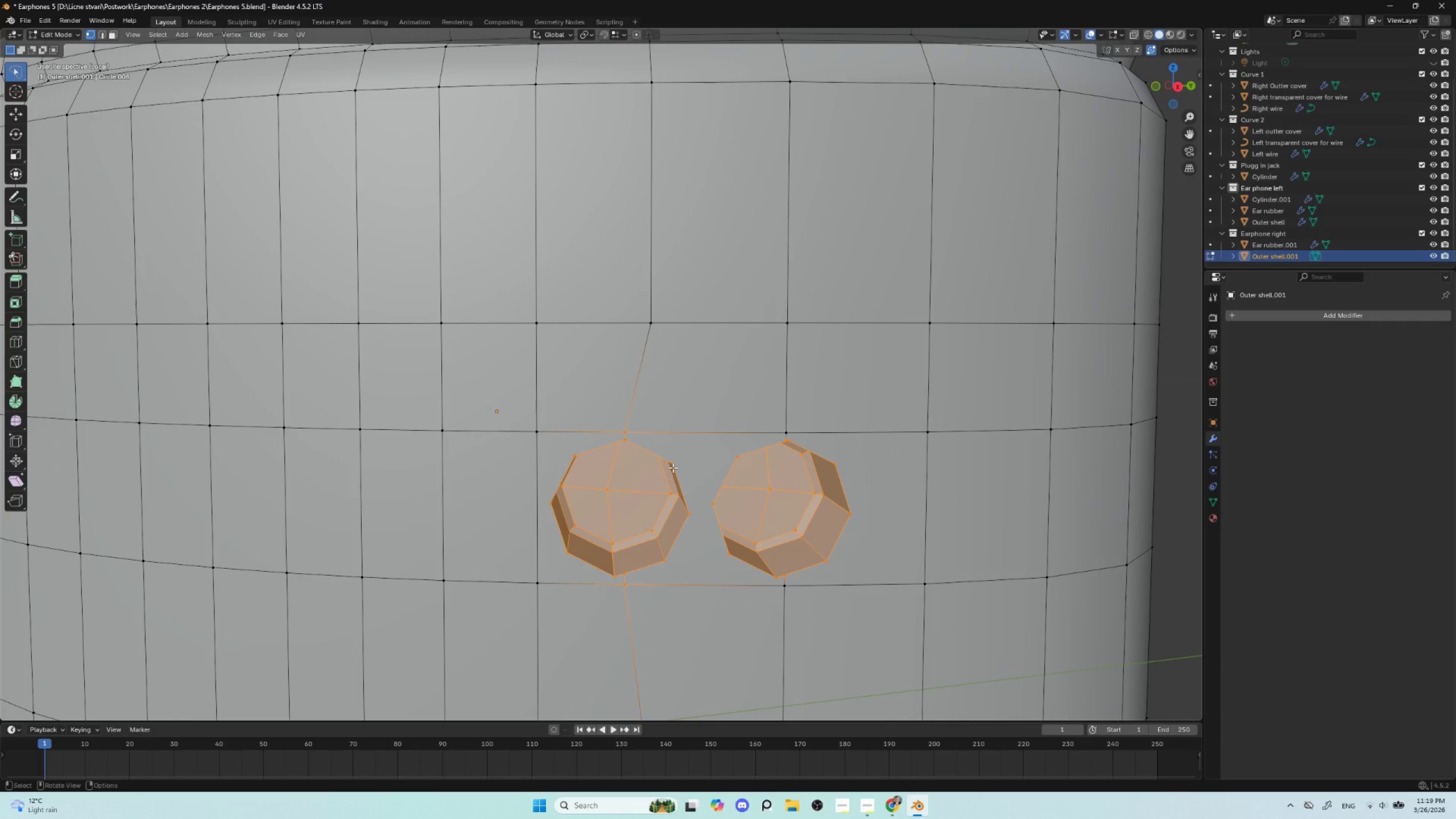 
scroll: coordinate [673, 468], scroll_direction: up, amount: 1.0
 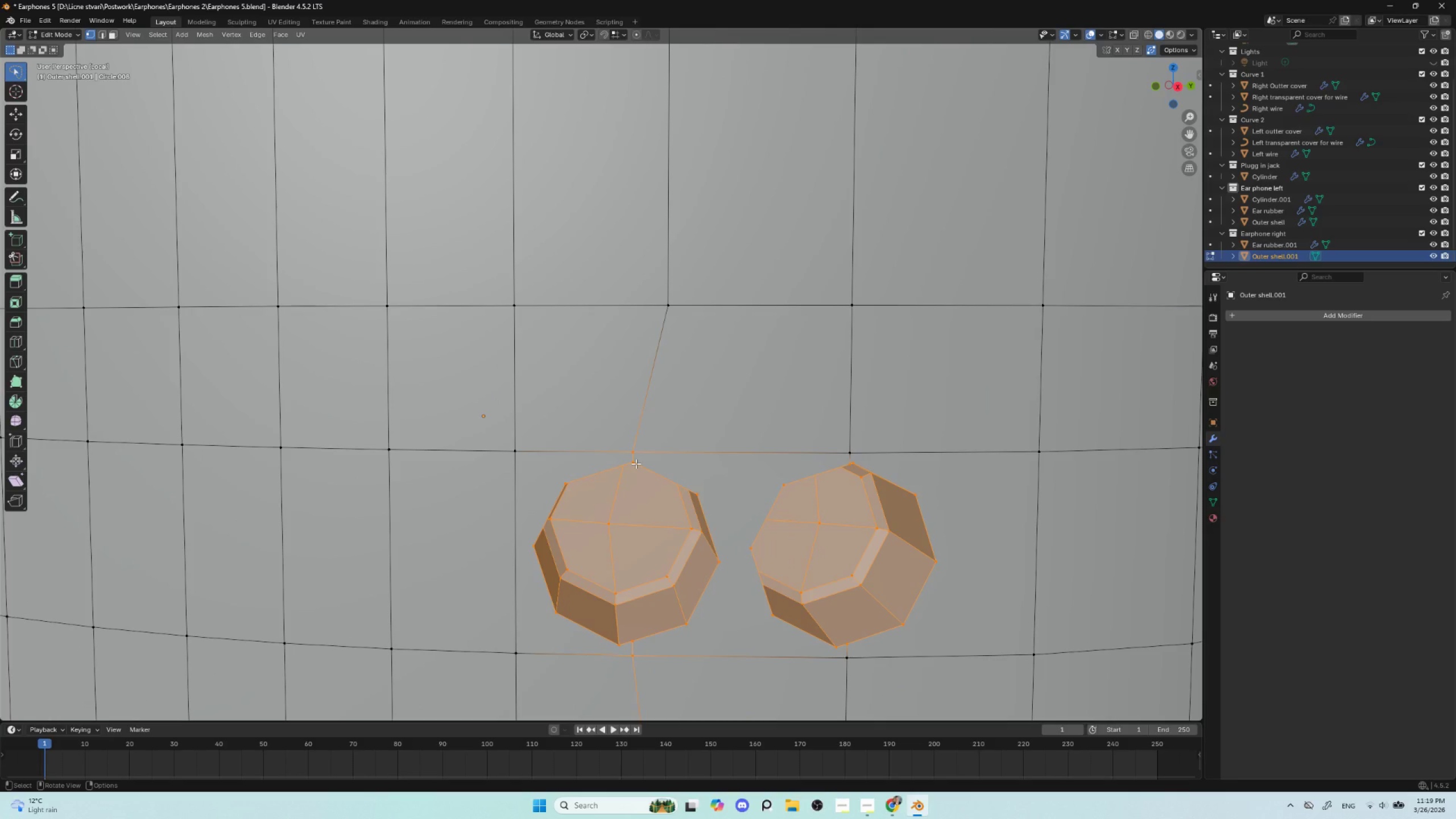 
left_click([636, 464])
 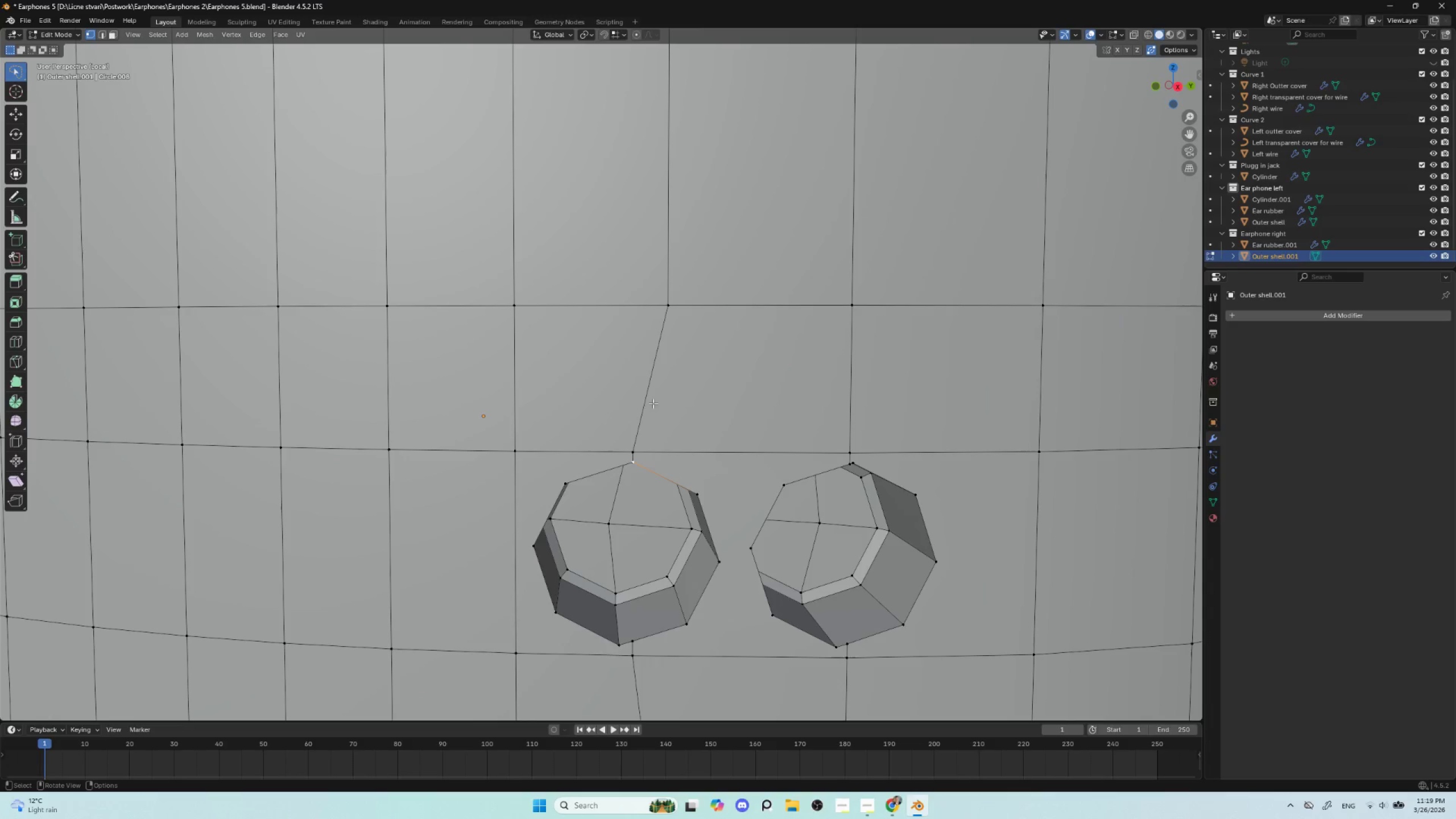 
left_click([663, 300])
 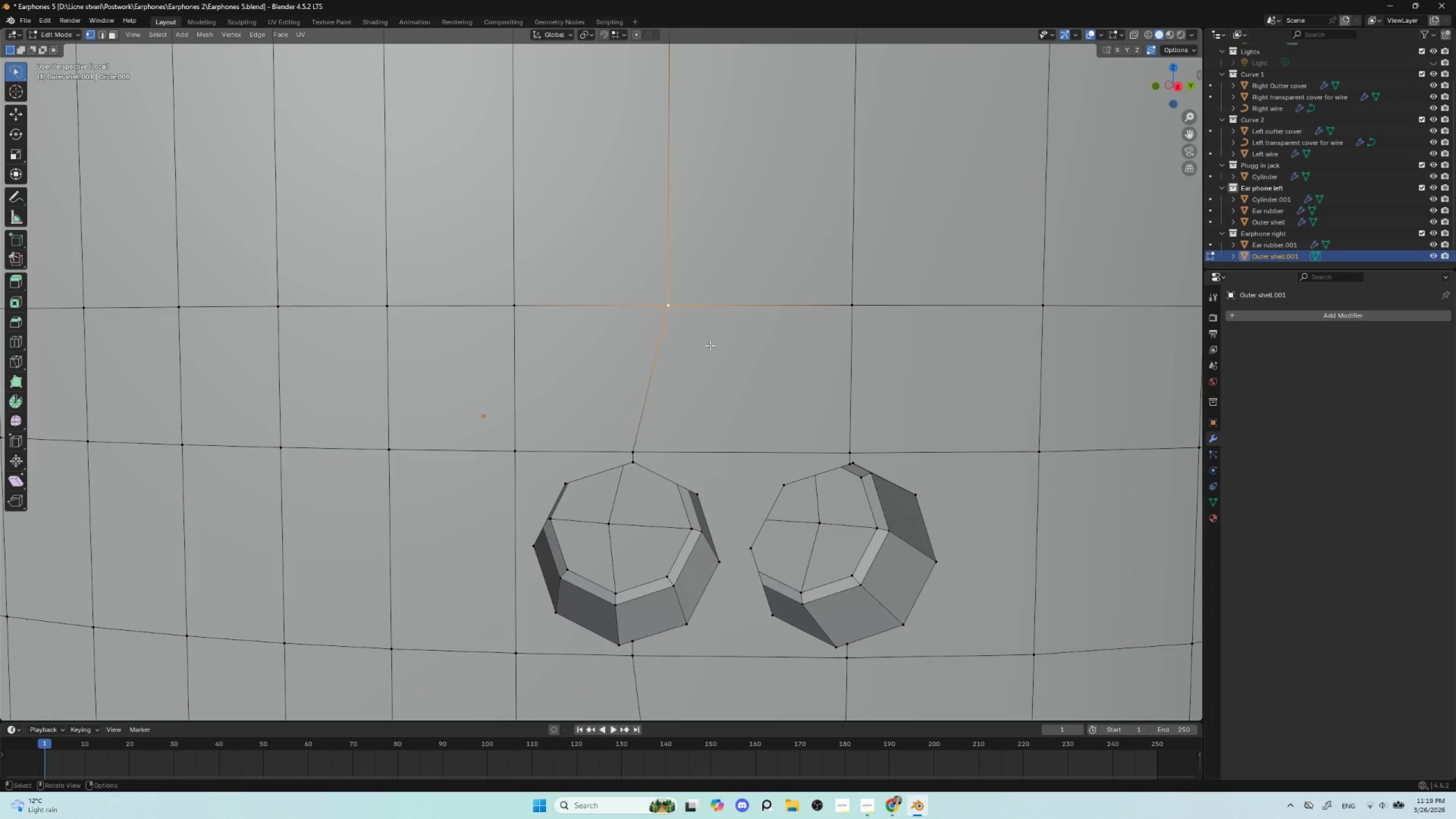 
type(gg)
 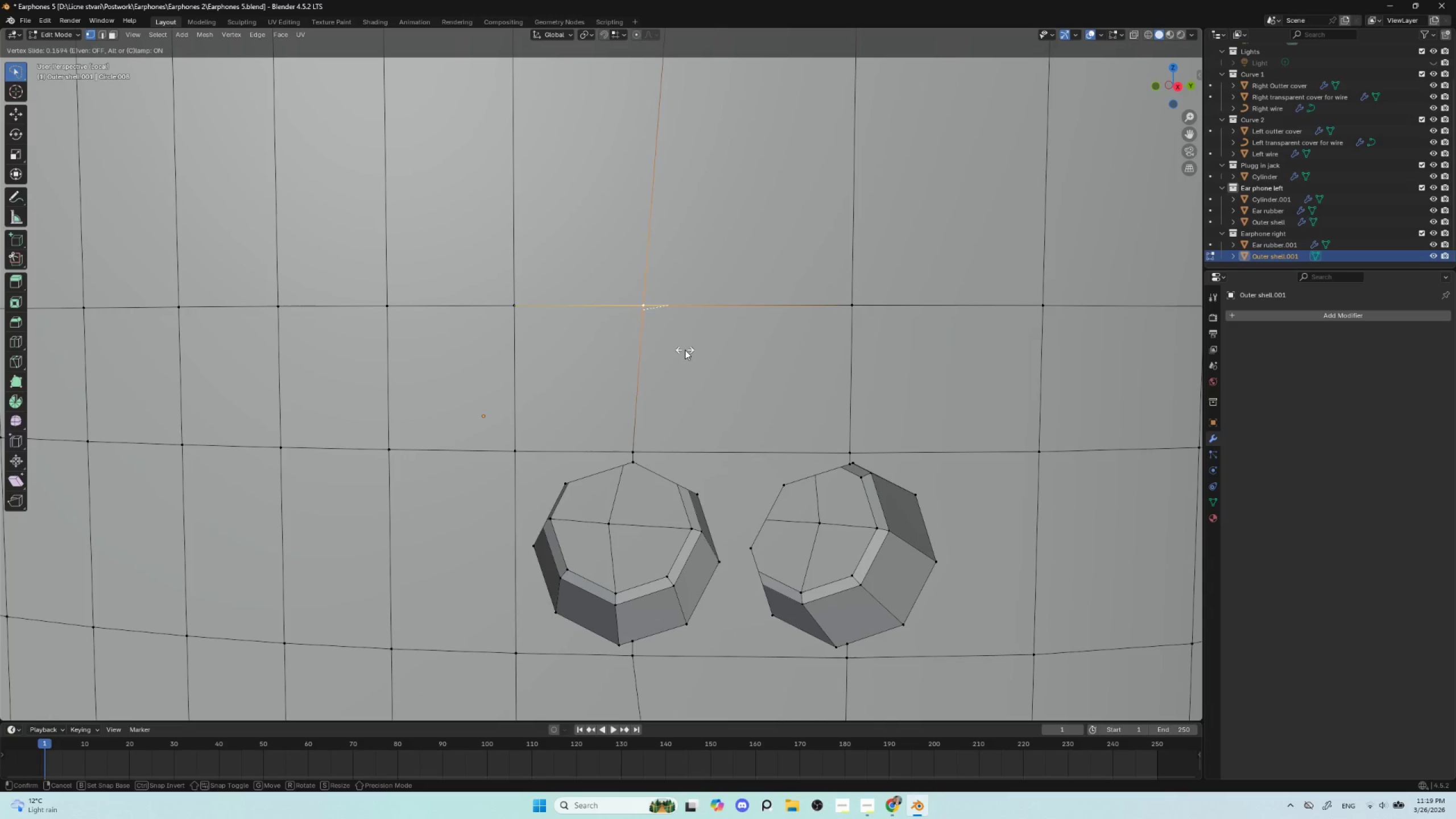 
left_click([685, 350])
 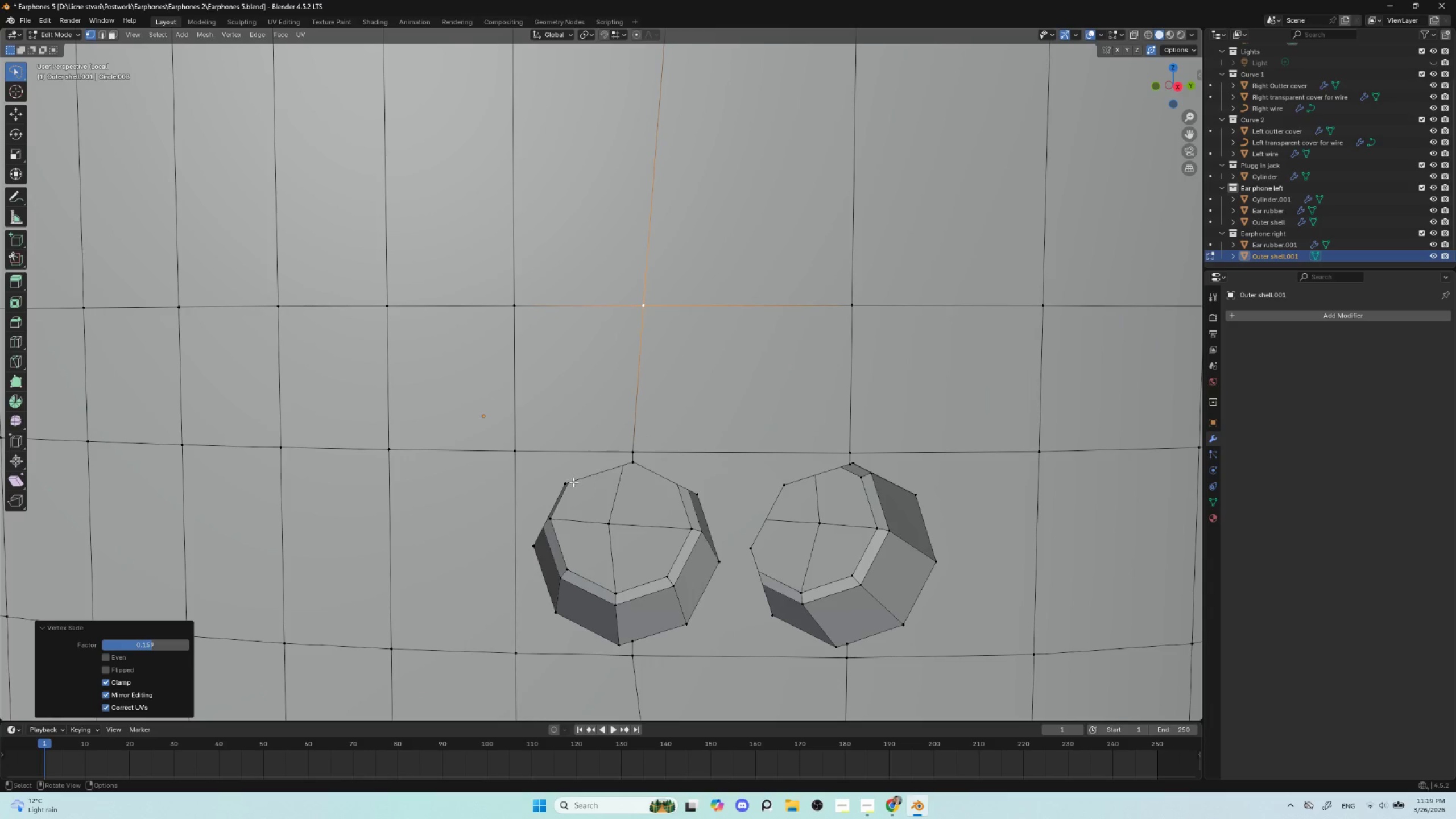 
left_click([517, 452])
 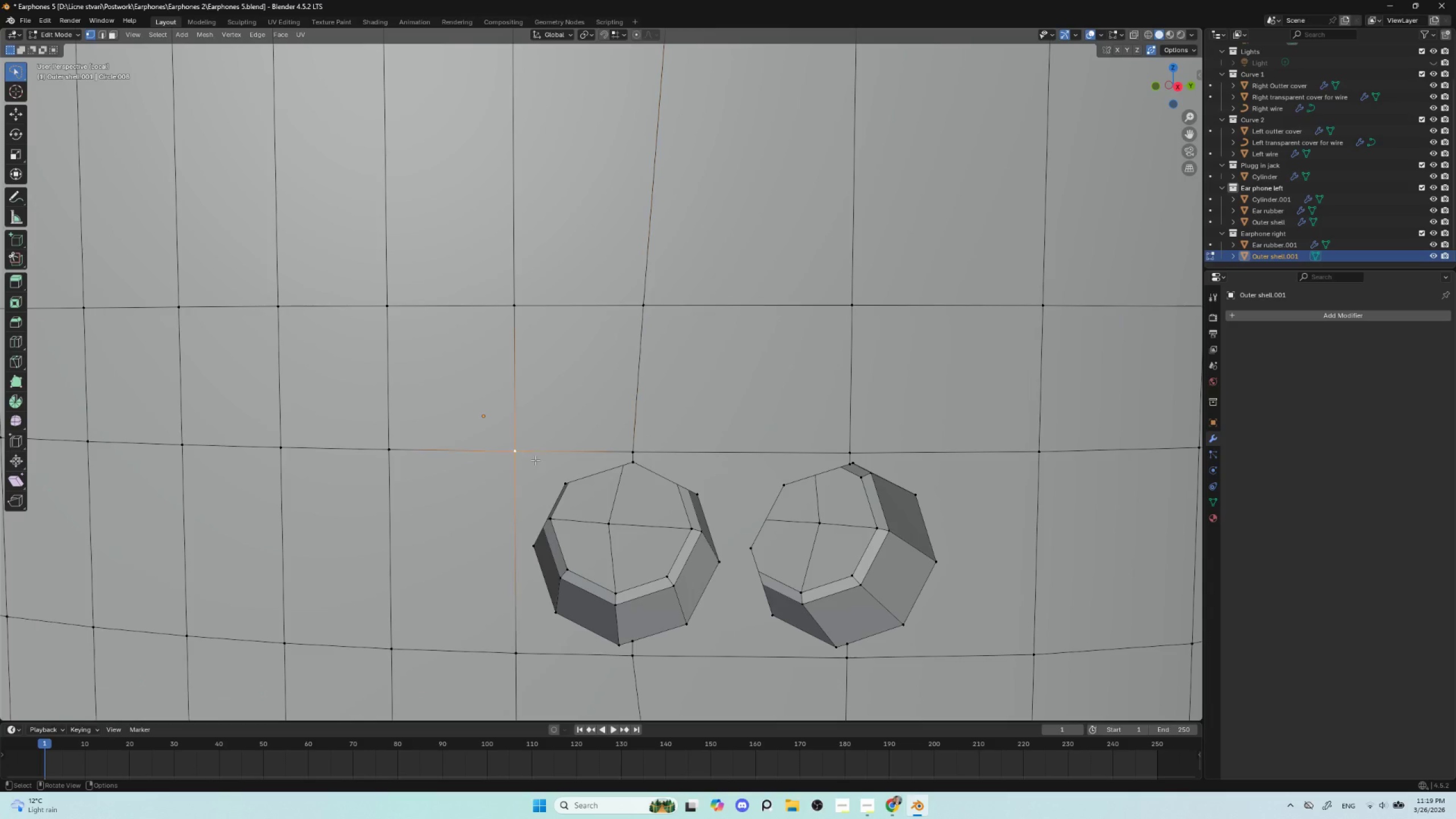 
hold_key(key=ShiftLeft, duration=1.22)
left_click([561, 479])
 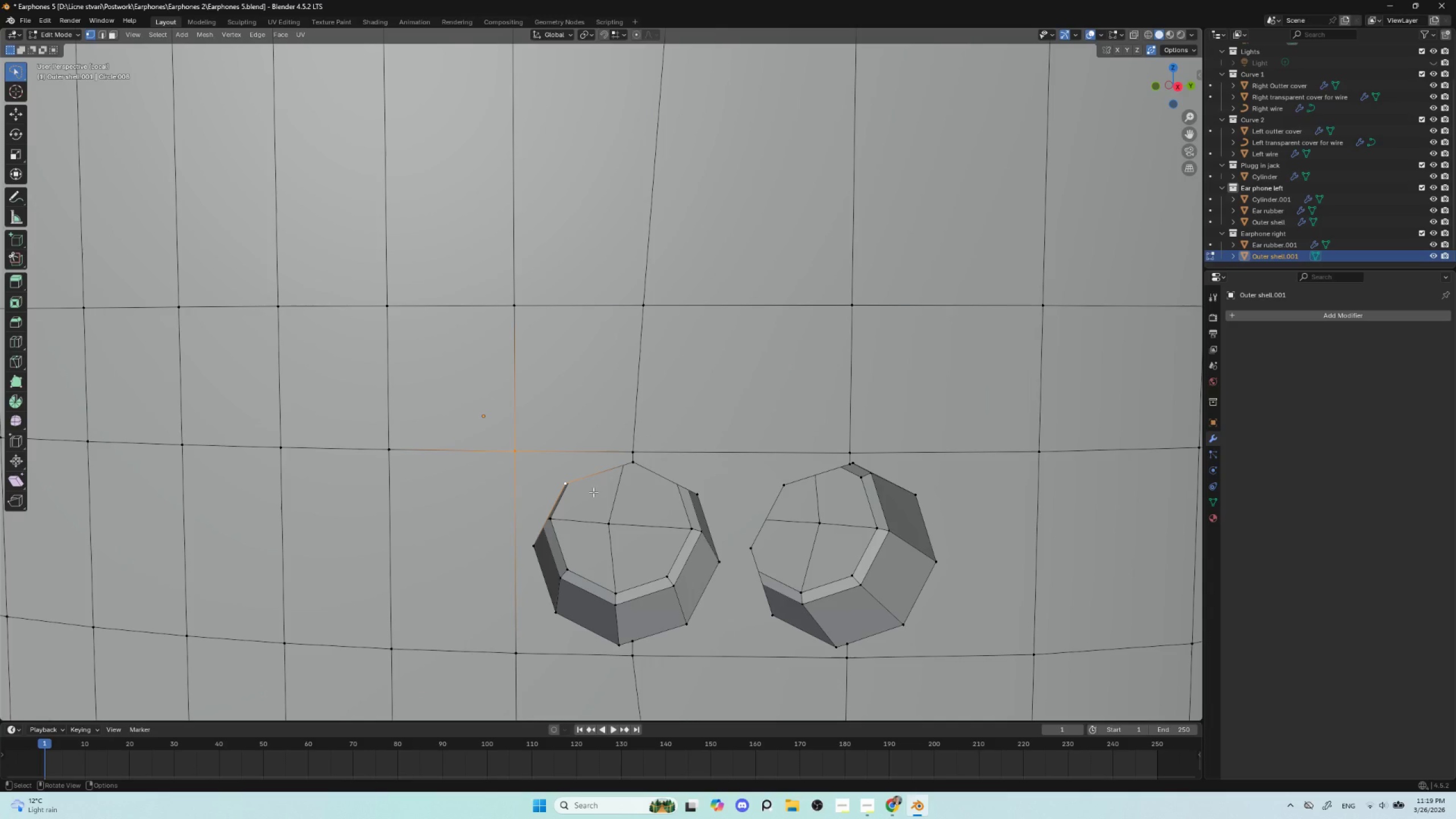 
key(J)
 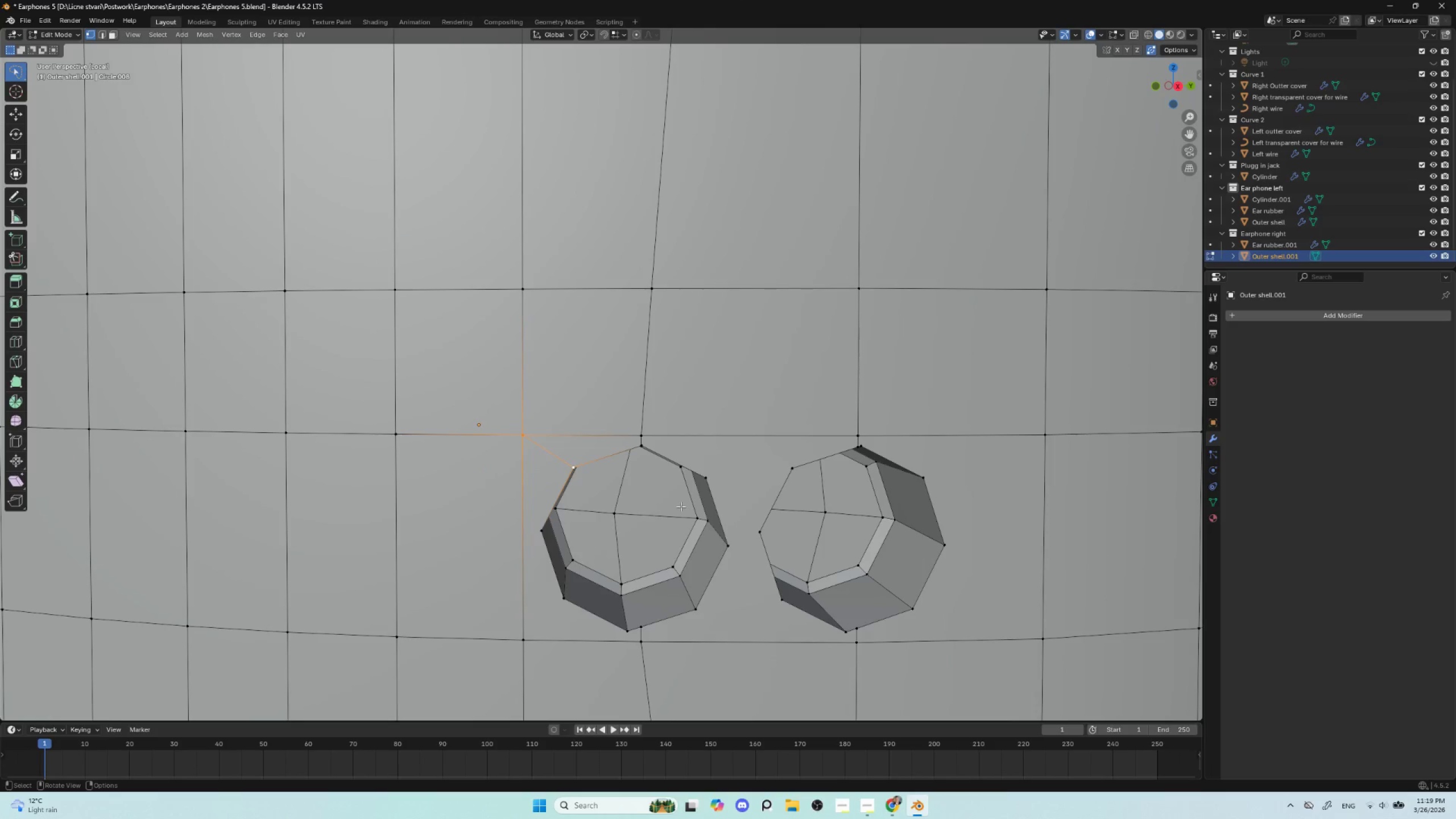 
wait(5.94)
 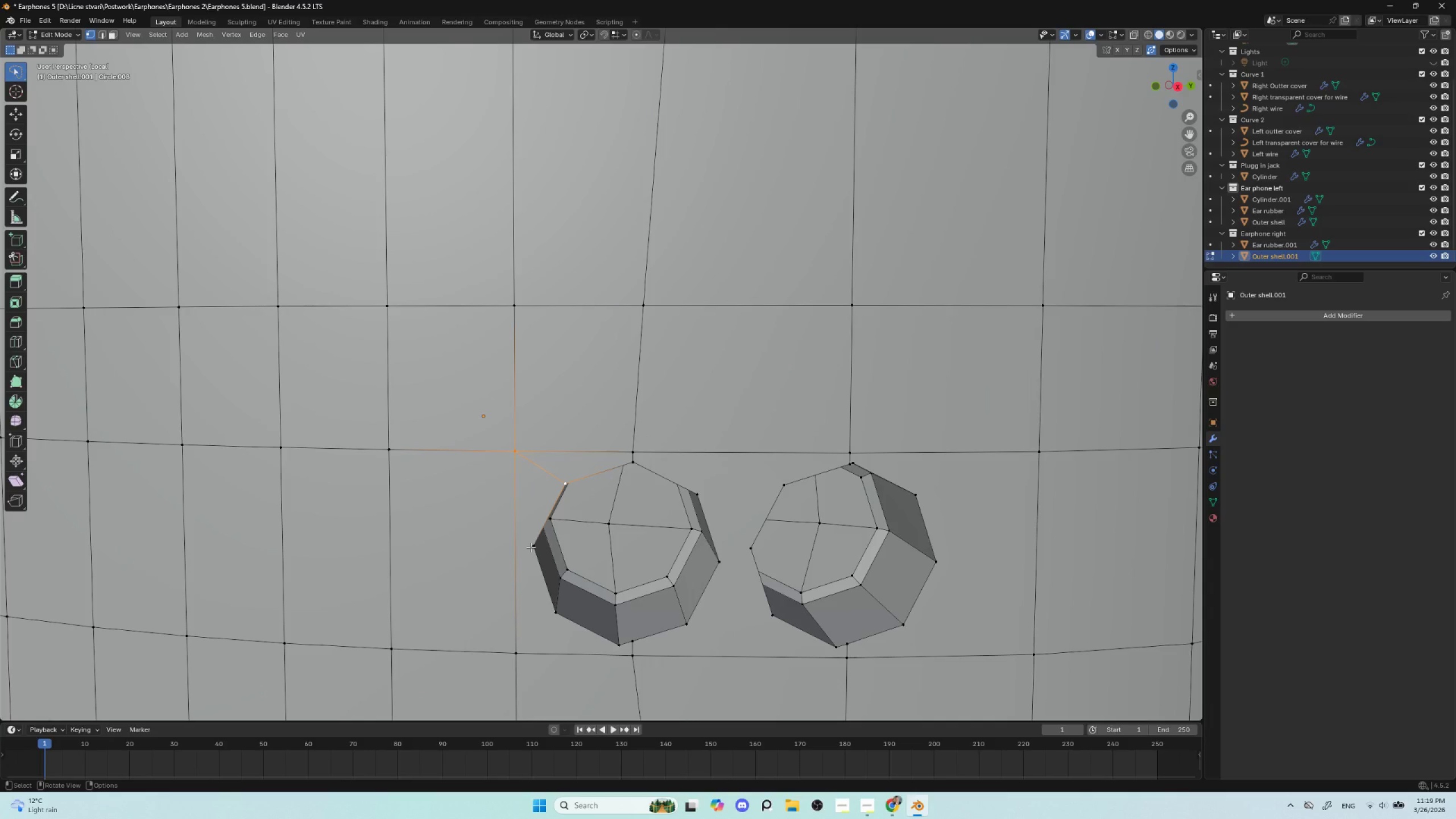 
scroll: coordinate [743, 464], scroll_direction: down, amount: 2.0
 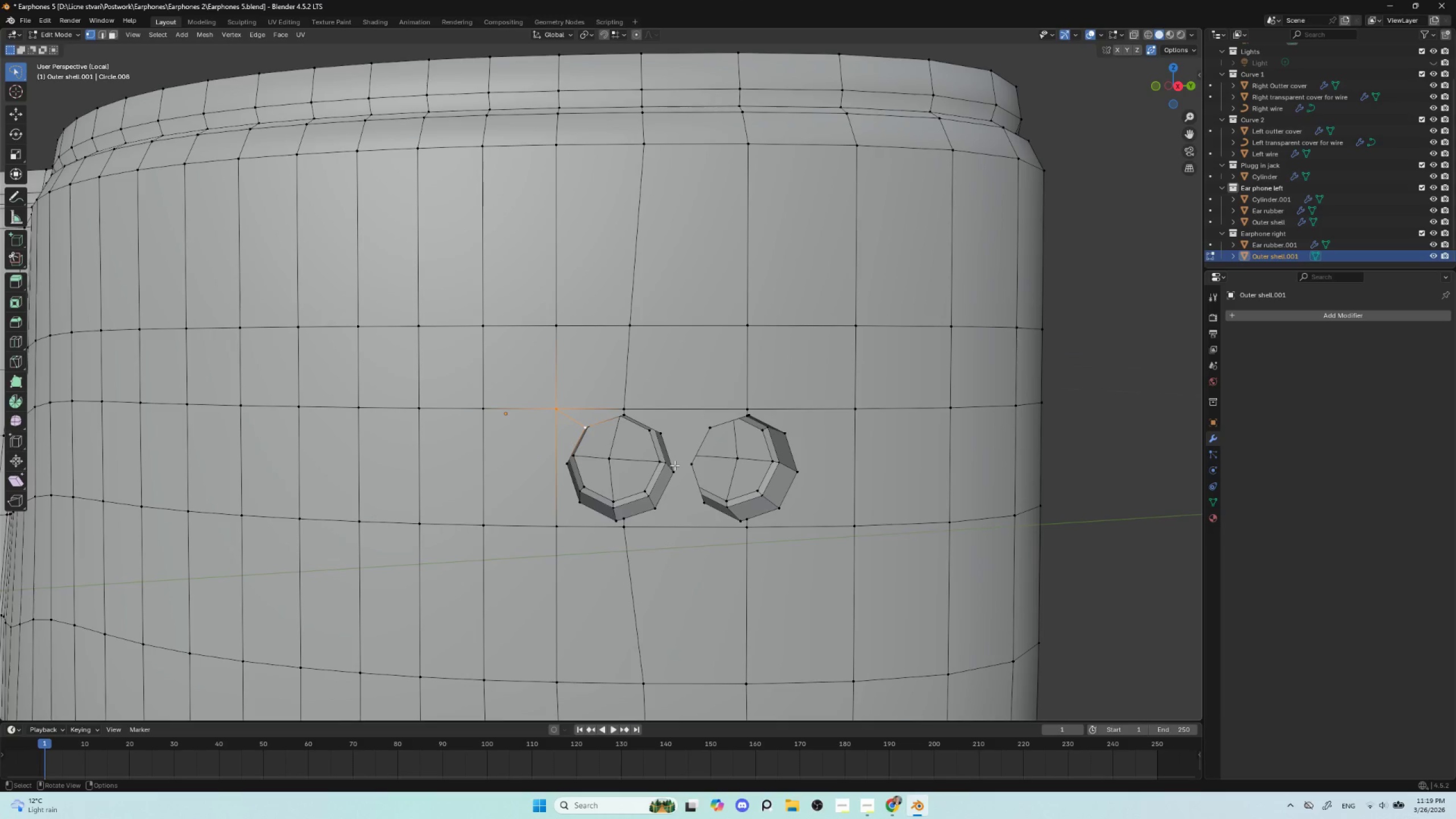 
hold_key(key=ShiftLeft, duration=0.67)
 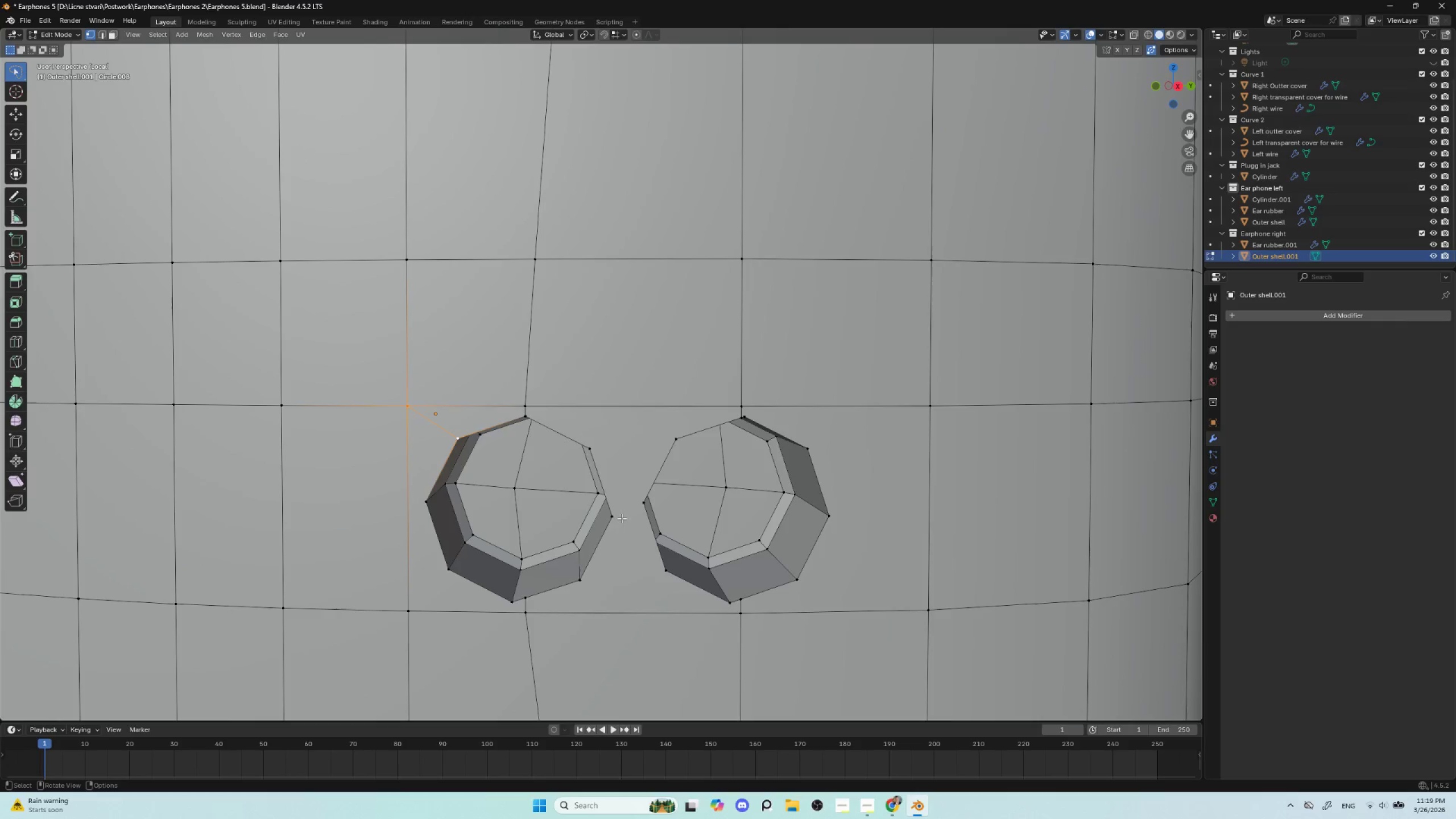 
scroll: coordinate [697, 503], scroll_direction: up, amount: 2.0
 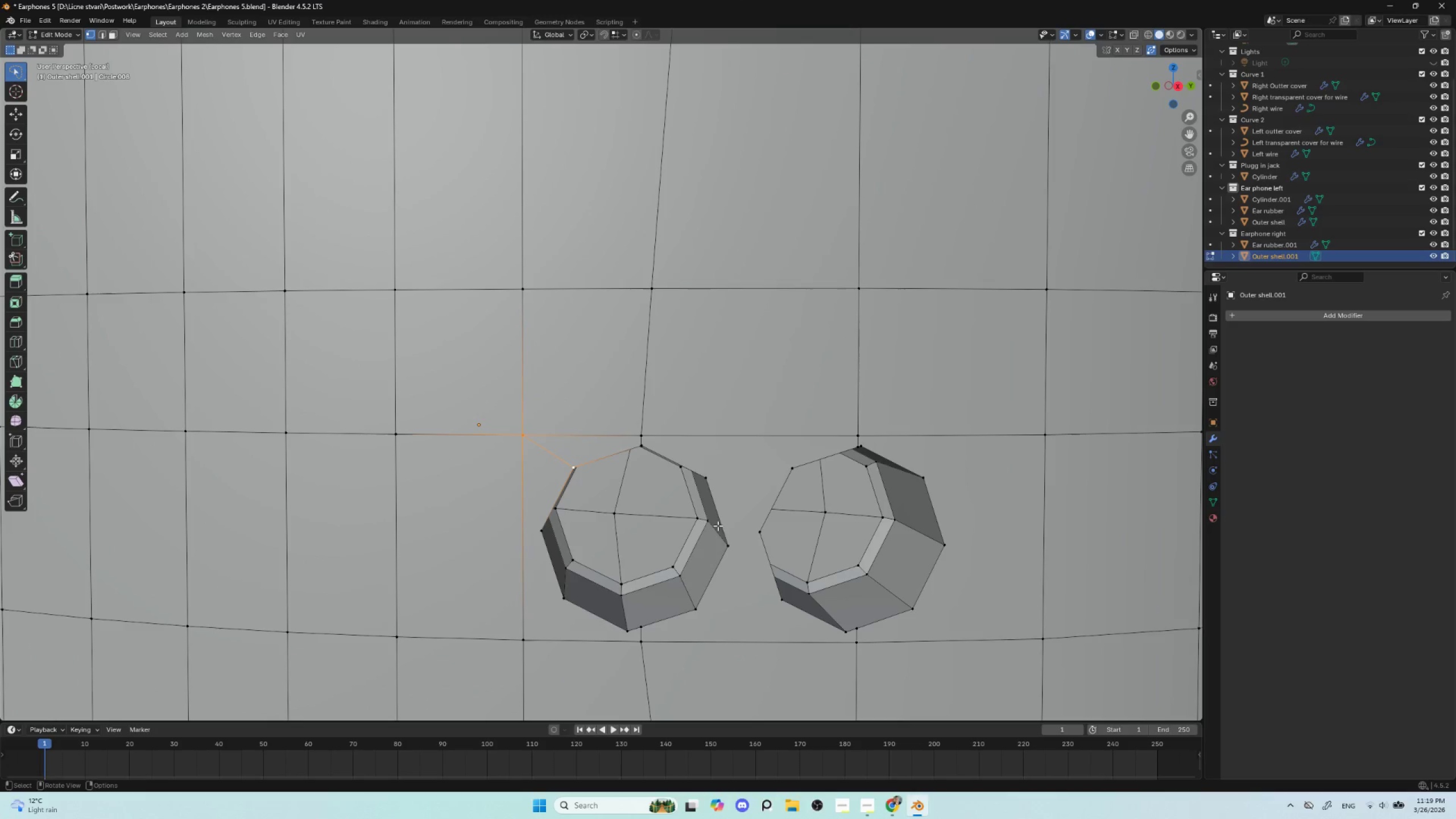 
key(Tab)
 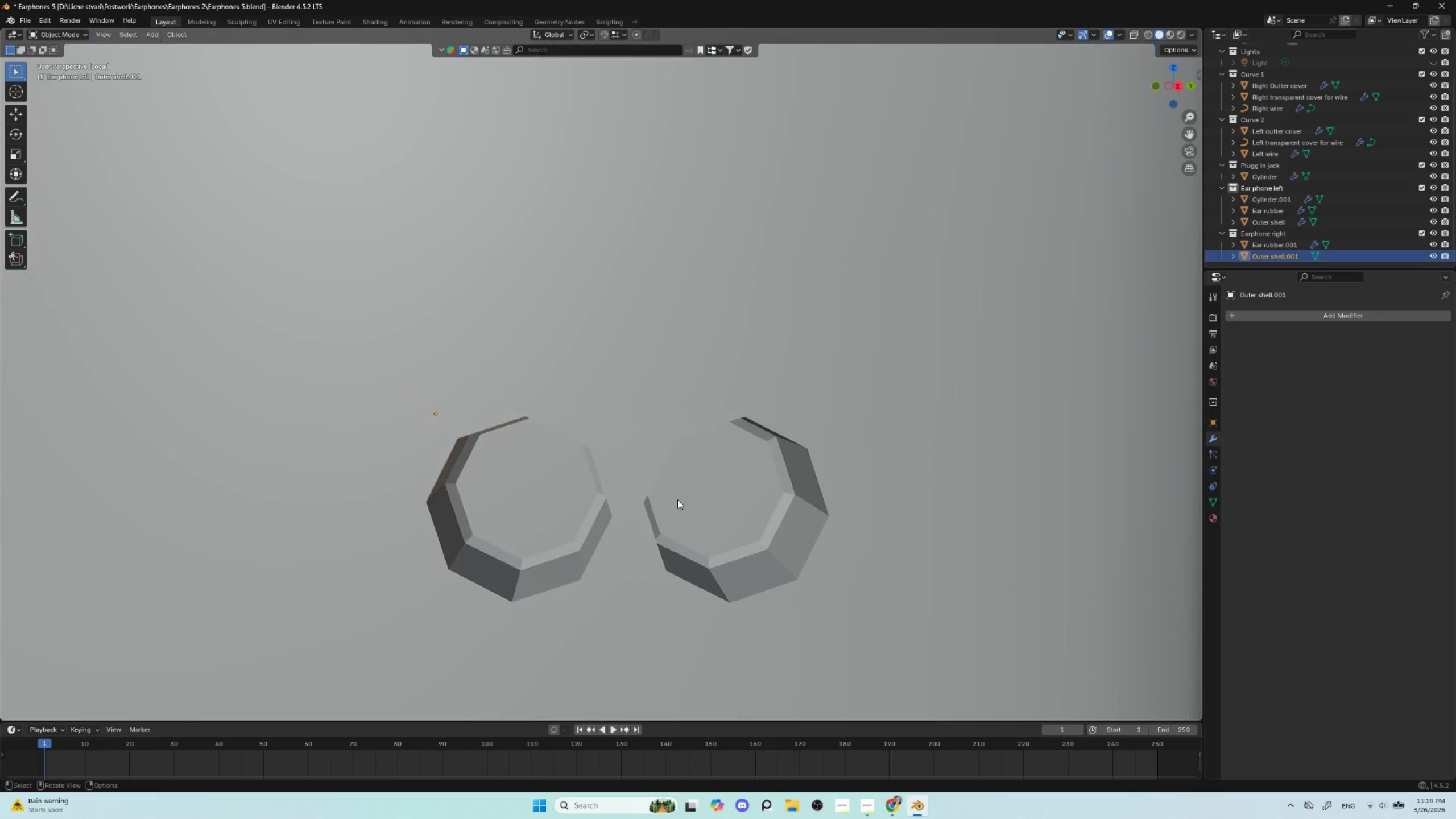 
scroll: coordinate [682, 495], scroll_direction: down, amount: 4.0
 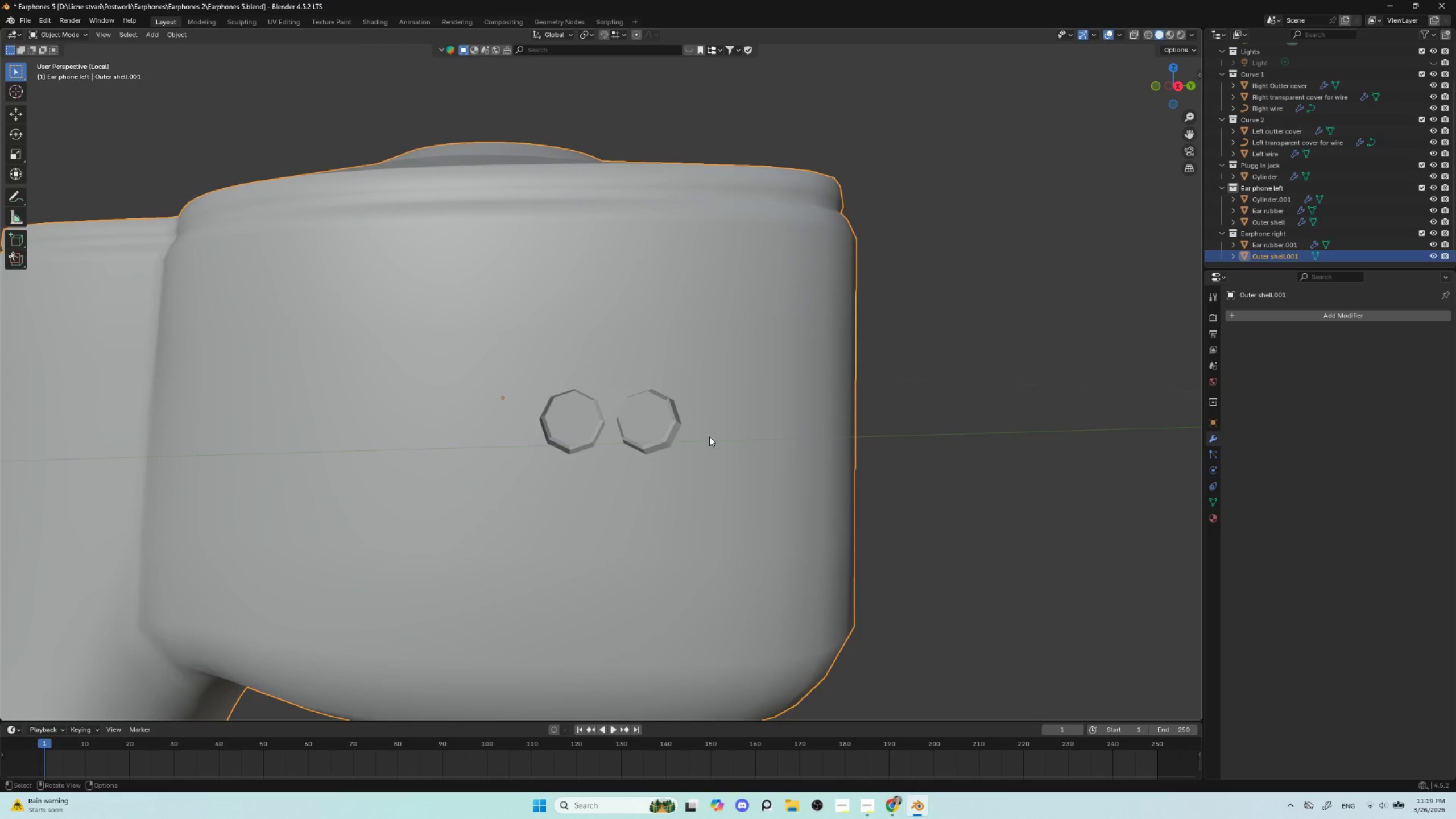 
key(Control+2)
 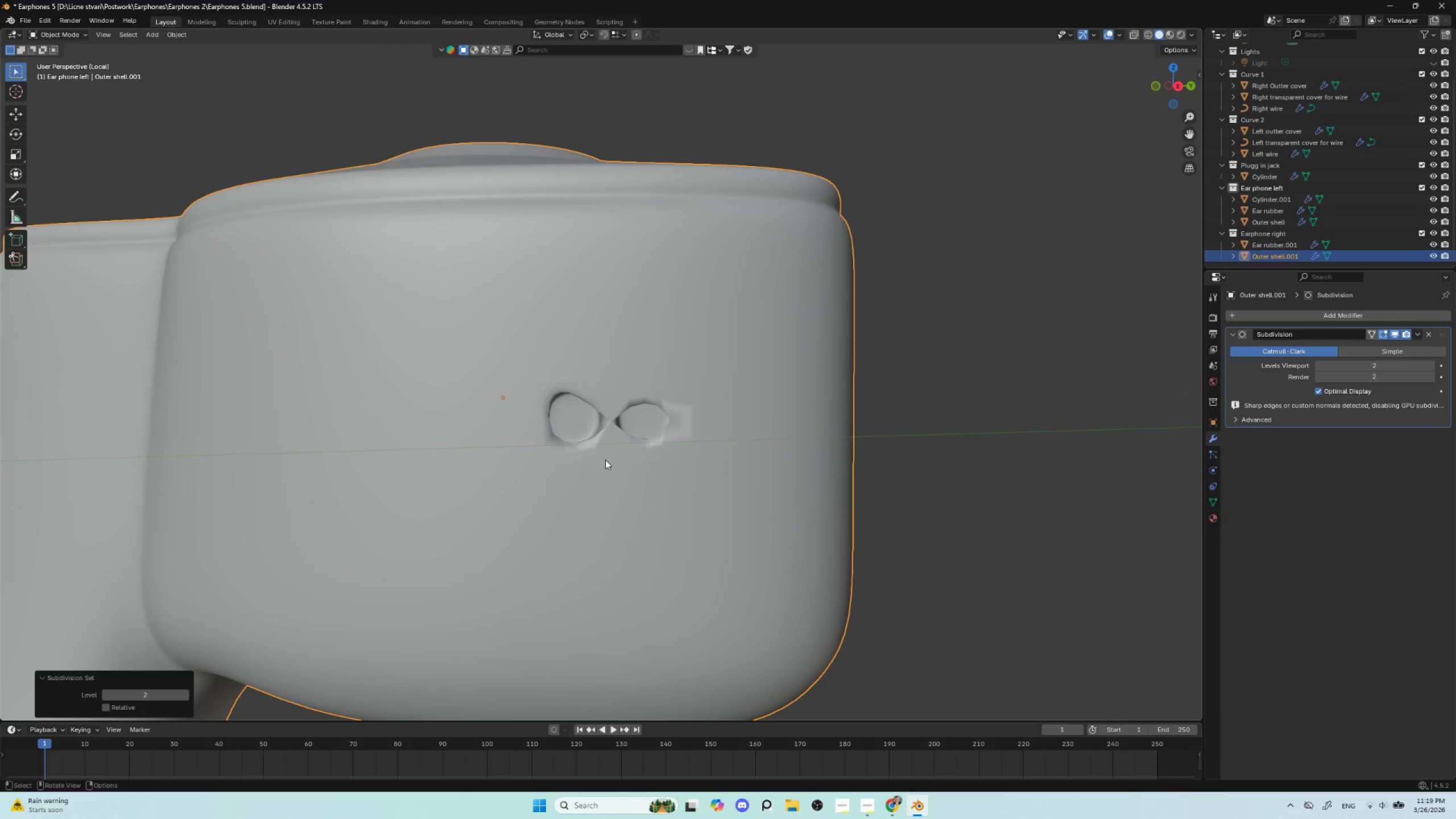 
key(Control+Z)
 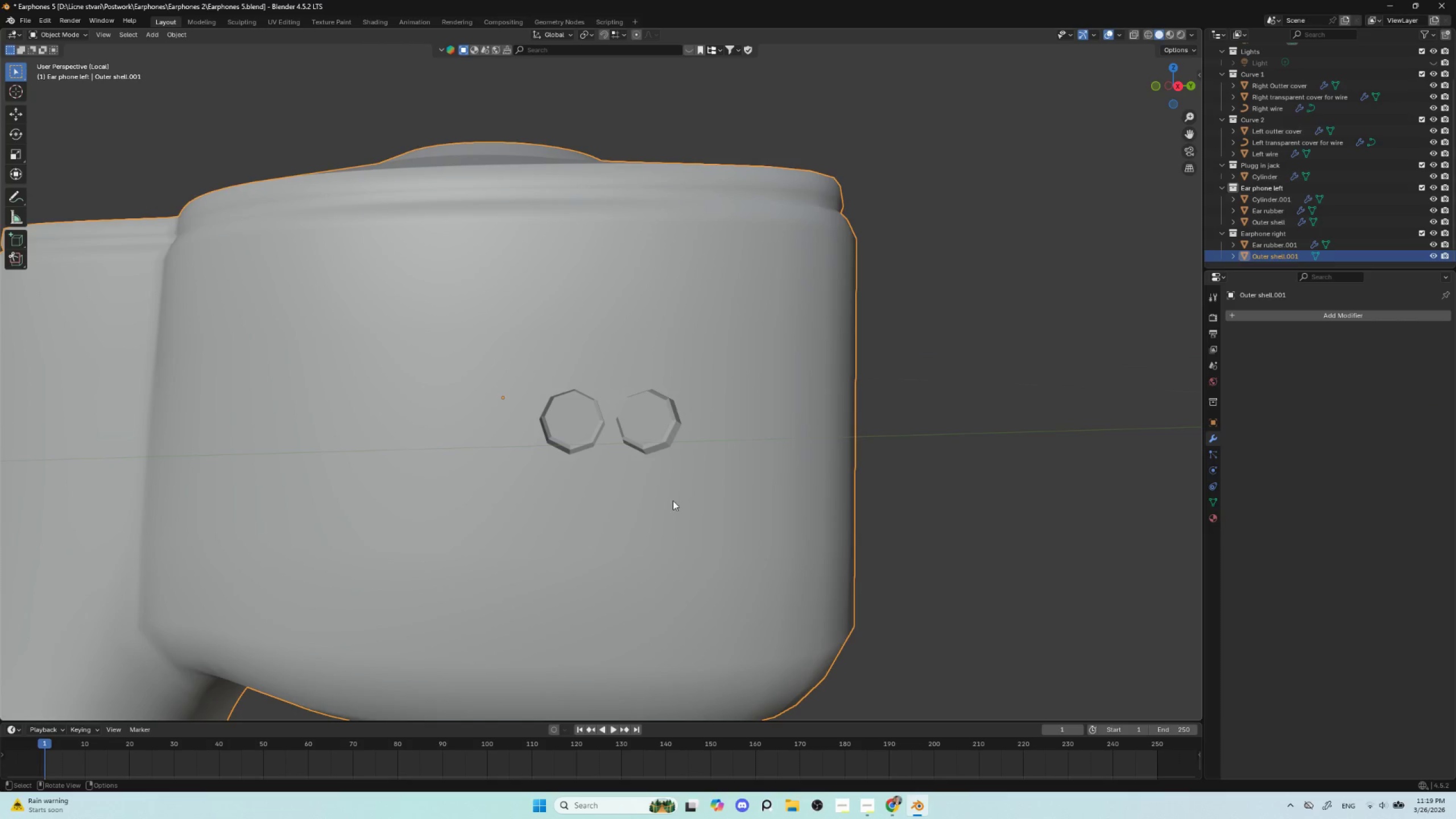 
key(Tab)
 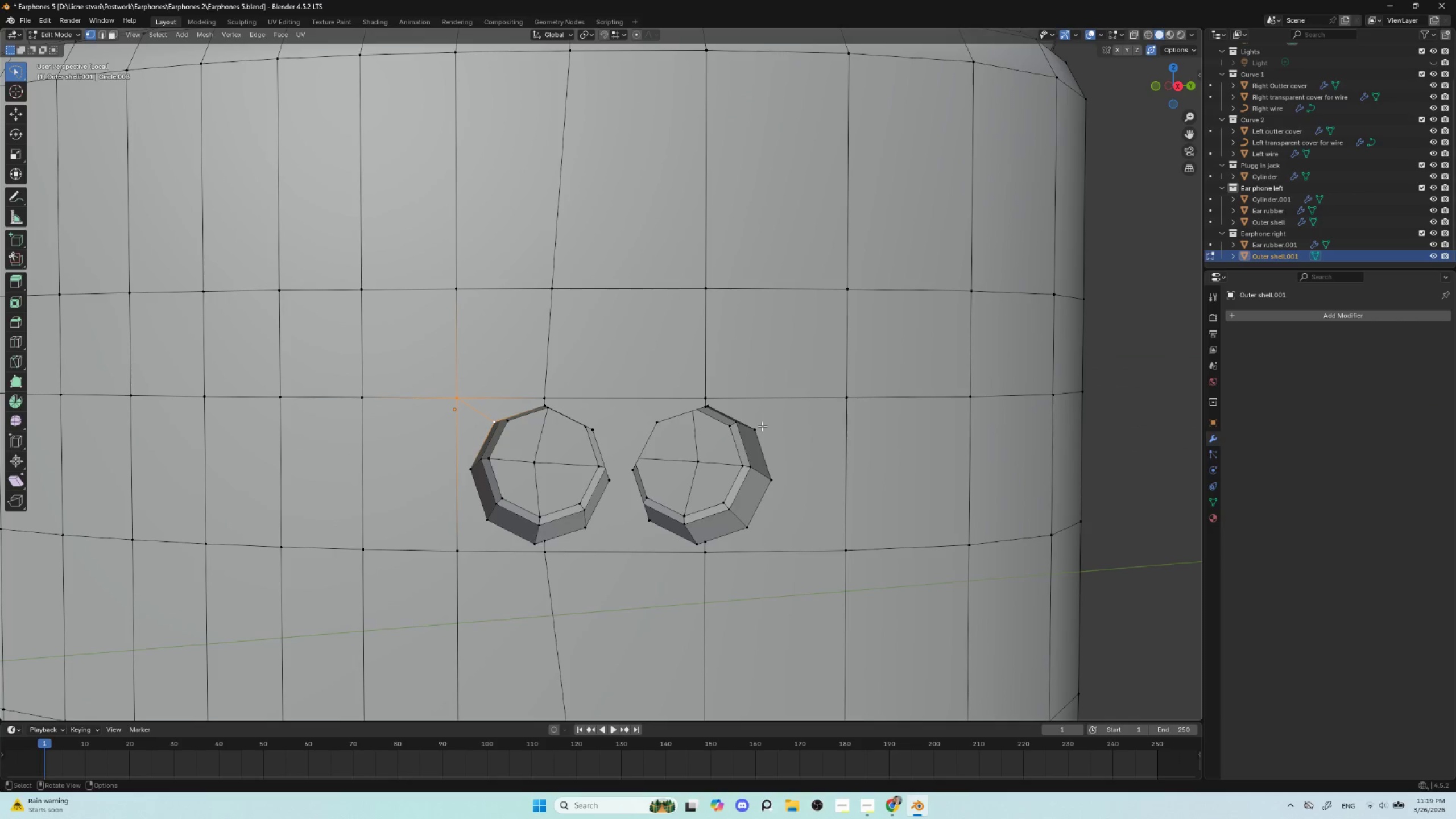 
scroll: coordinate [675, 501], scroll_direction: up, amount: 3.0
 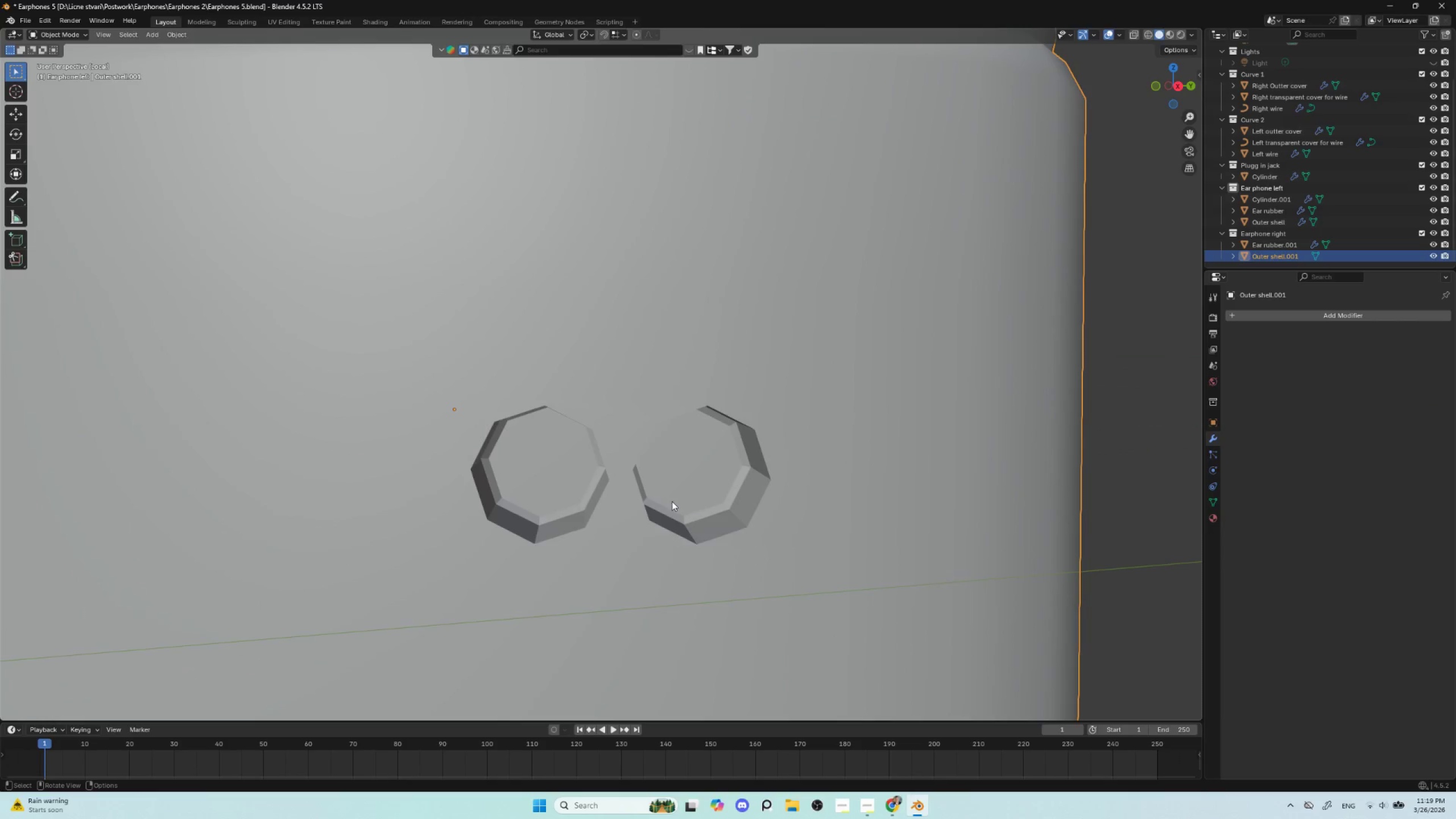 
left_click([754, 427])
 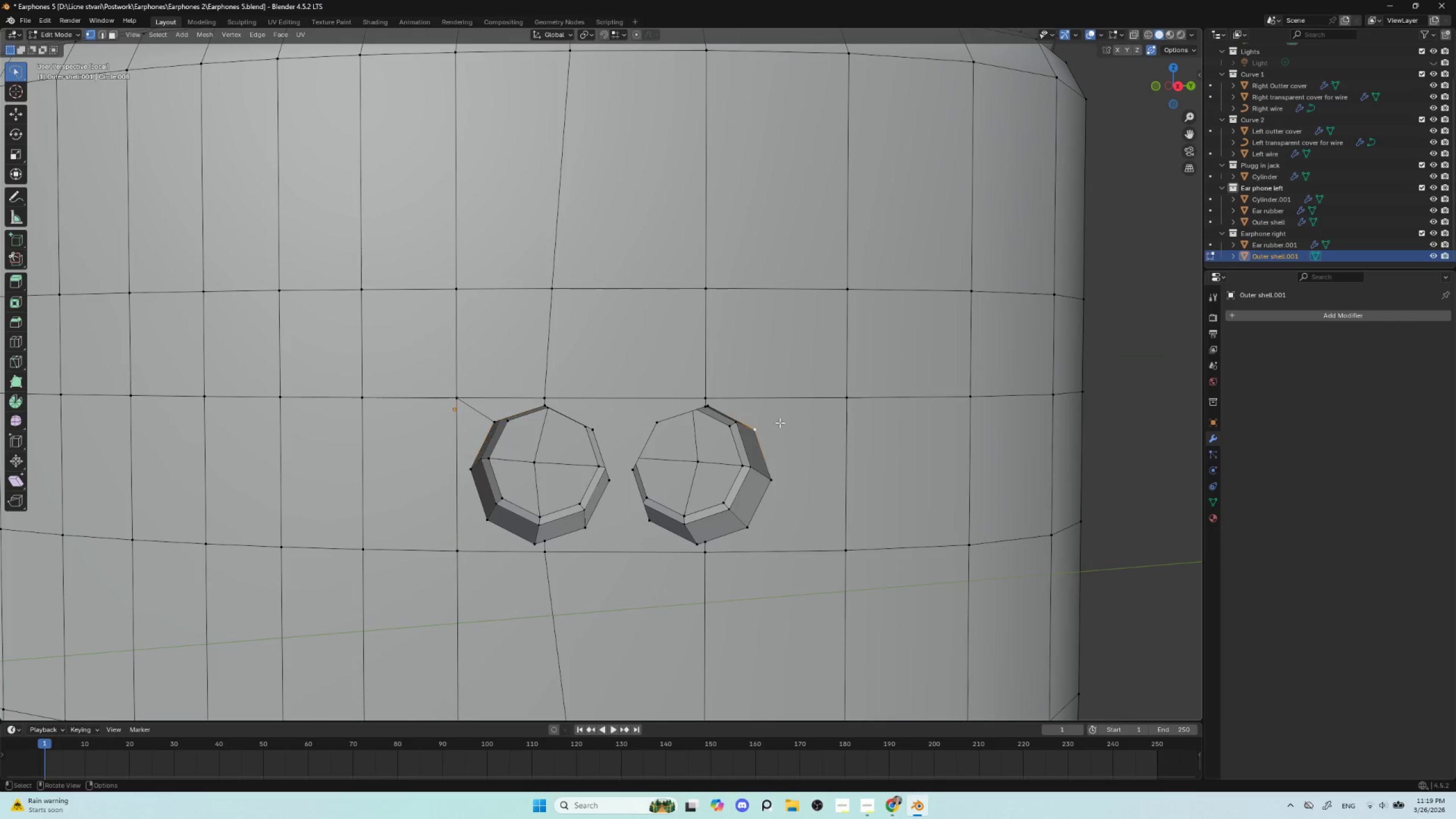 
hold_key(key=ShiftLeft, duration=0.95)
left_click([847, 396])
 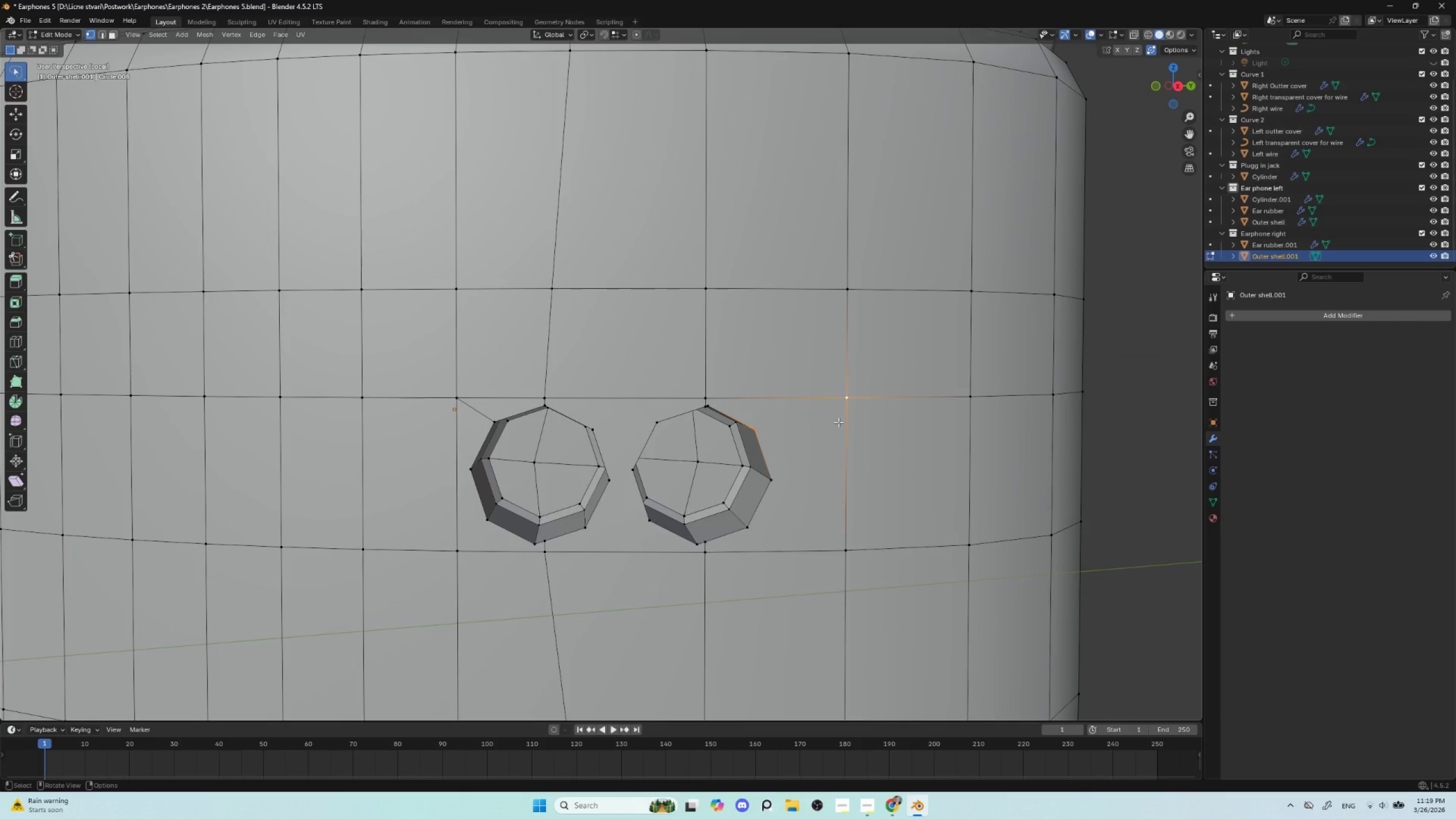 
key(J)
 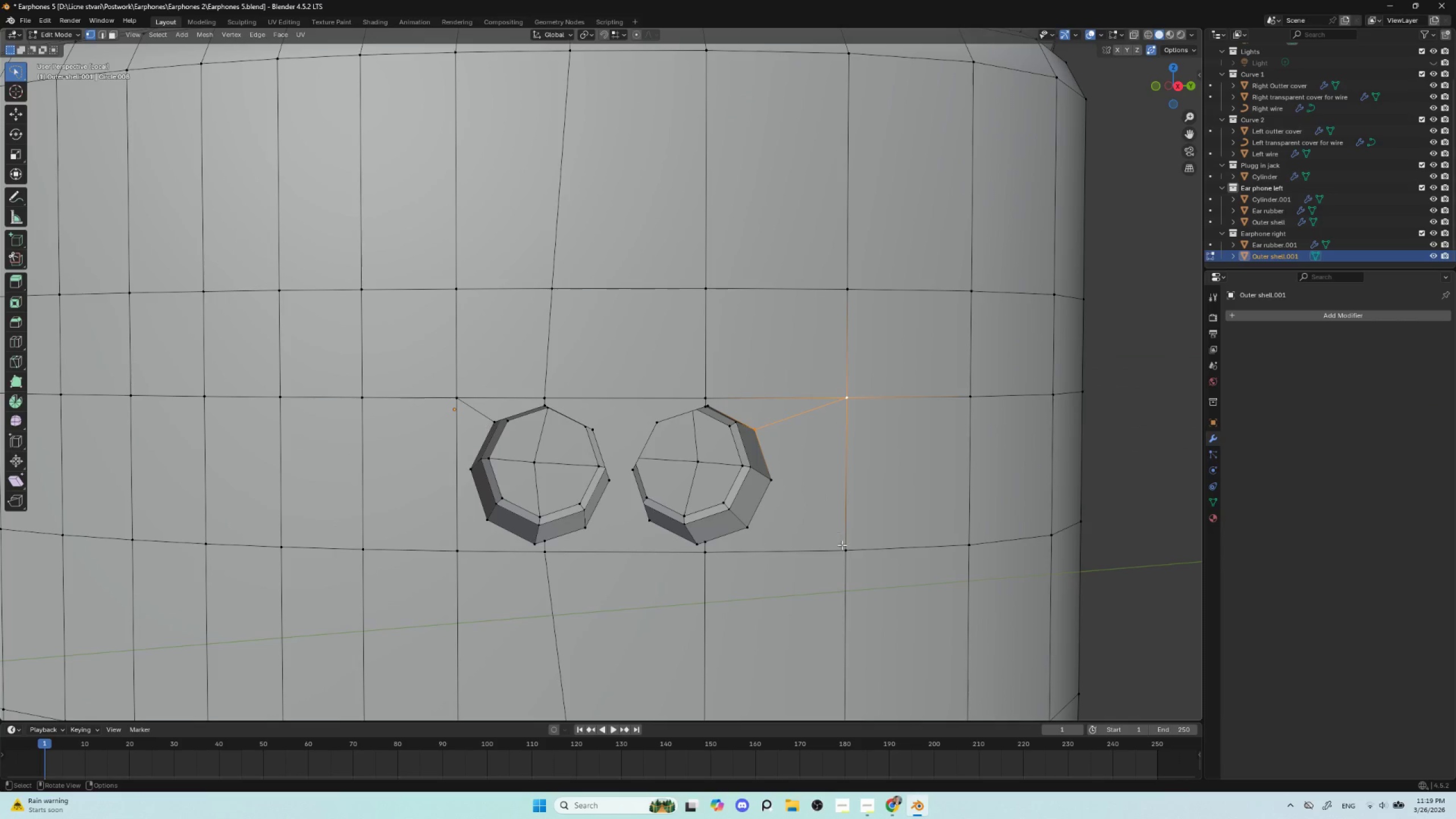 
left_click([843, 547])
 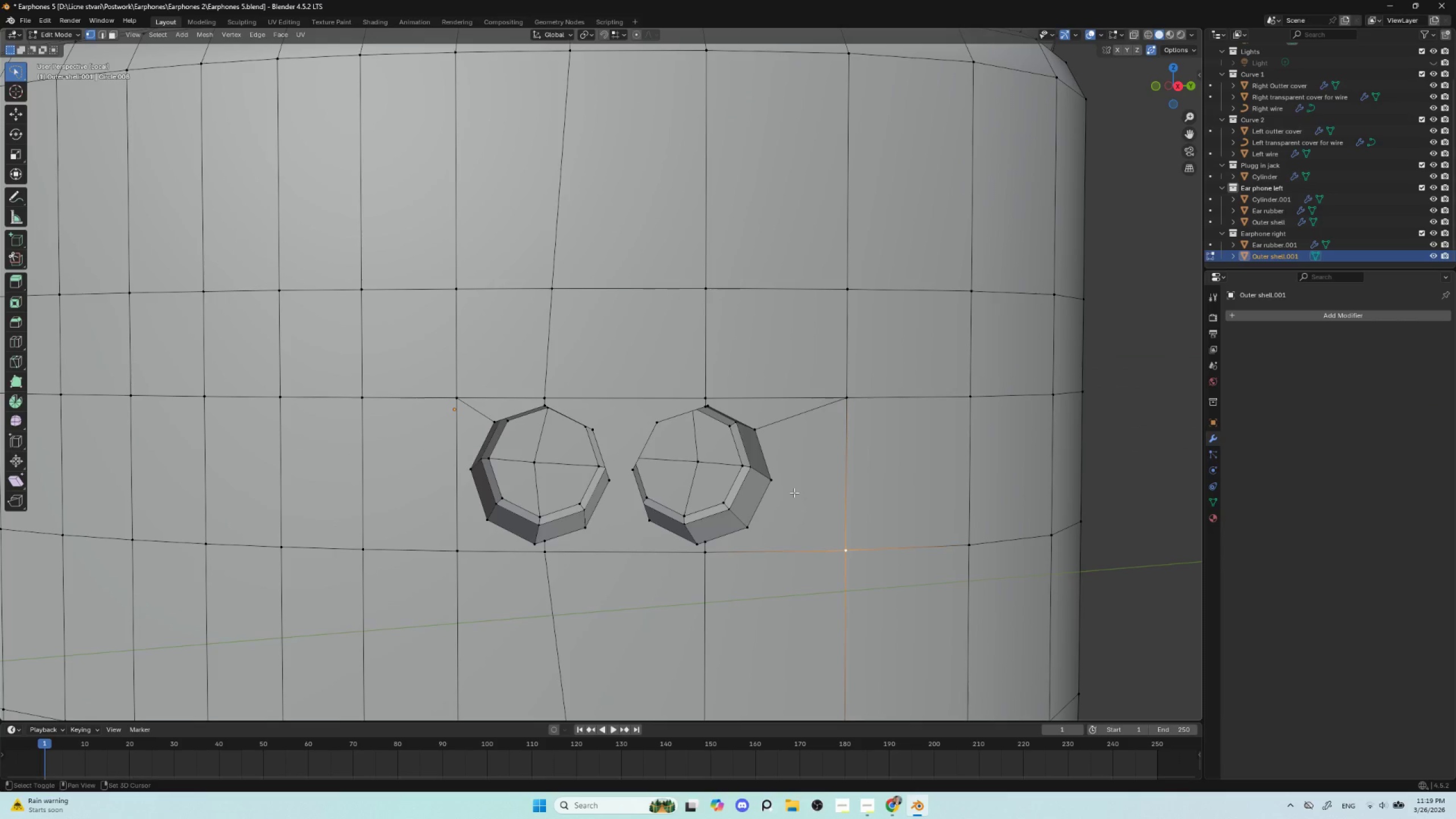 
hold_key(key=ShiftLeft, duration=1.5)
left_click([753, 524])
 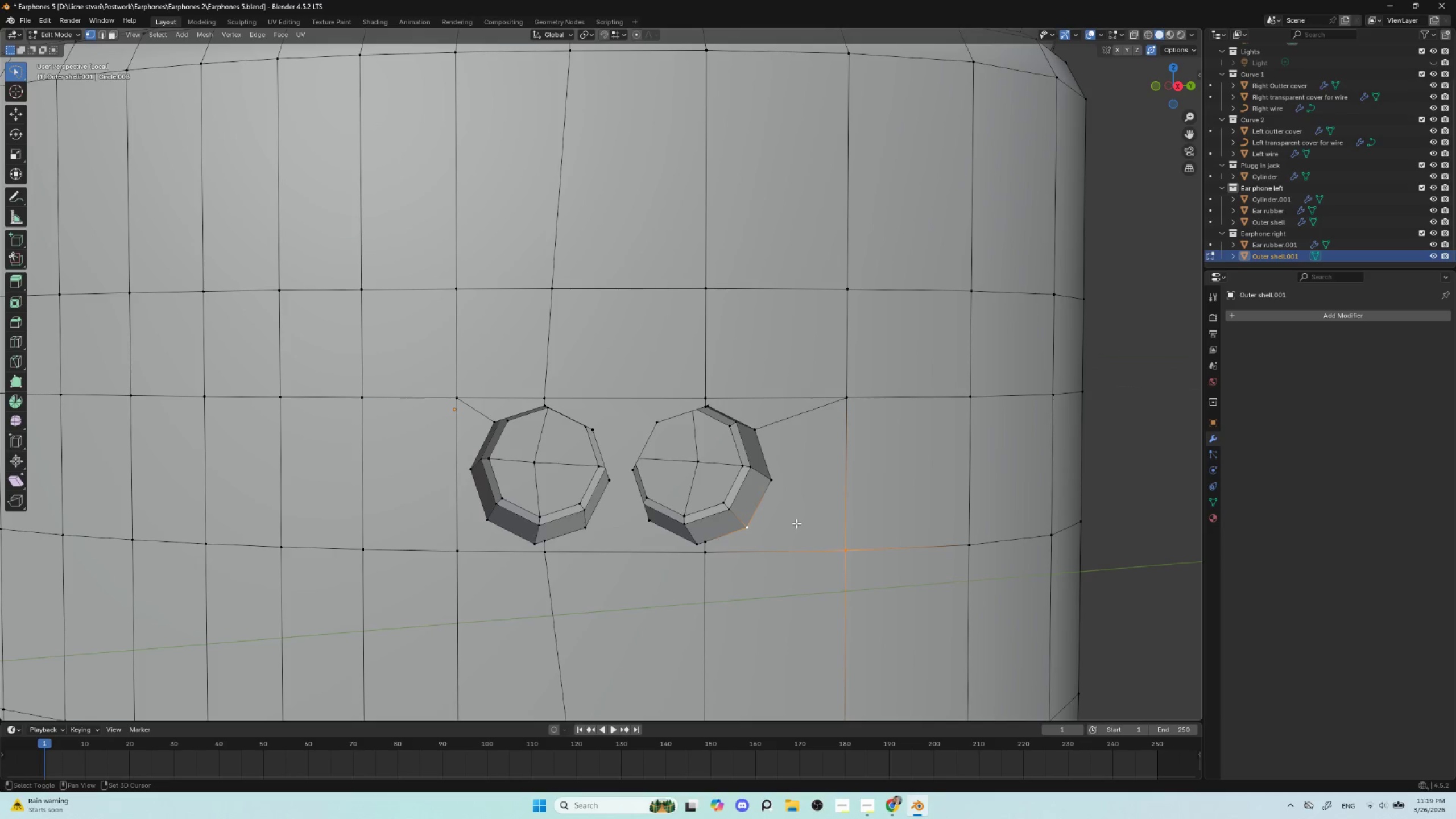 
key(Shift+ShiftLeft)
 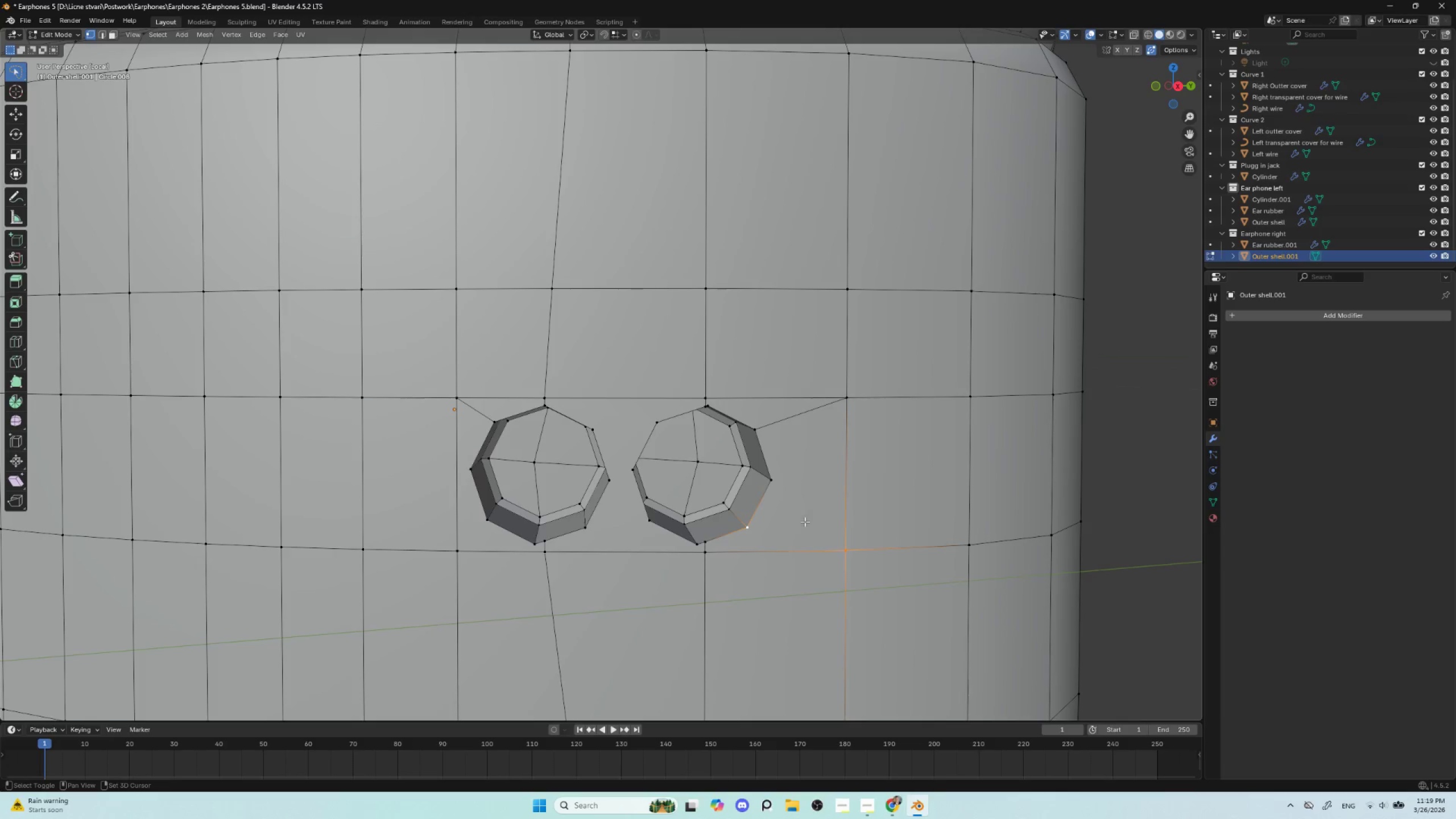 
key(Shift+ShiftLeft)
 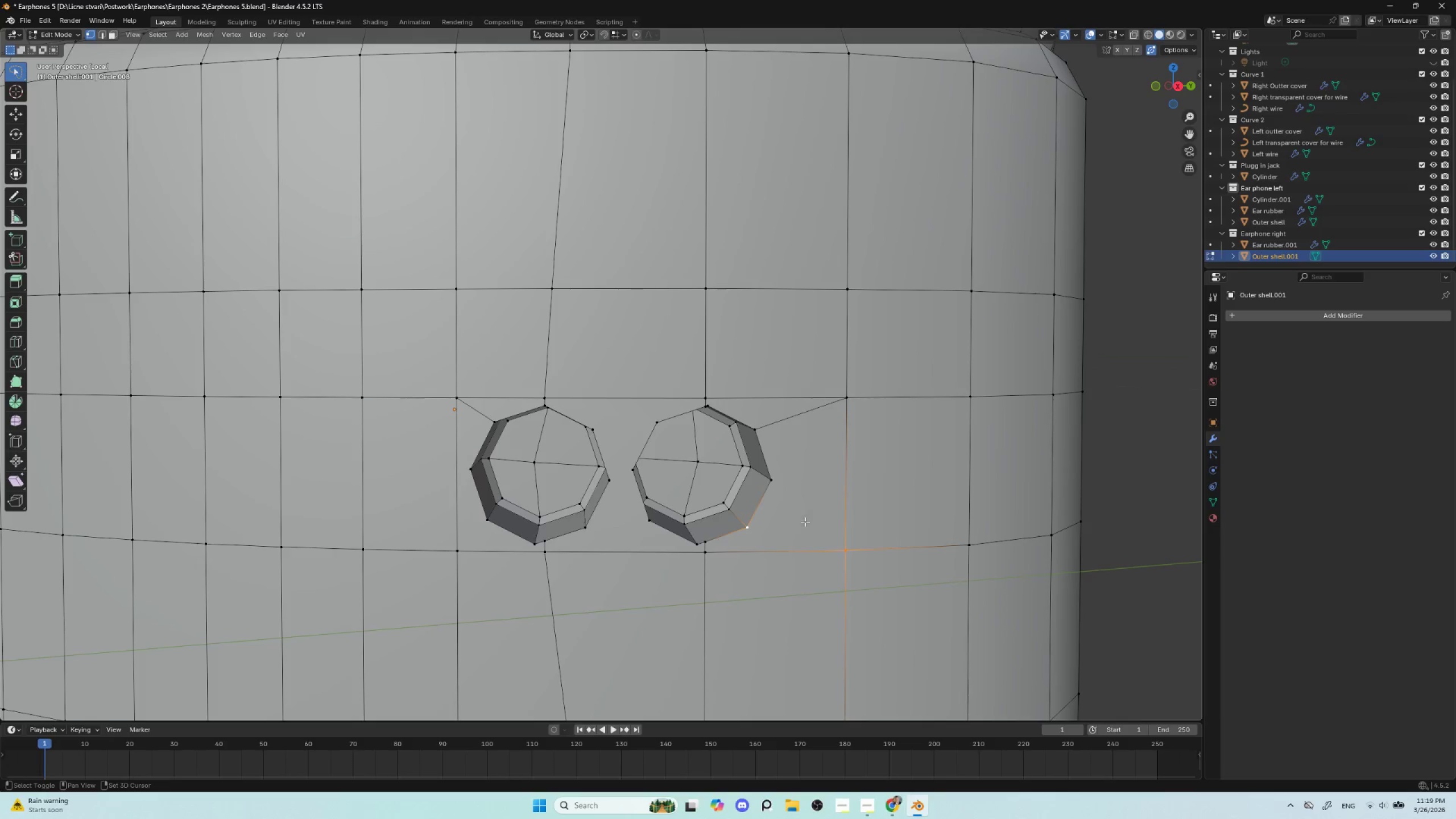 
key(Shift+ShiftLeft)
 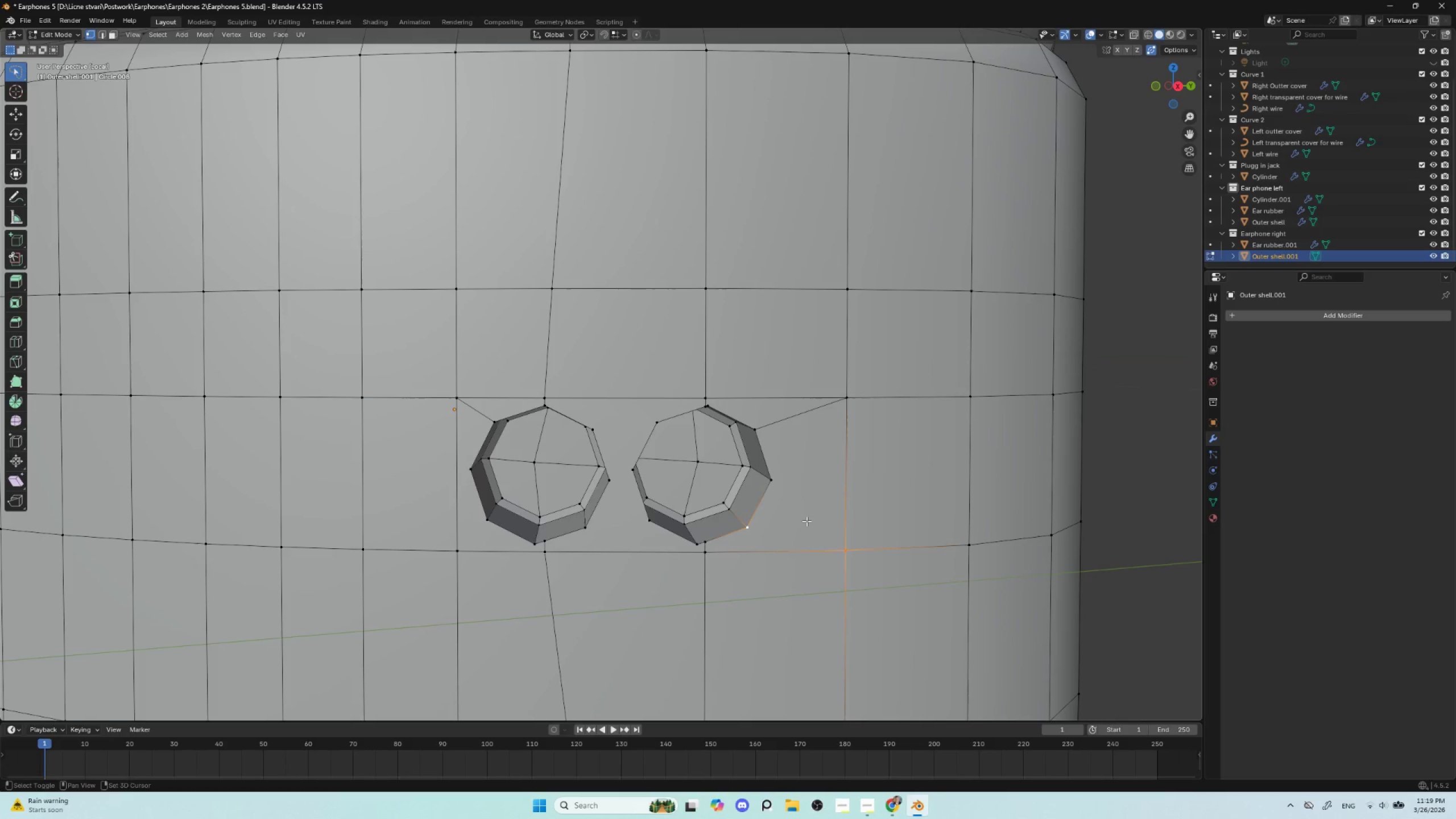 
key(Shift+ShiftLeft)
 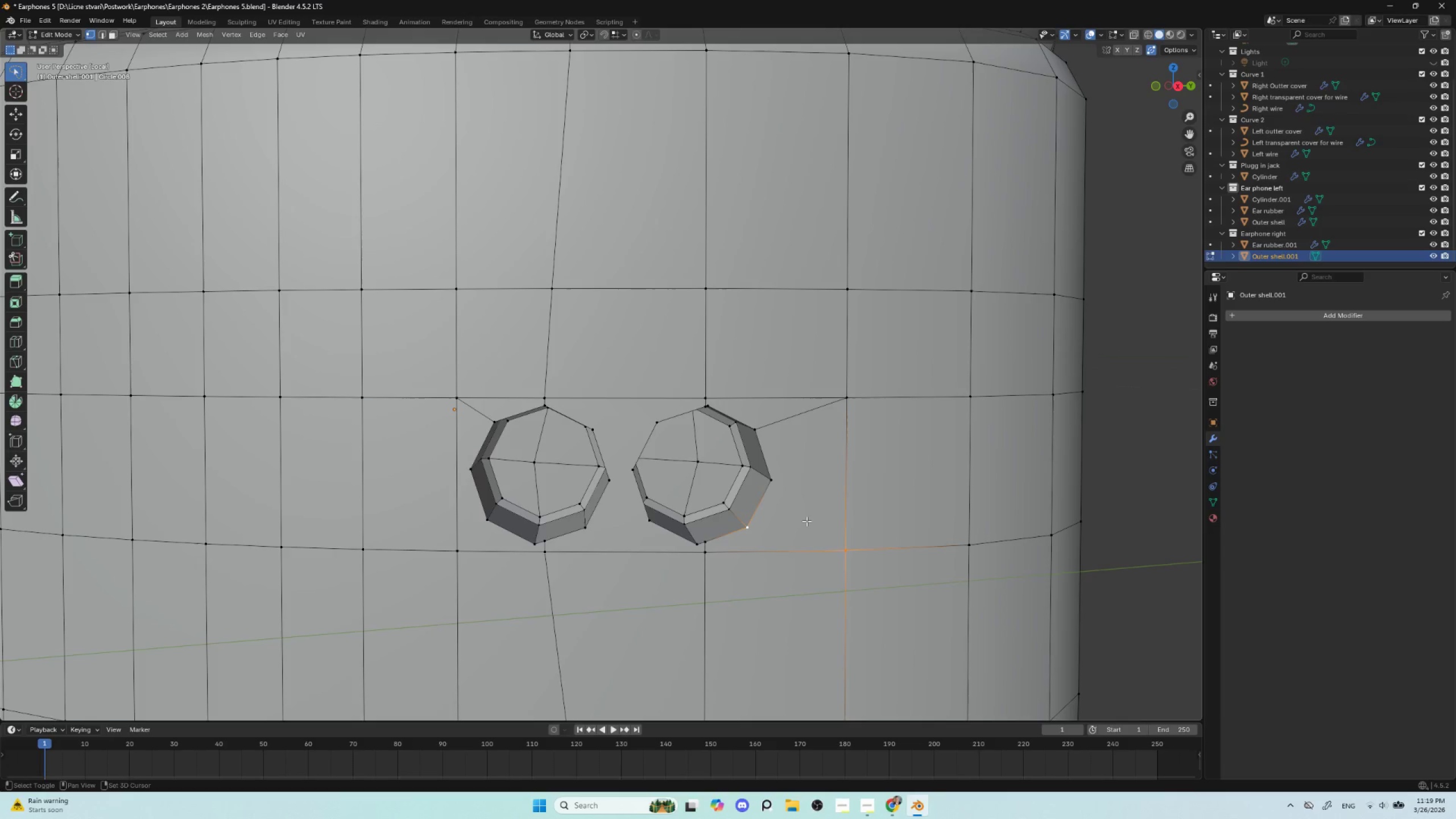 
key(Shift+ShiftLeft)
 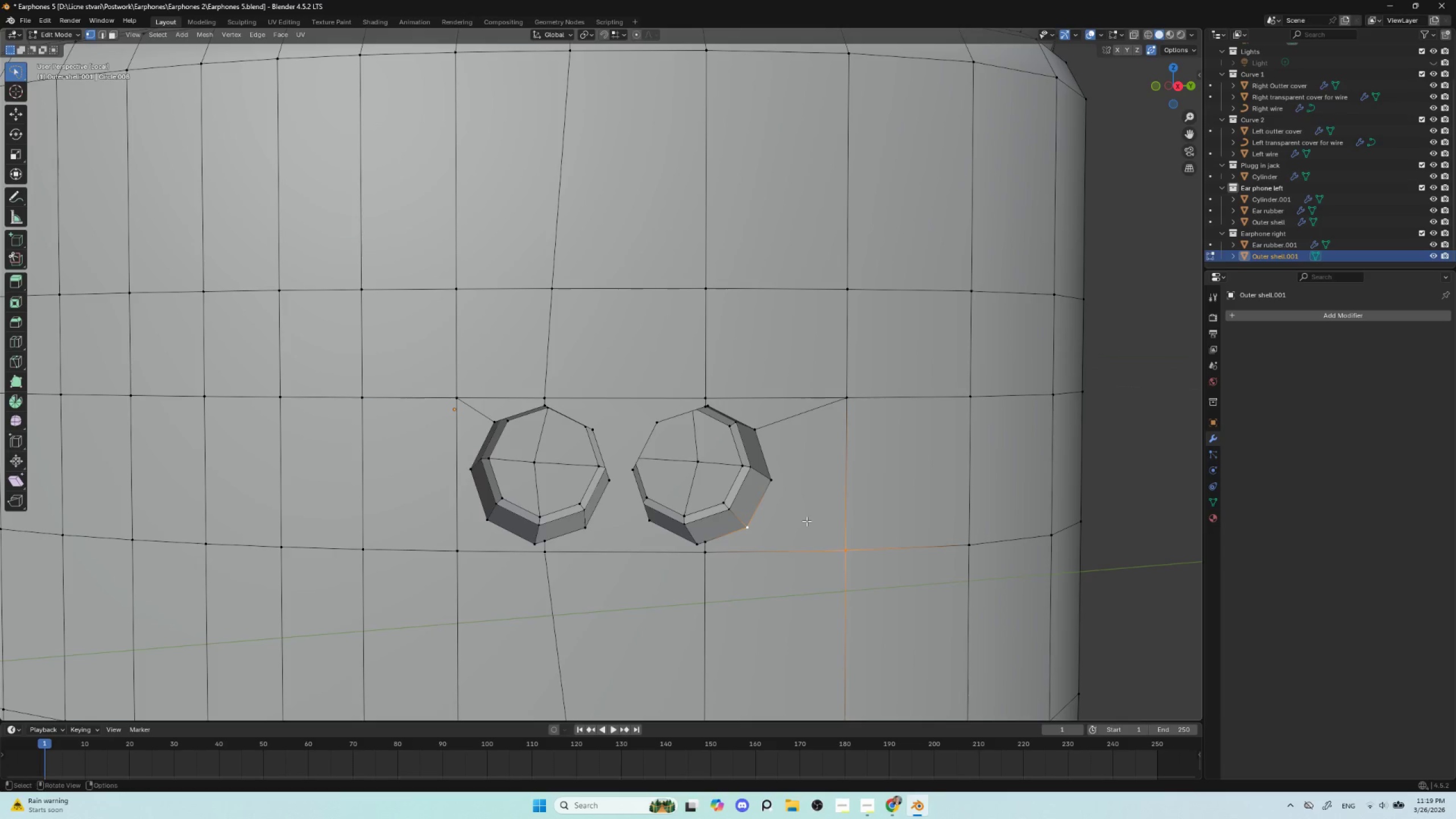 
key(Shift+ShiftLeft)
 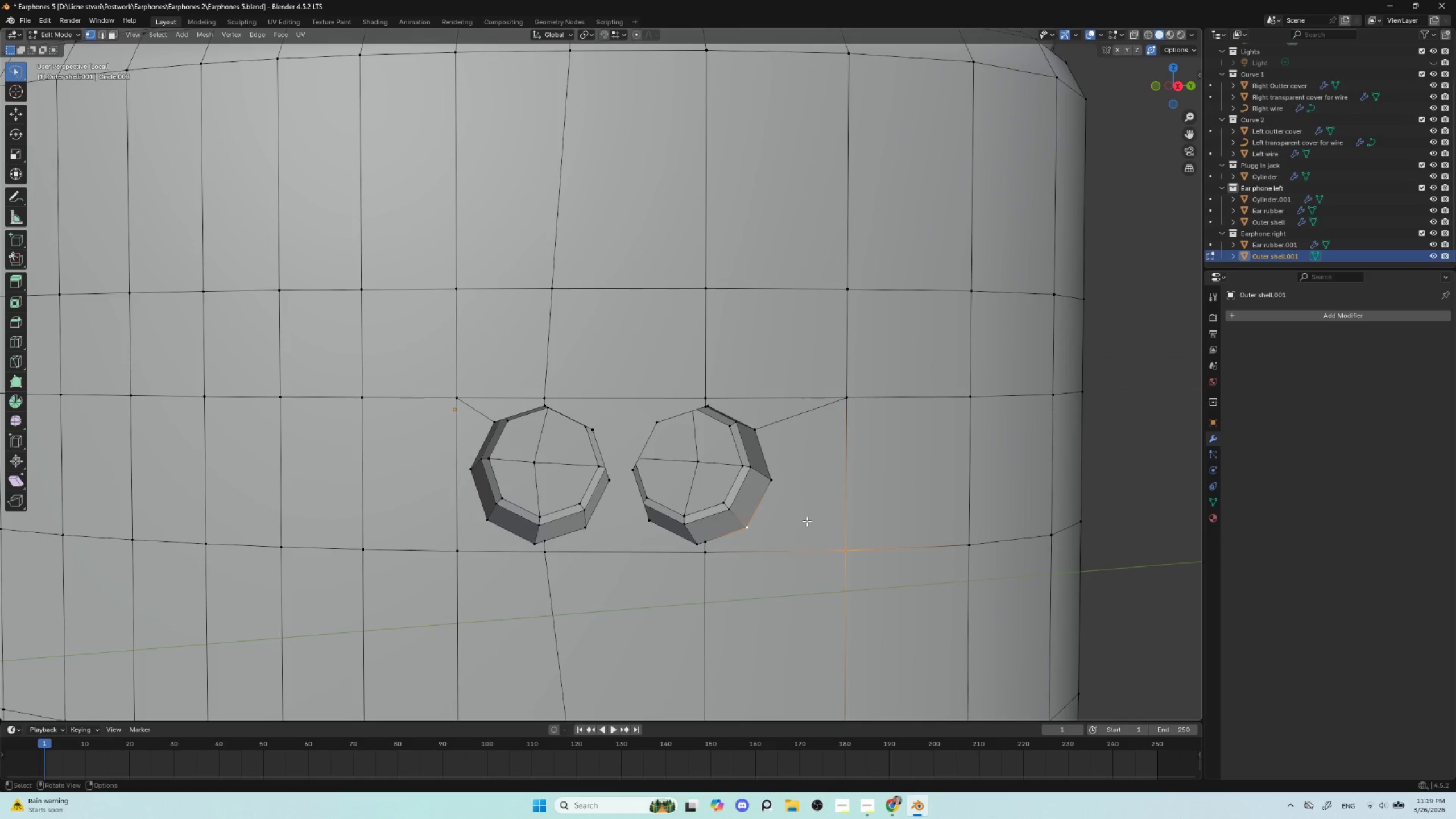 
key(Shift+ShiftLeft)
 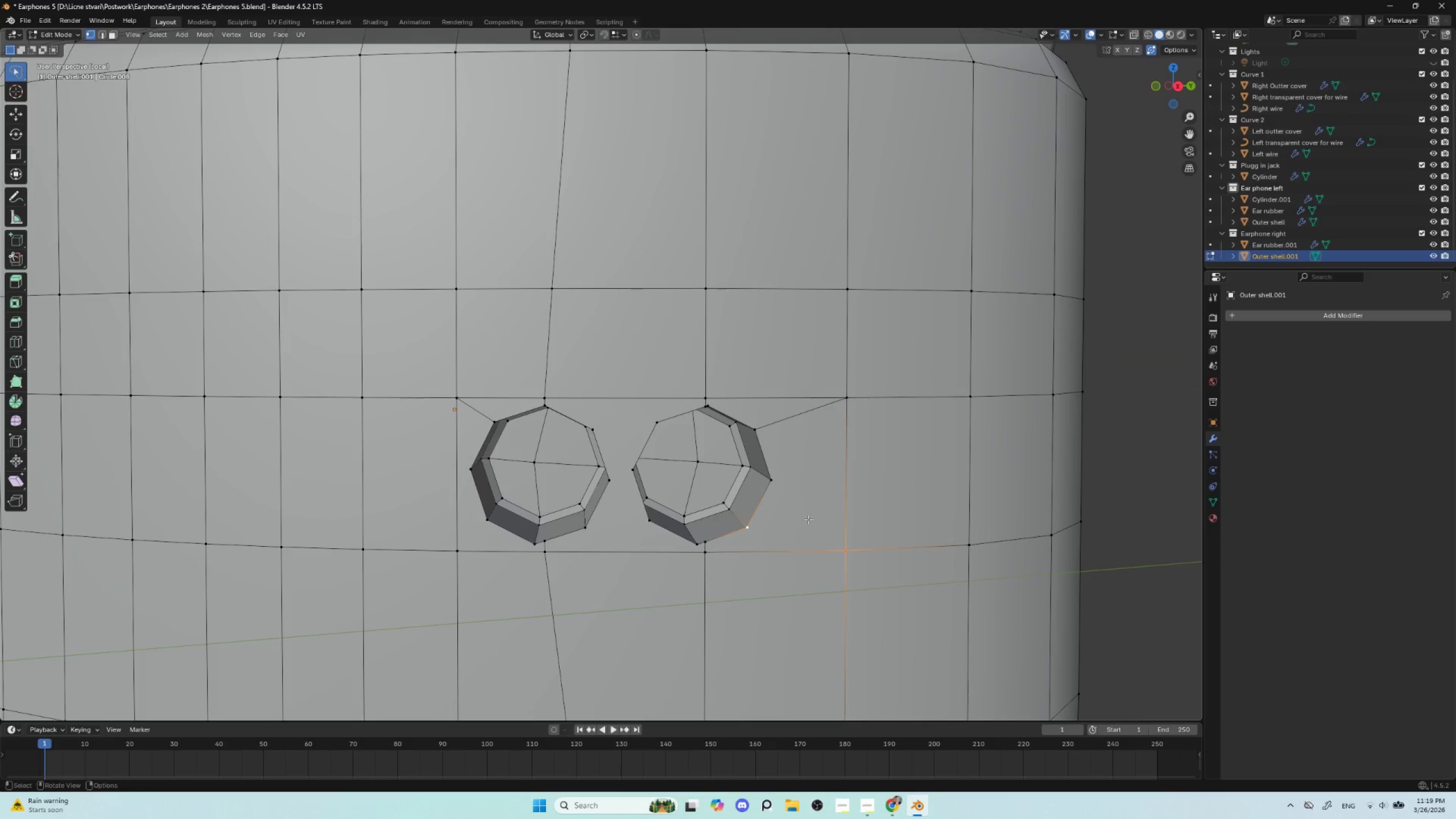 
key(Shift+ShiftLeft)
 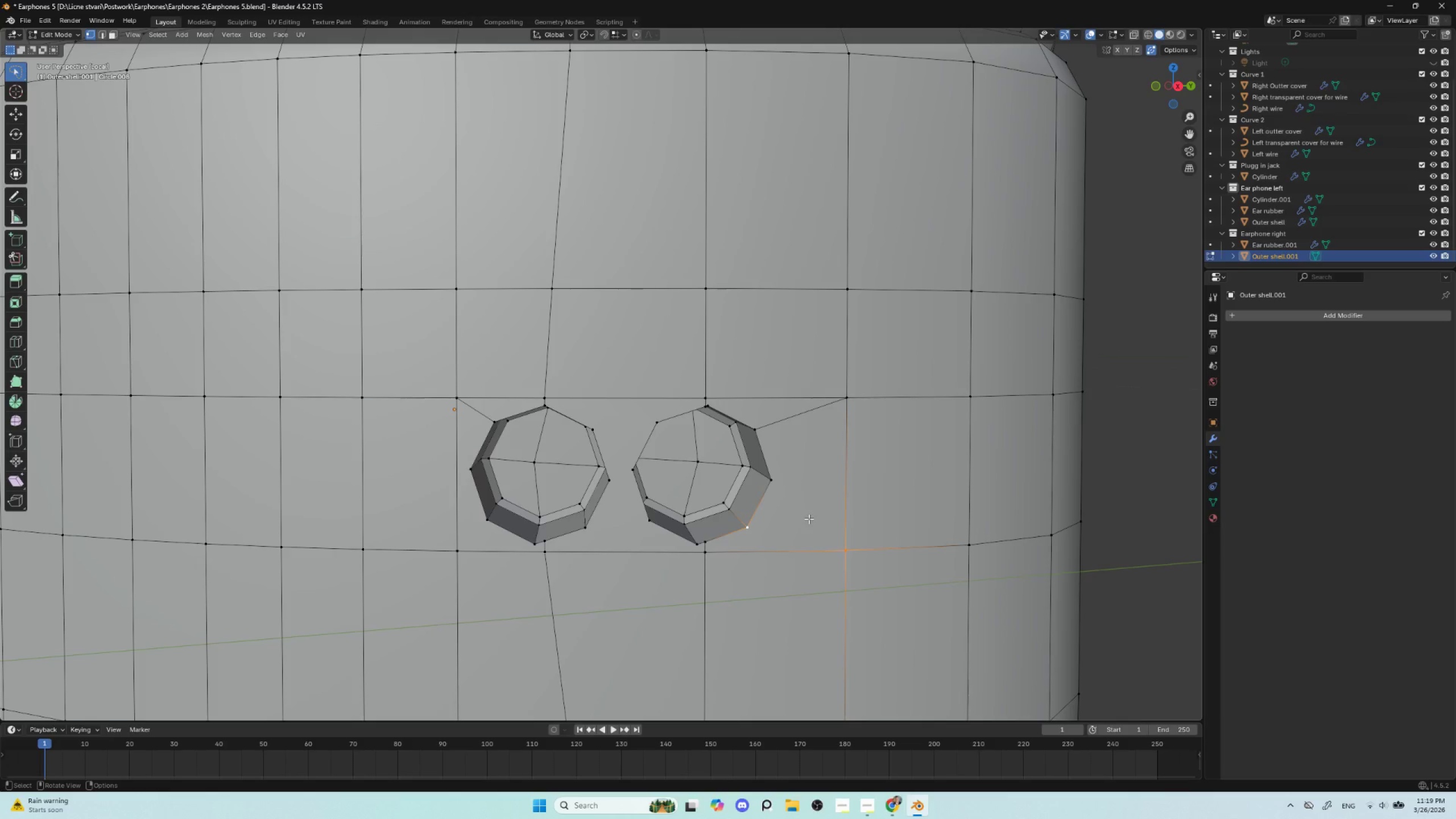 
key(J)
 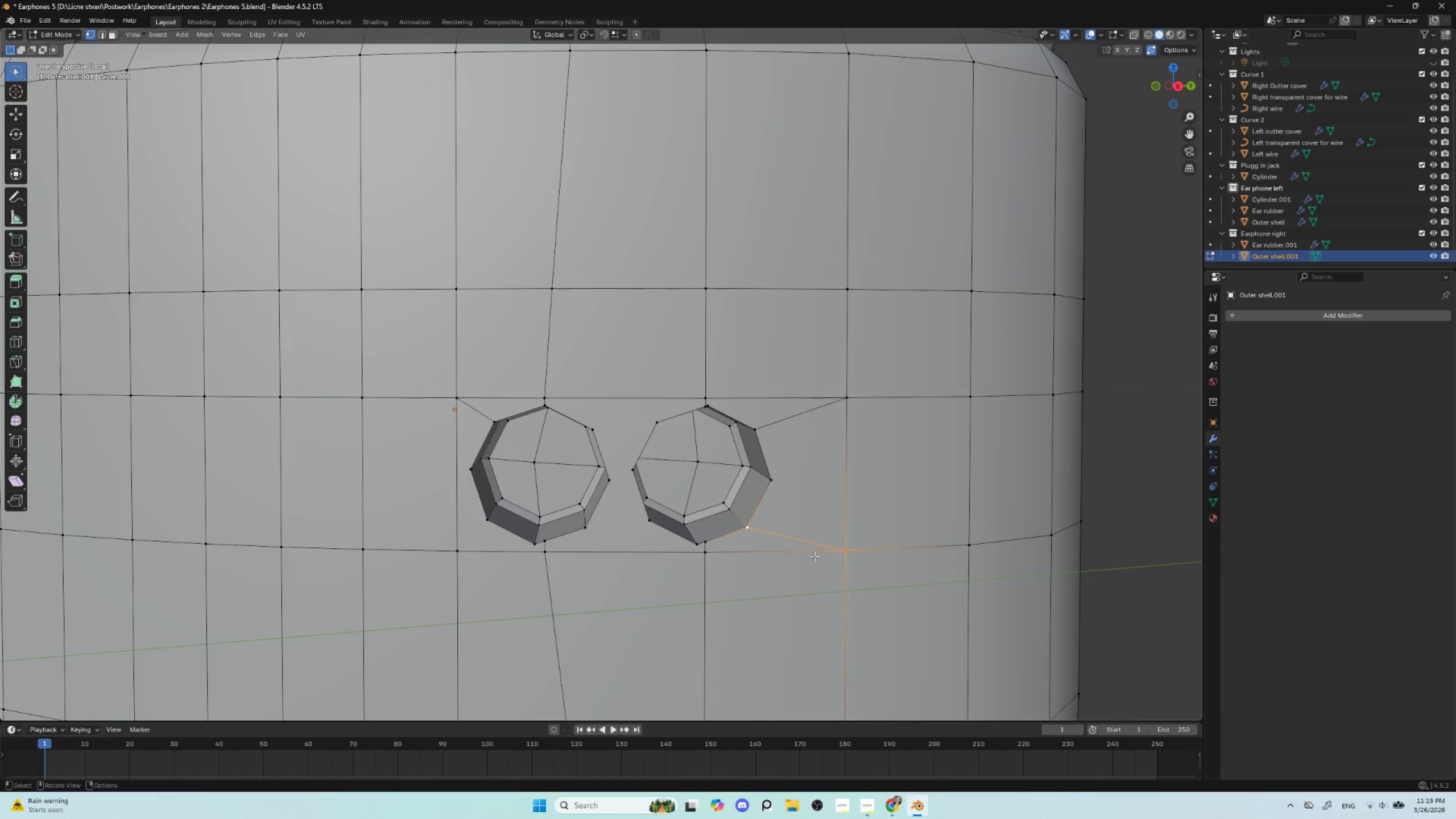 
scroll: coordinate [813, 555], scroll_direction: up, amount: 1.0
 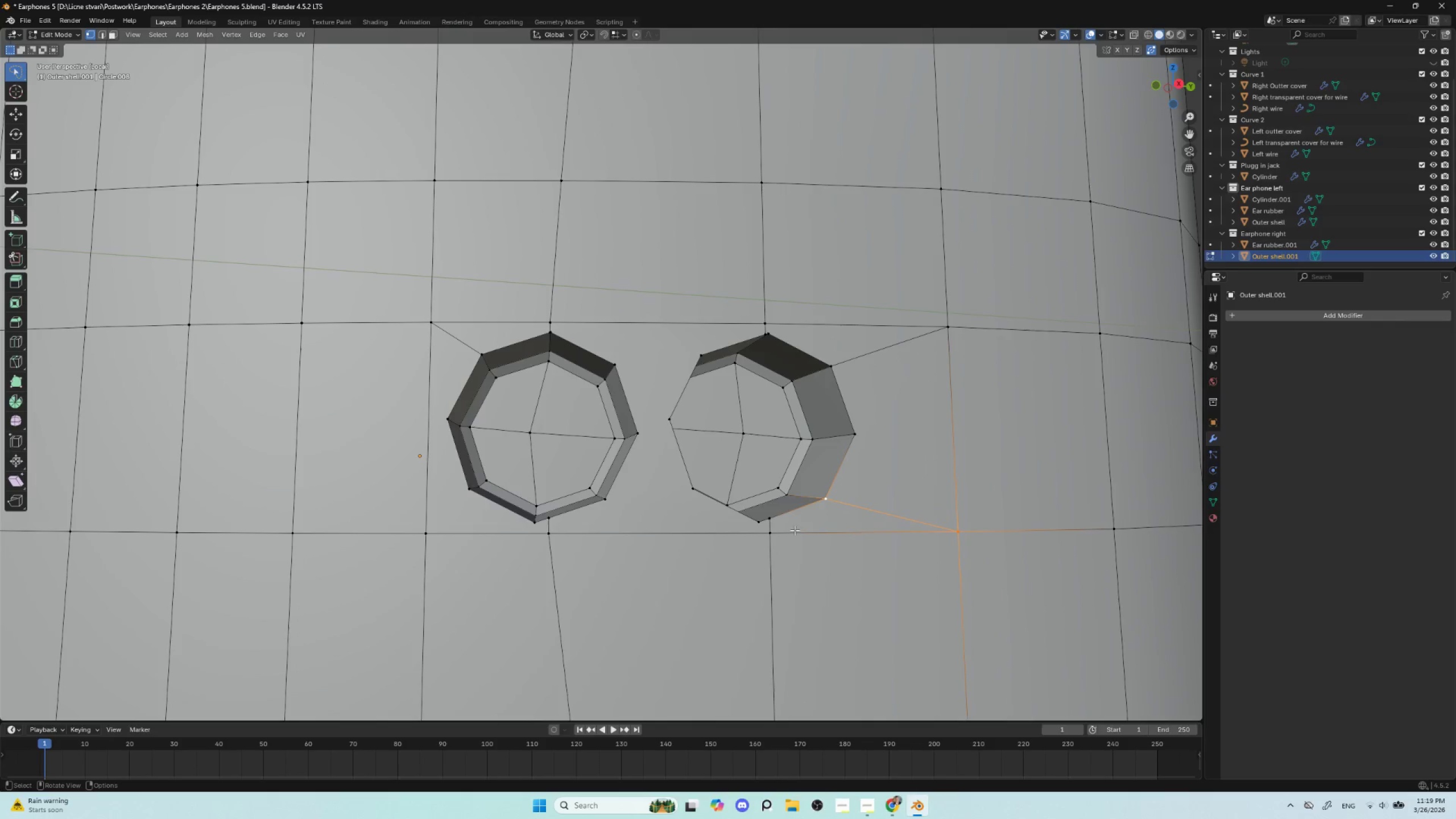 
left_click([771, 516])
 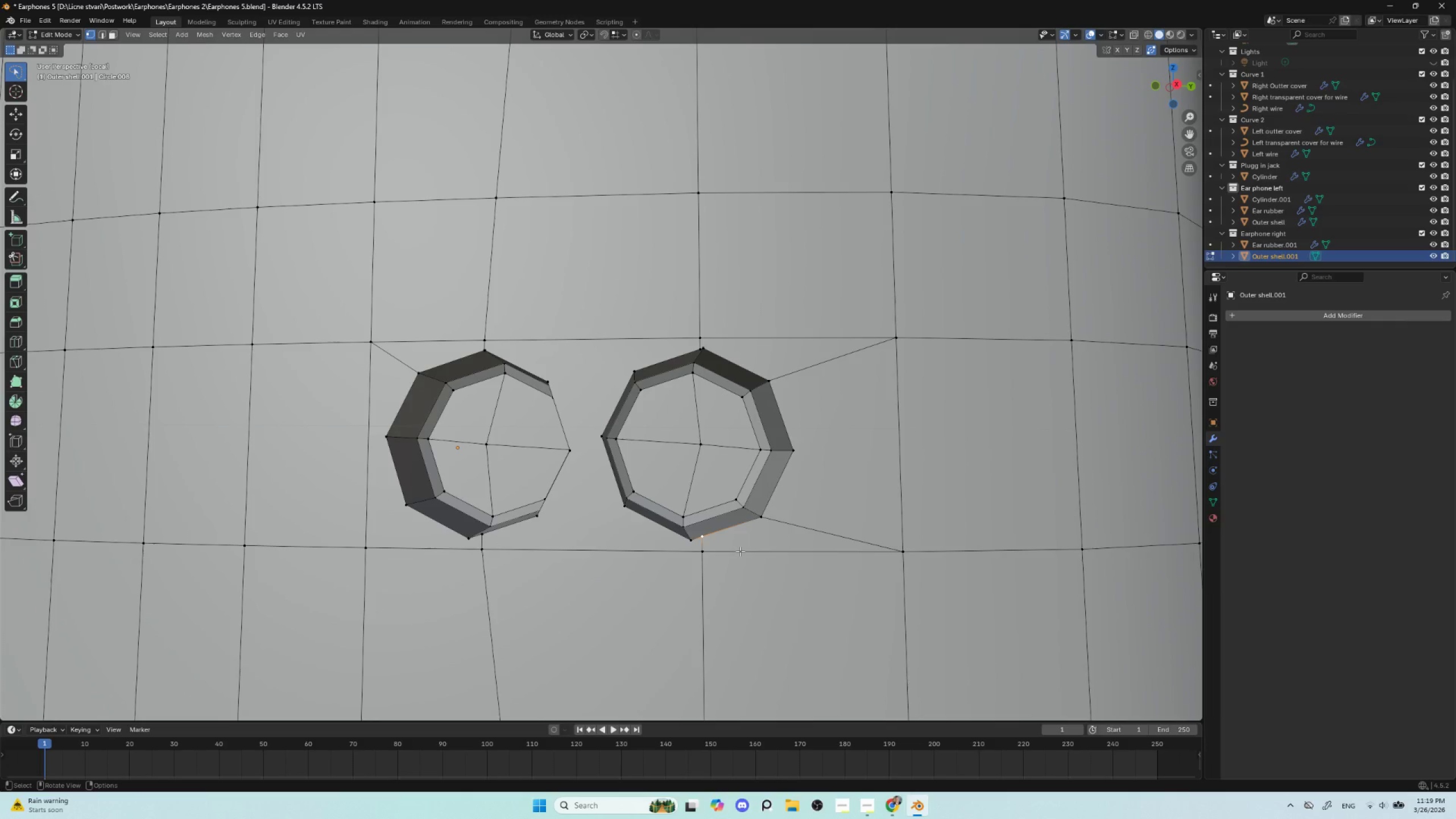 
type(gg)
 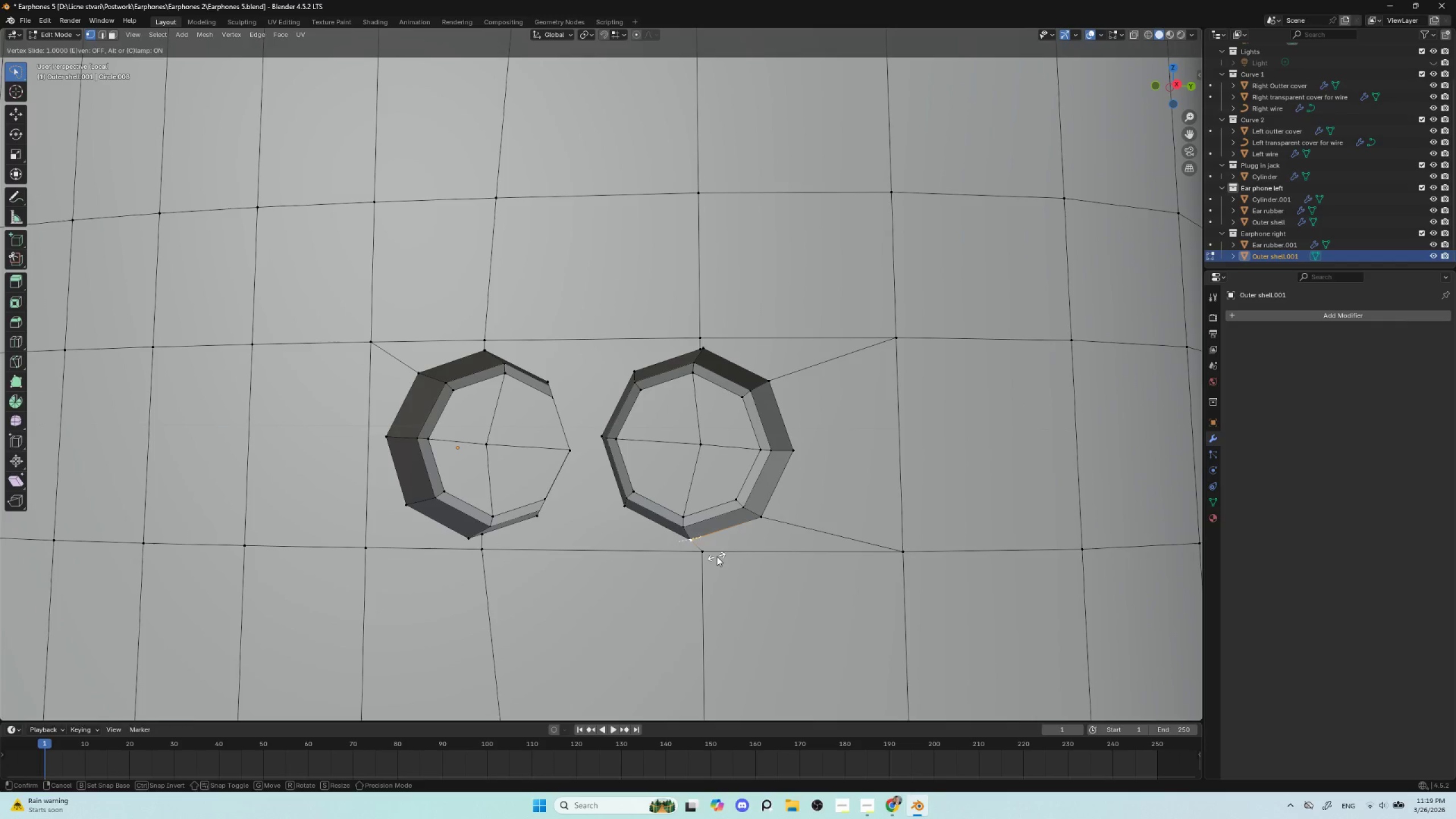 
left_click([717, 556])
 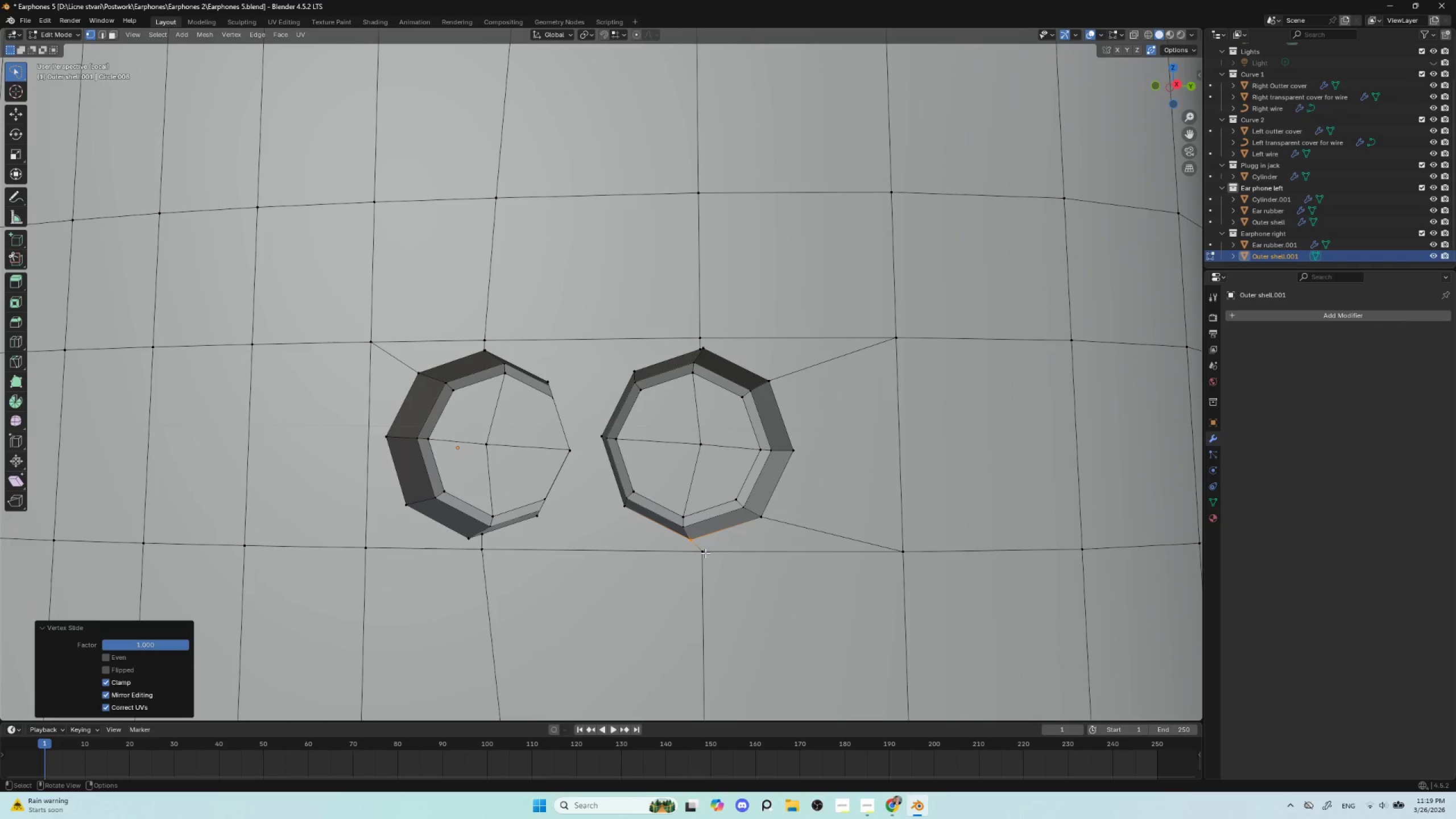 
left_click([704, 552])
 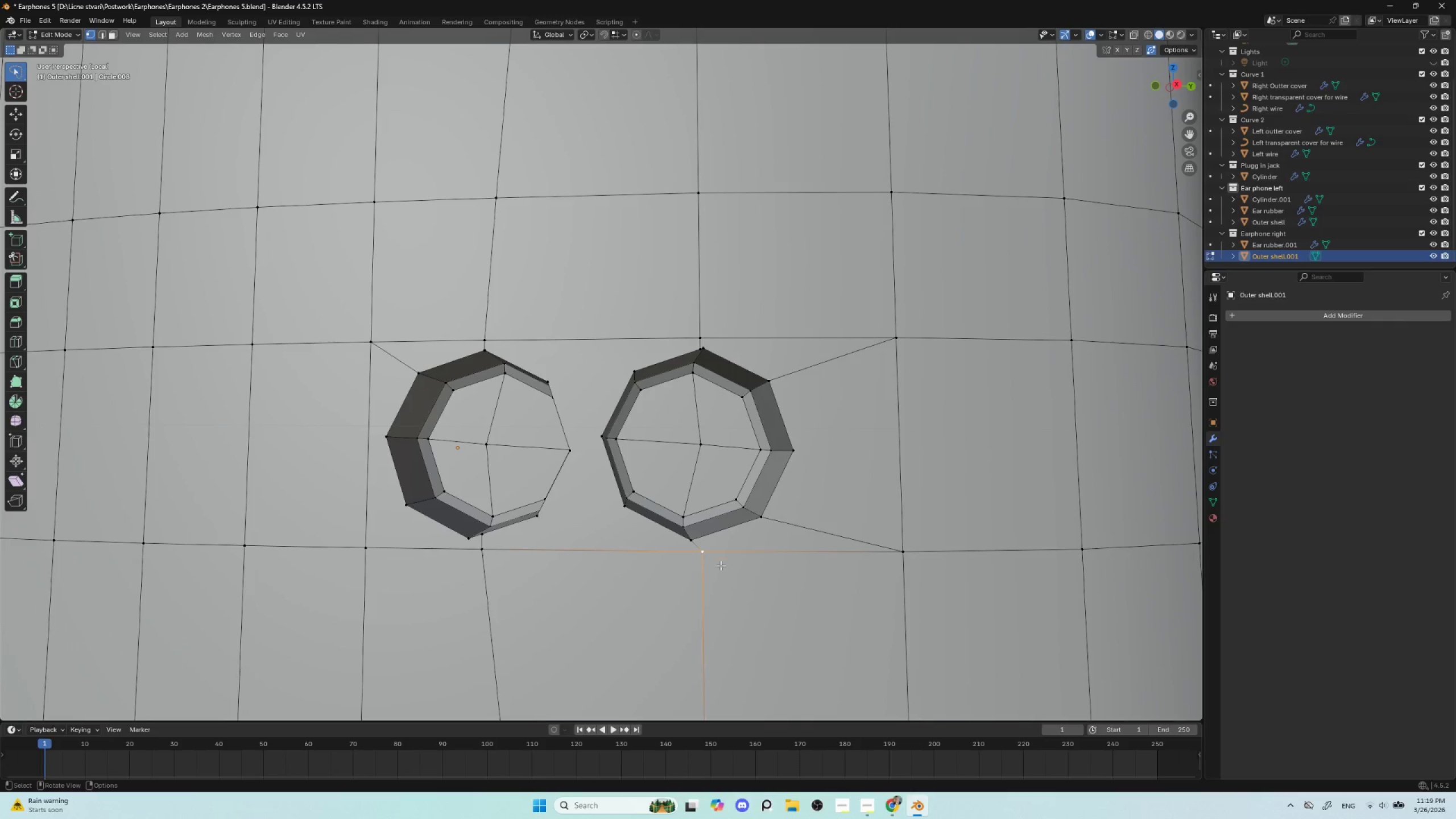 
type(gg)
 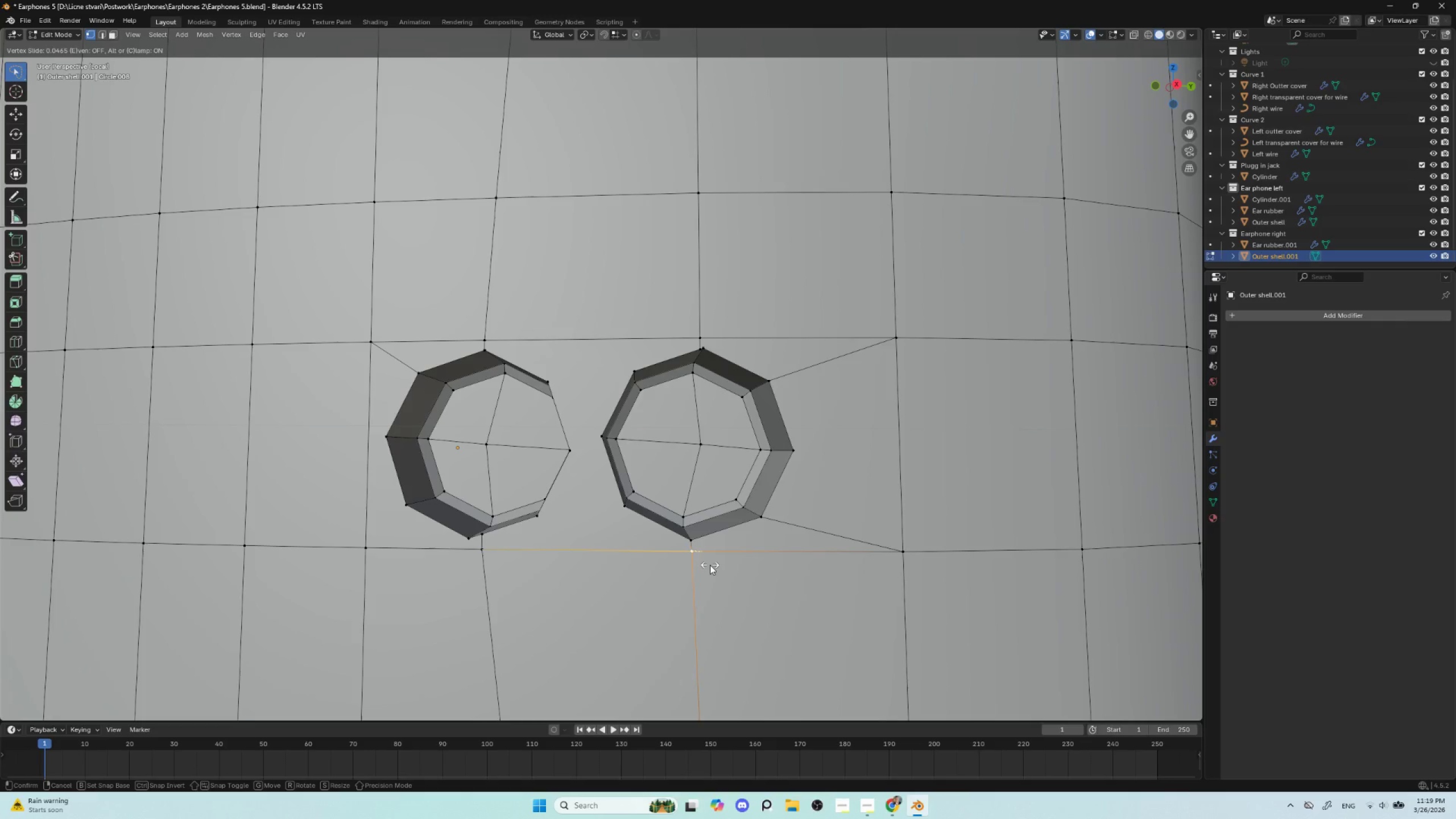 
left_click([710, 565])
 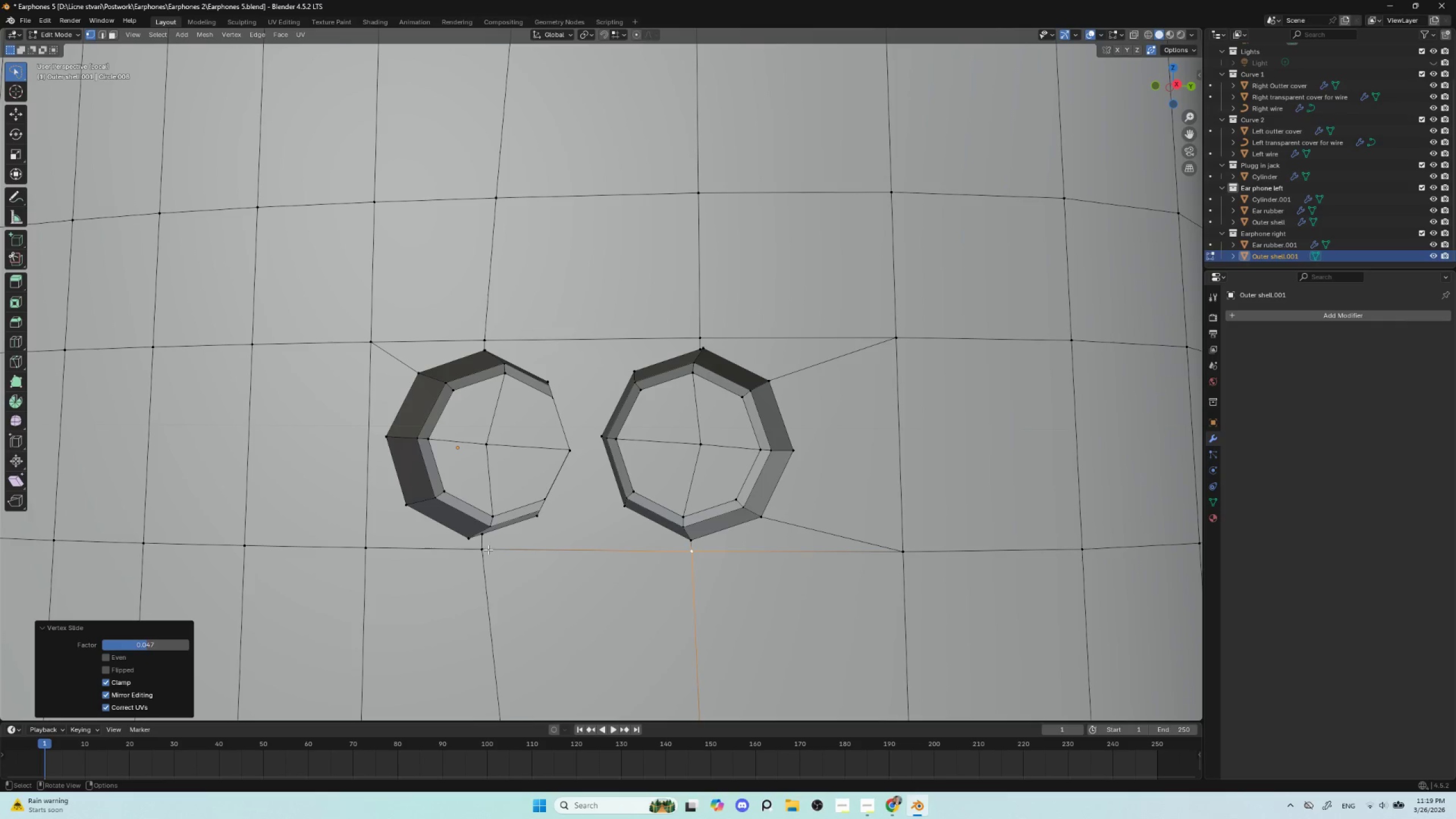 
left_click([482, 537])
 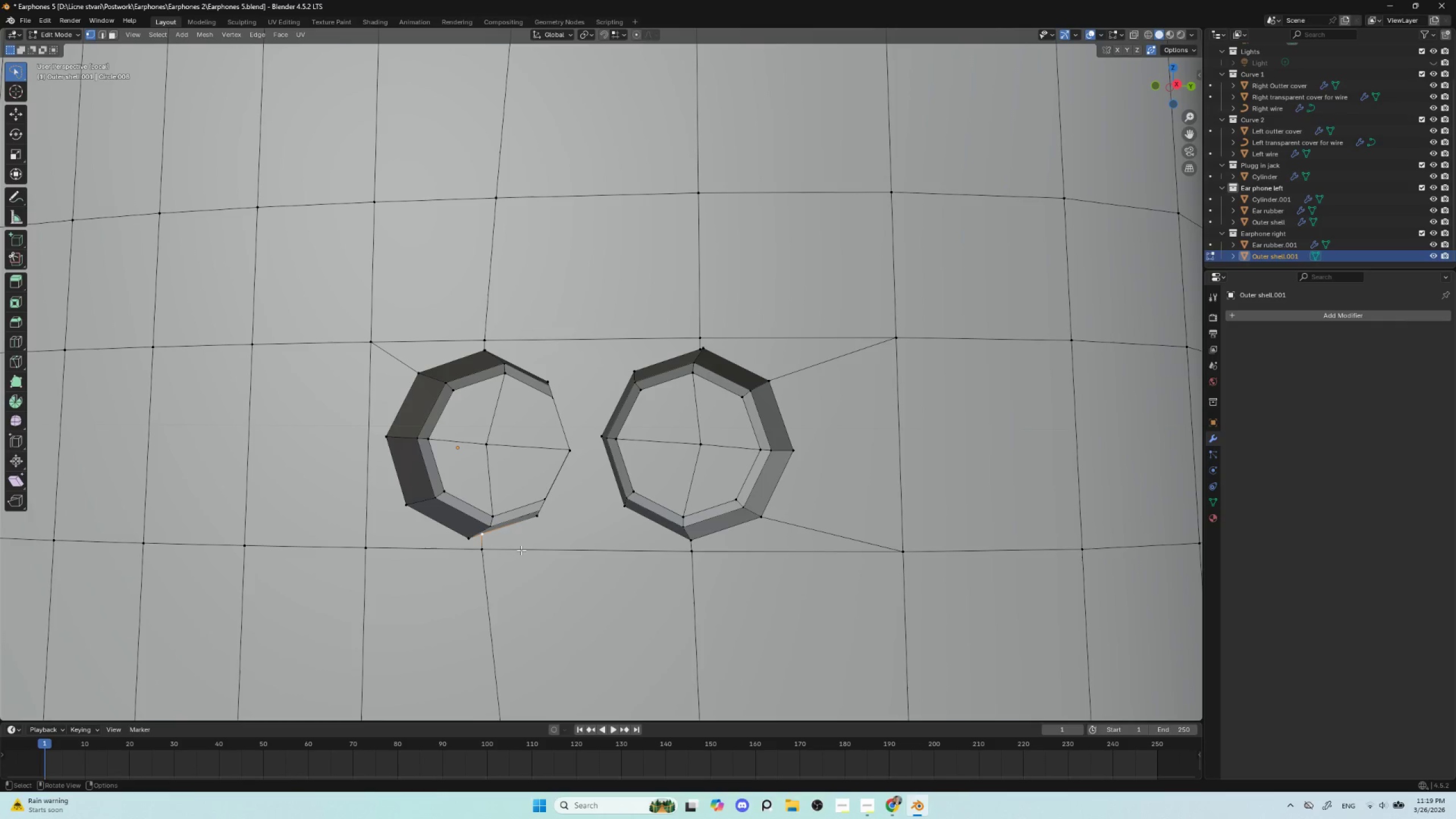 
type(gg)
 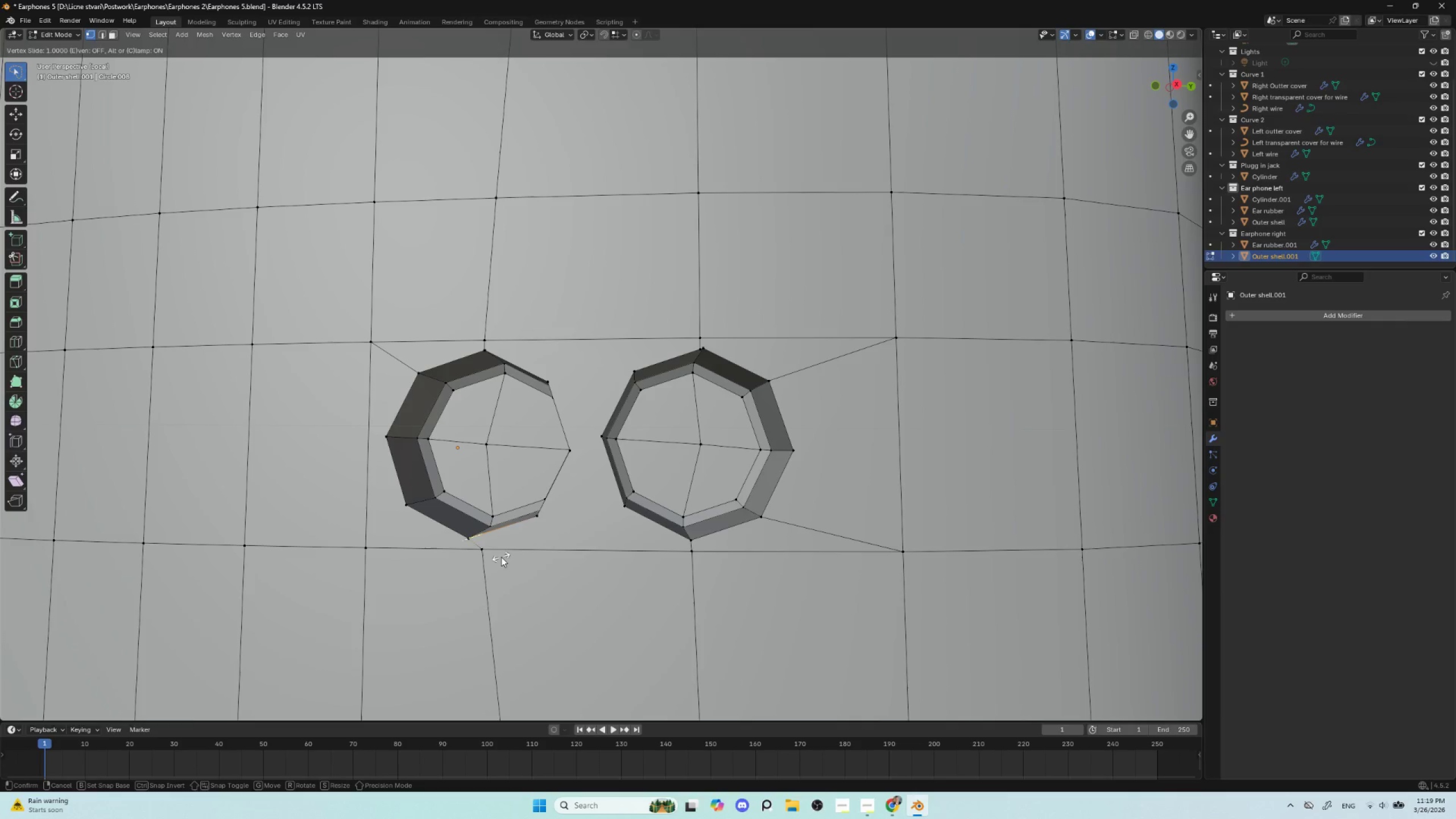 
left_click([501, 557])
 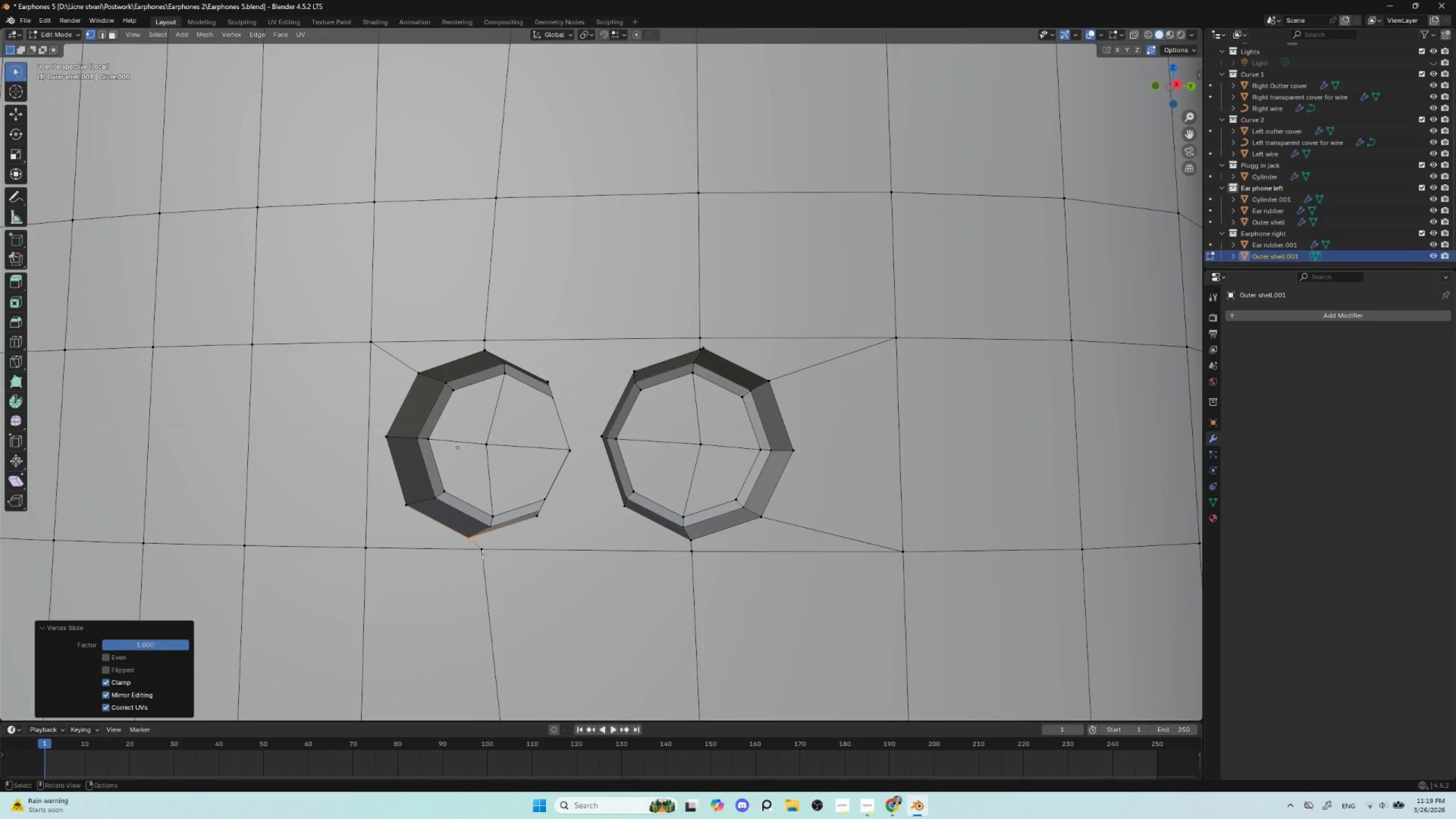 
left_click([480, 551])
 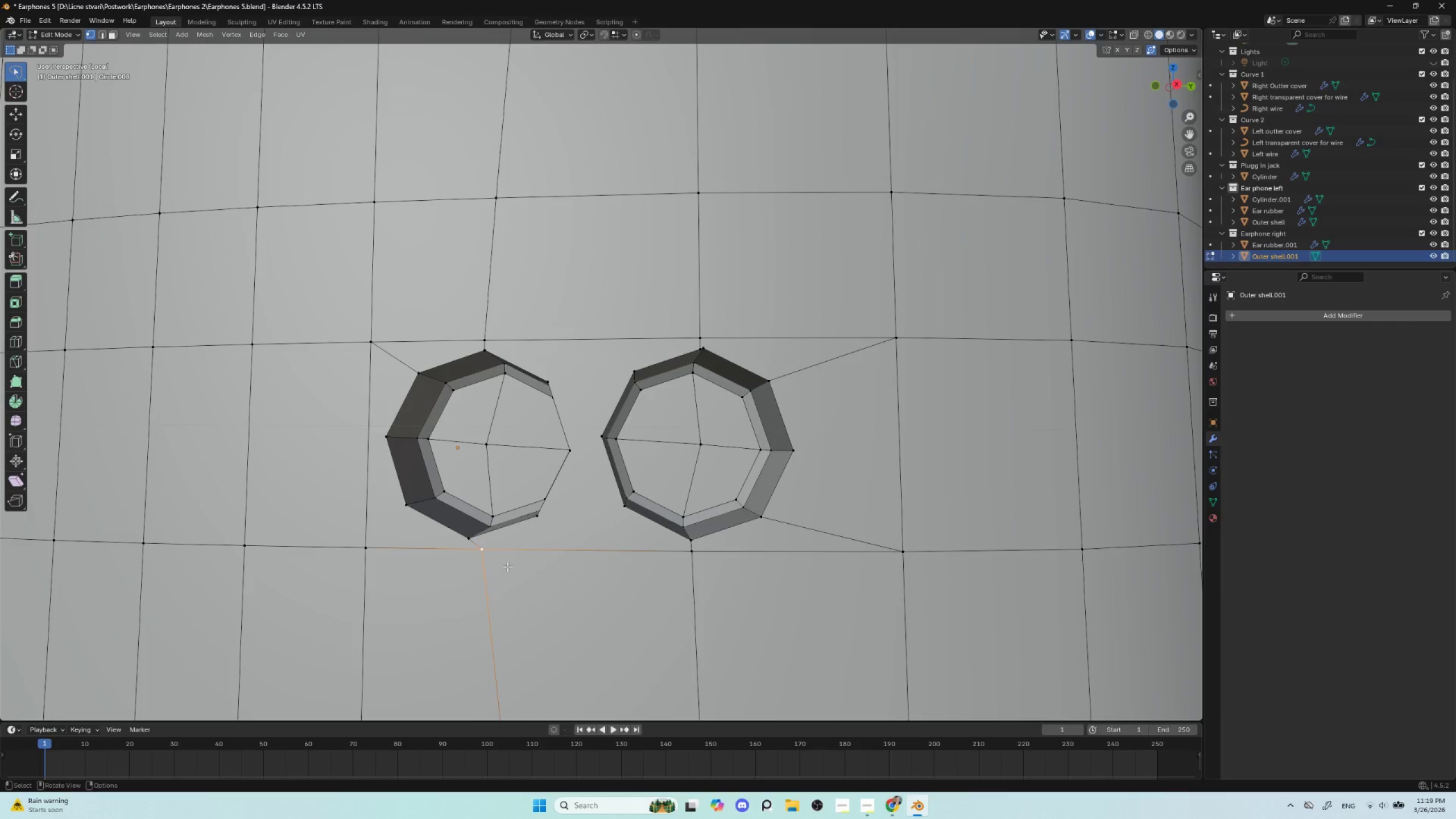 
type(gg)
 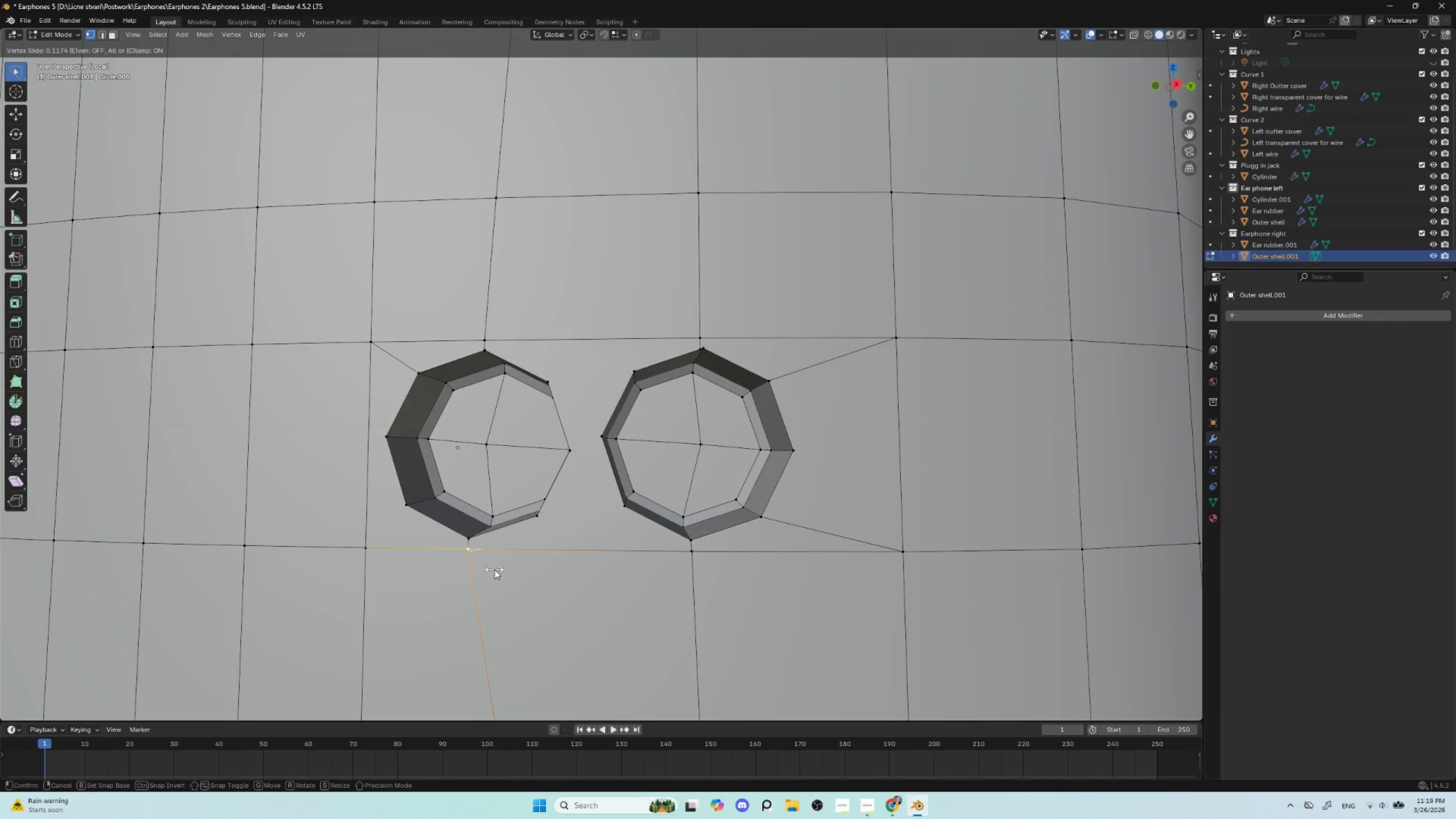 
left_click([494, 569])
 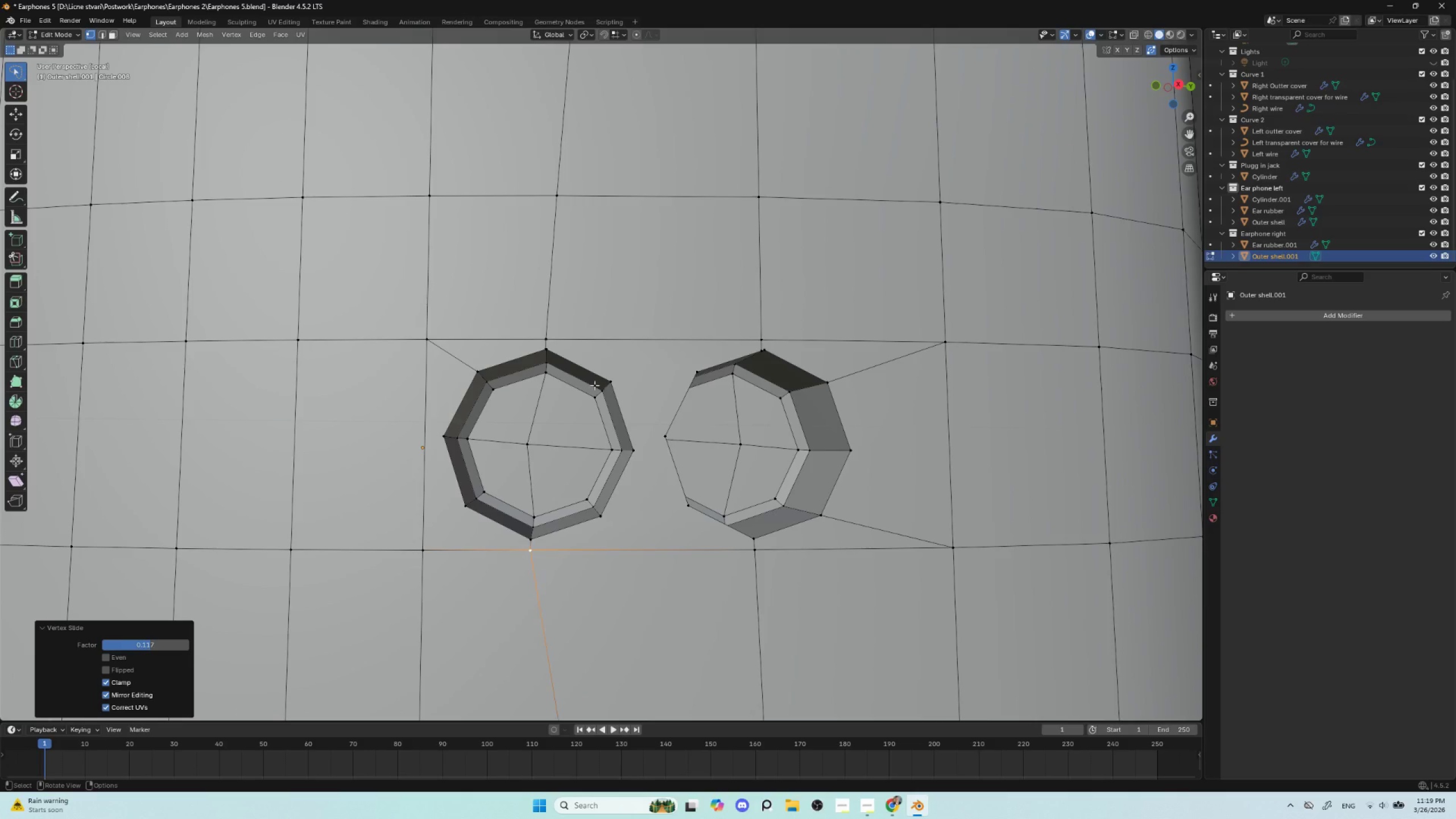 
left_click([547, 338])
 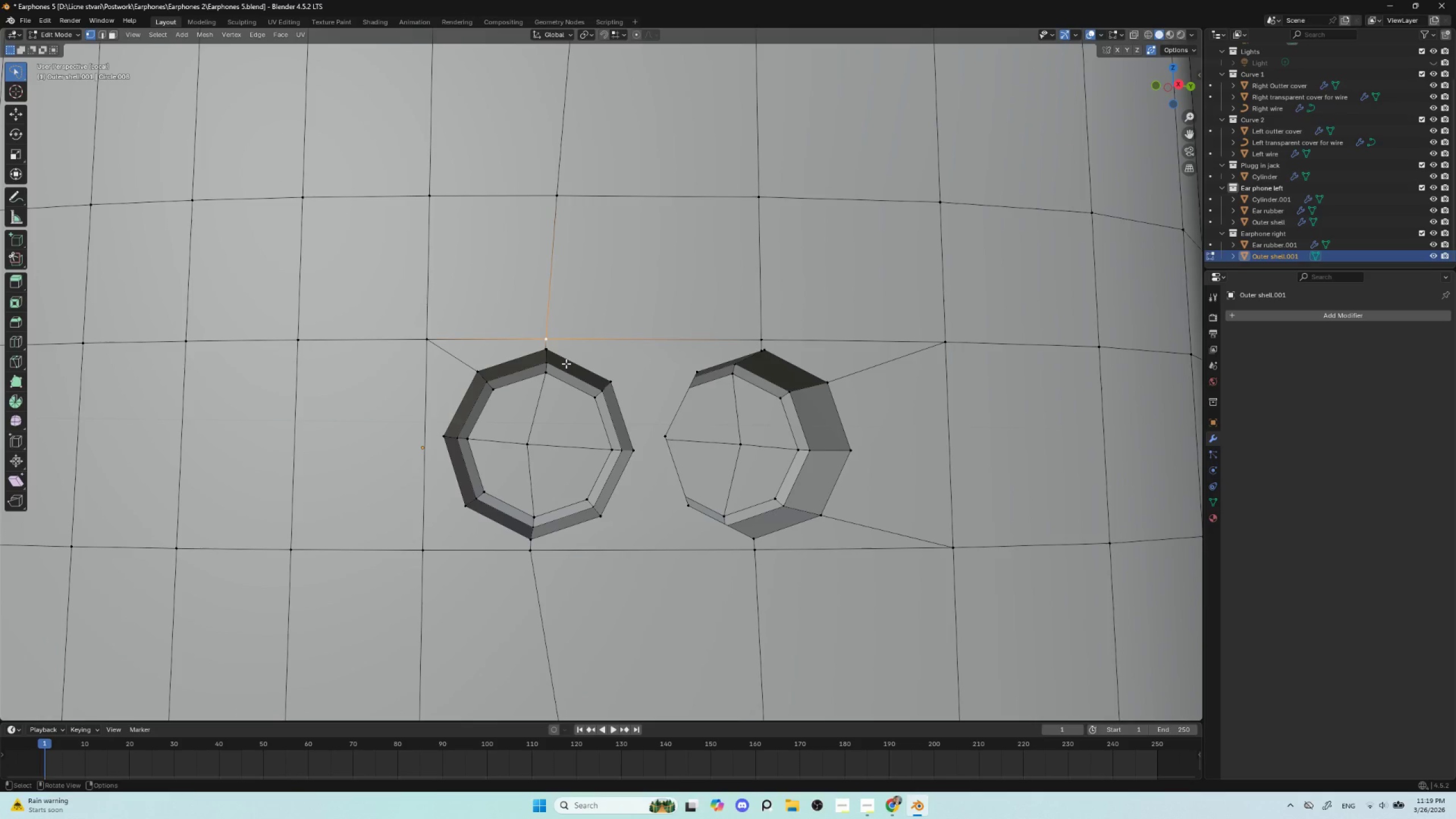 
type(gg)
 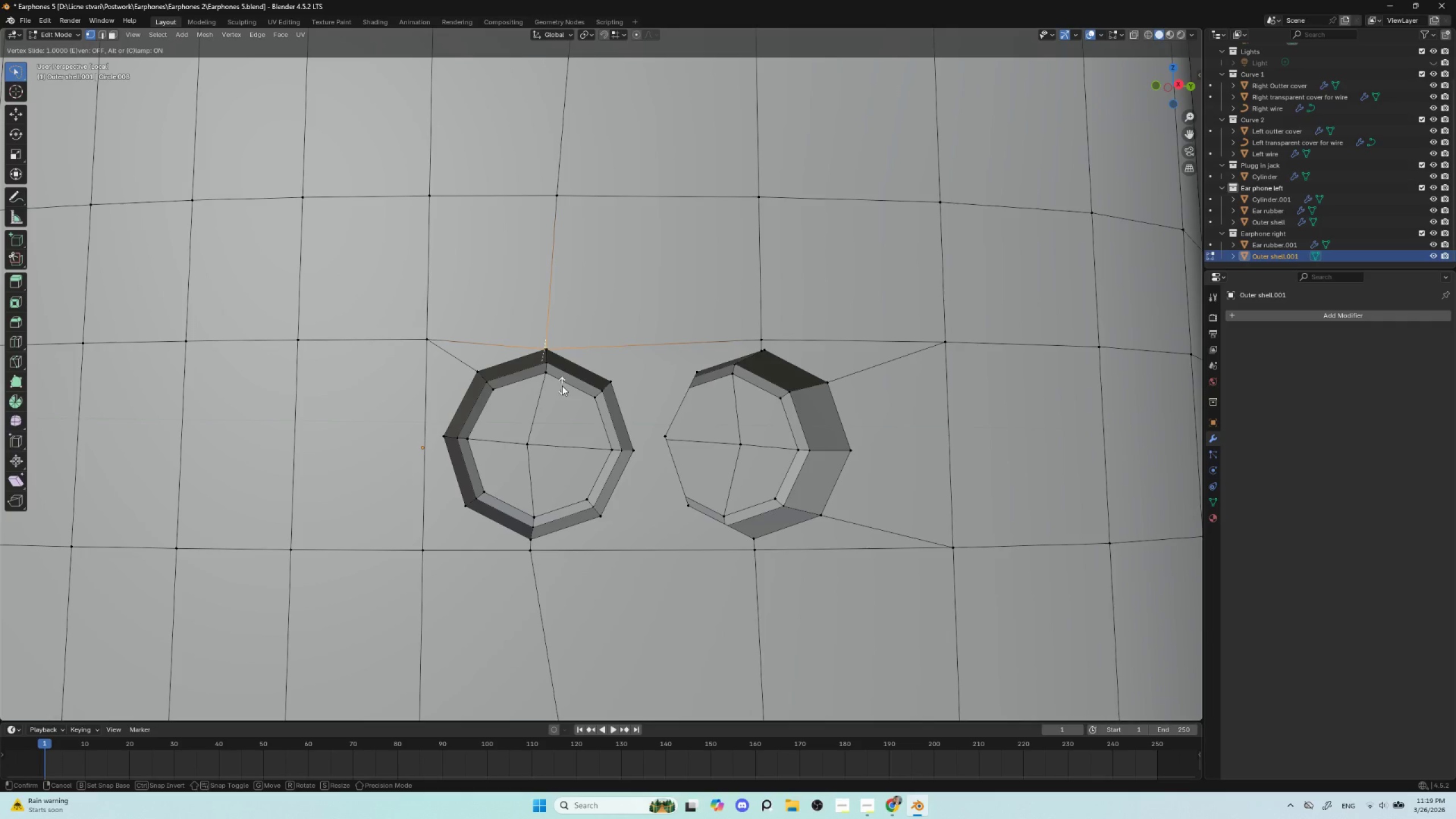 
left_click([562, 386])
 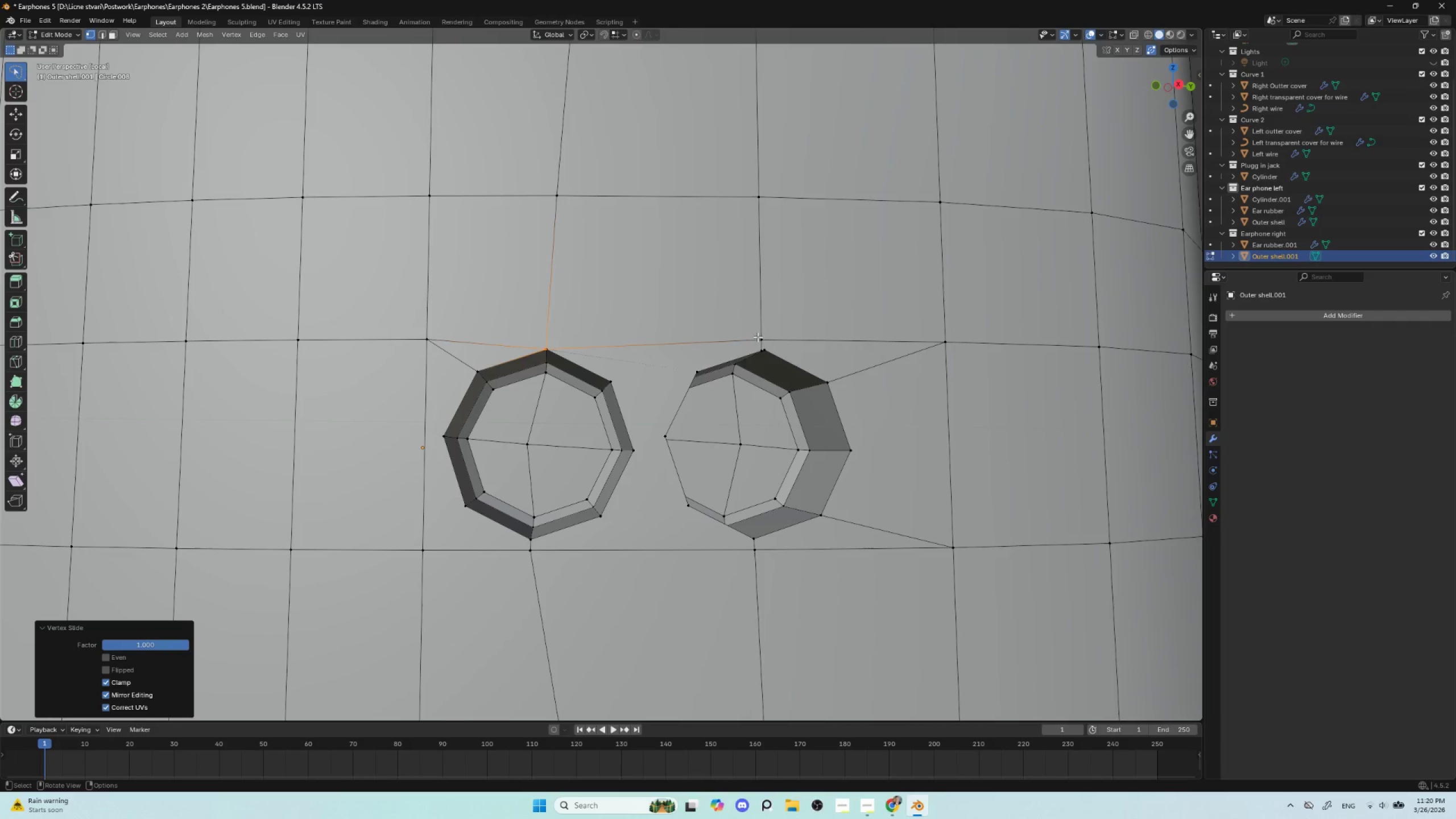 
left_click([759, 336])
 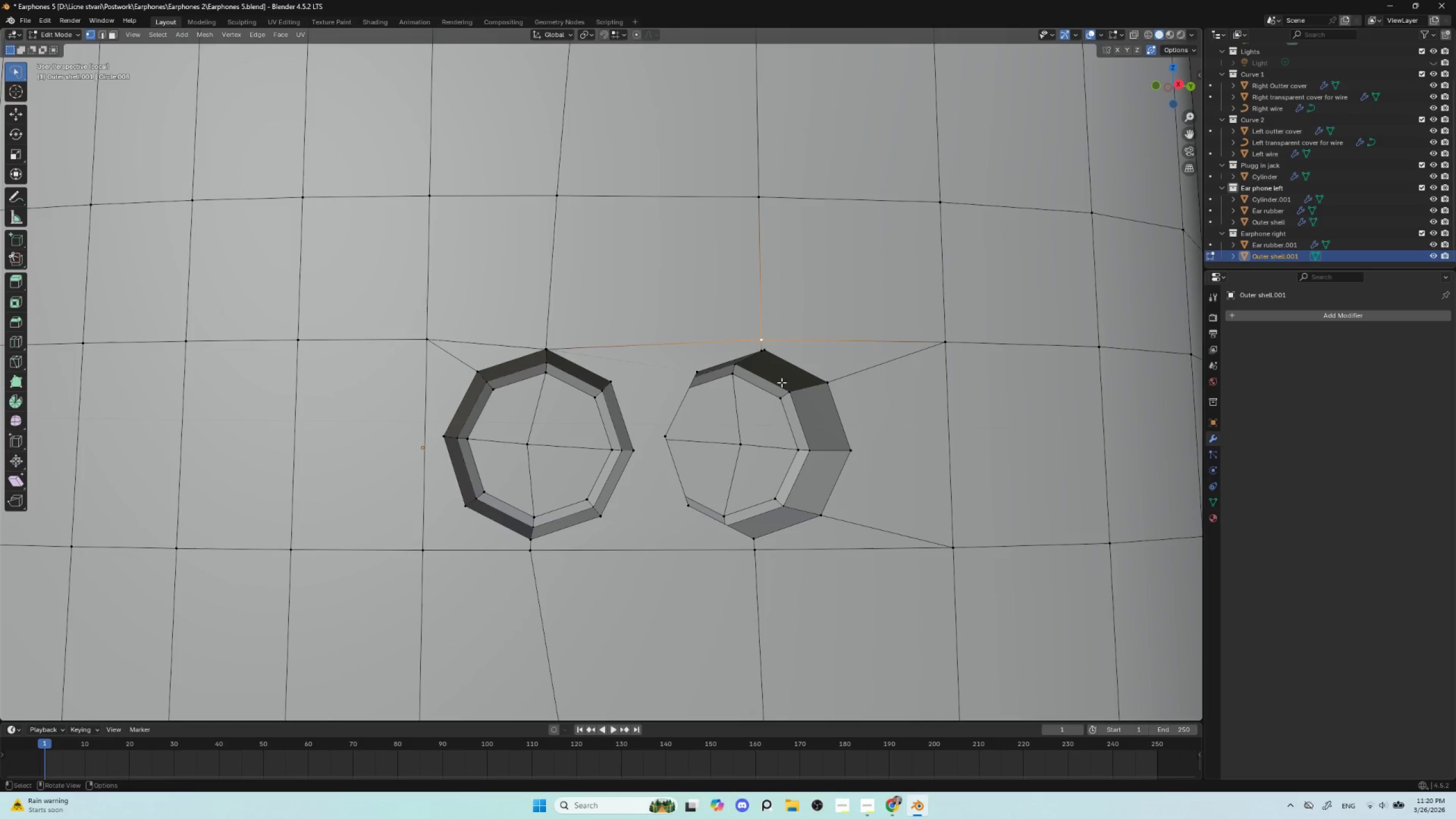 
type(gg)
 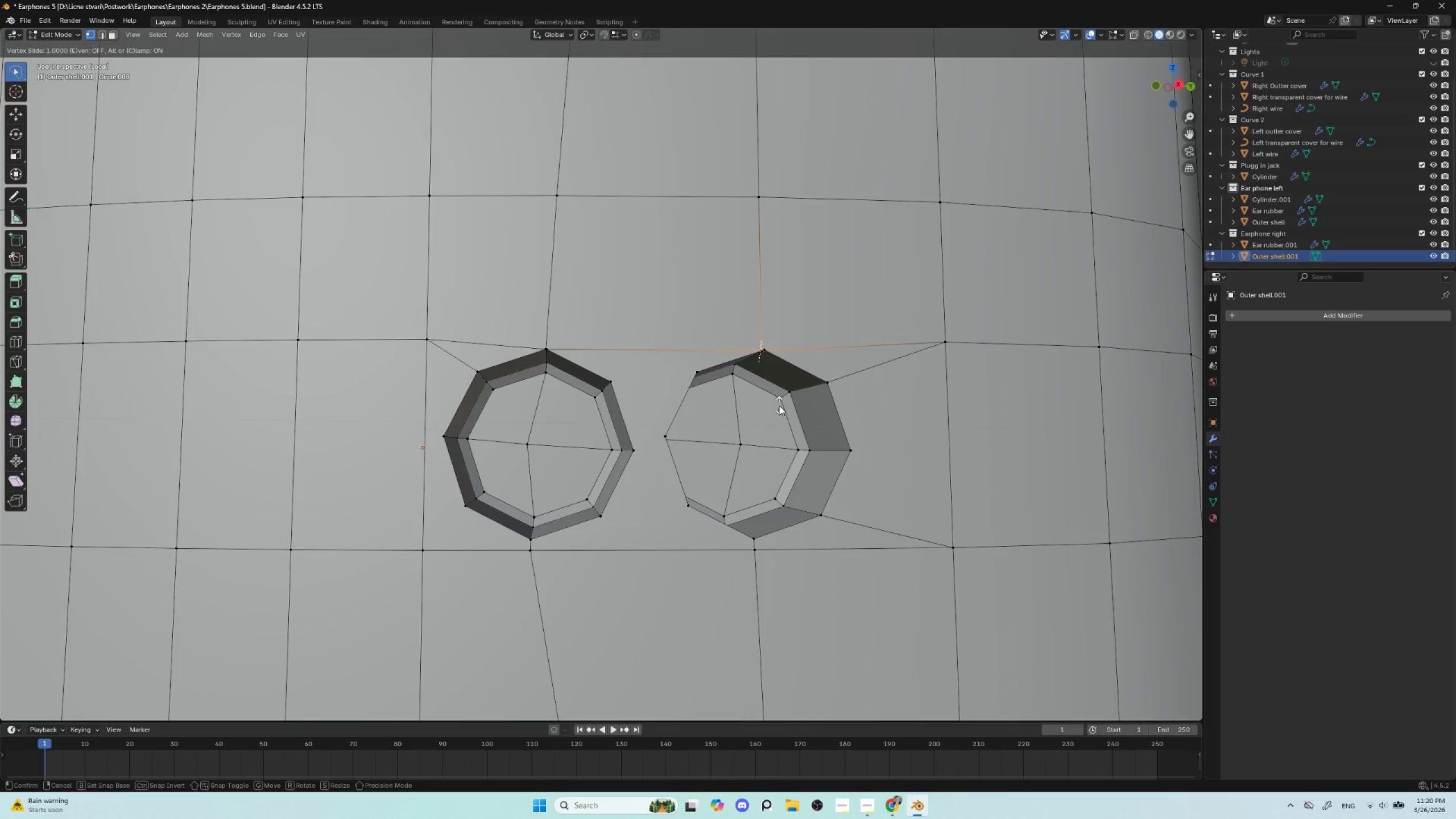 
left_click([779, 406])
 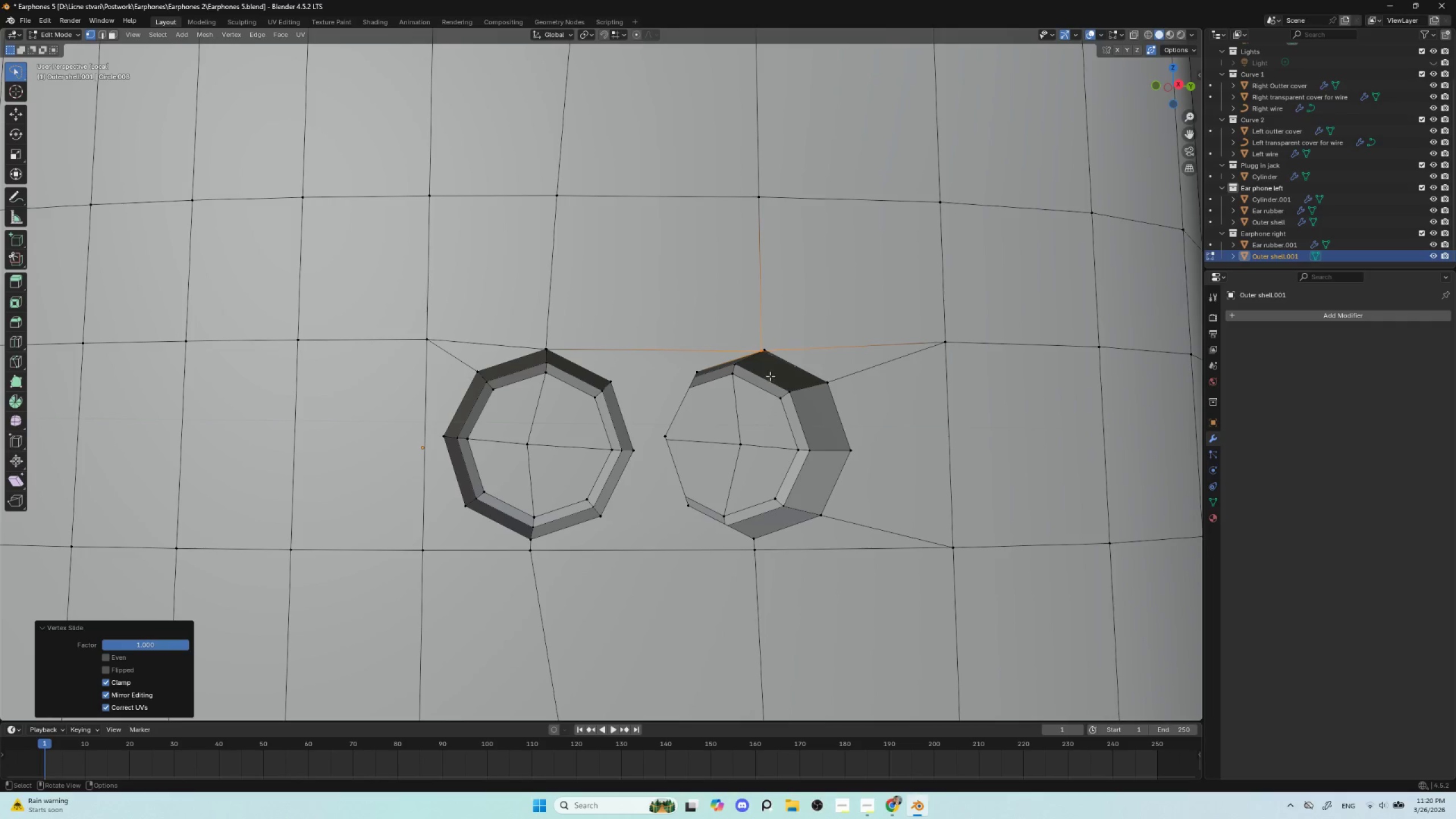 
type(gg)
 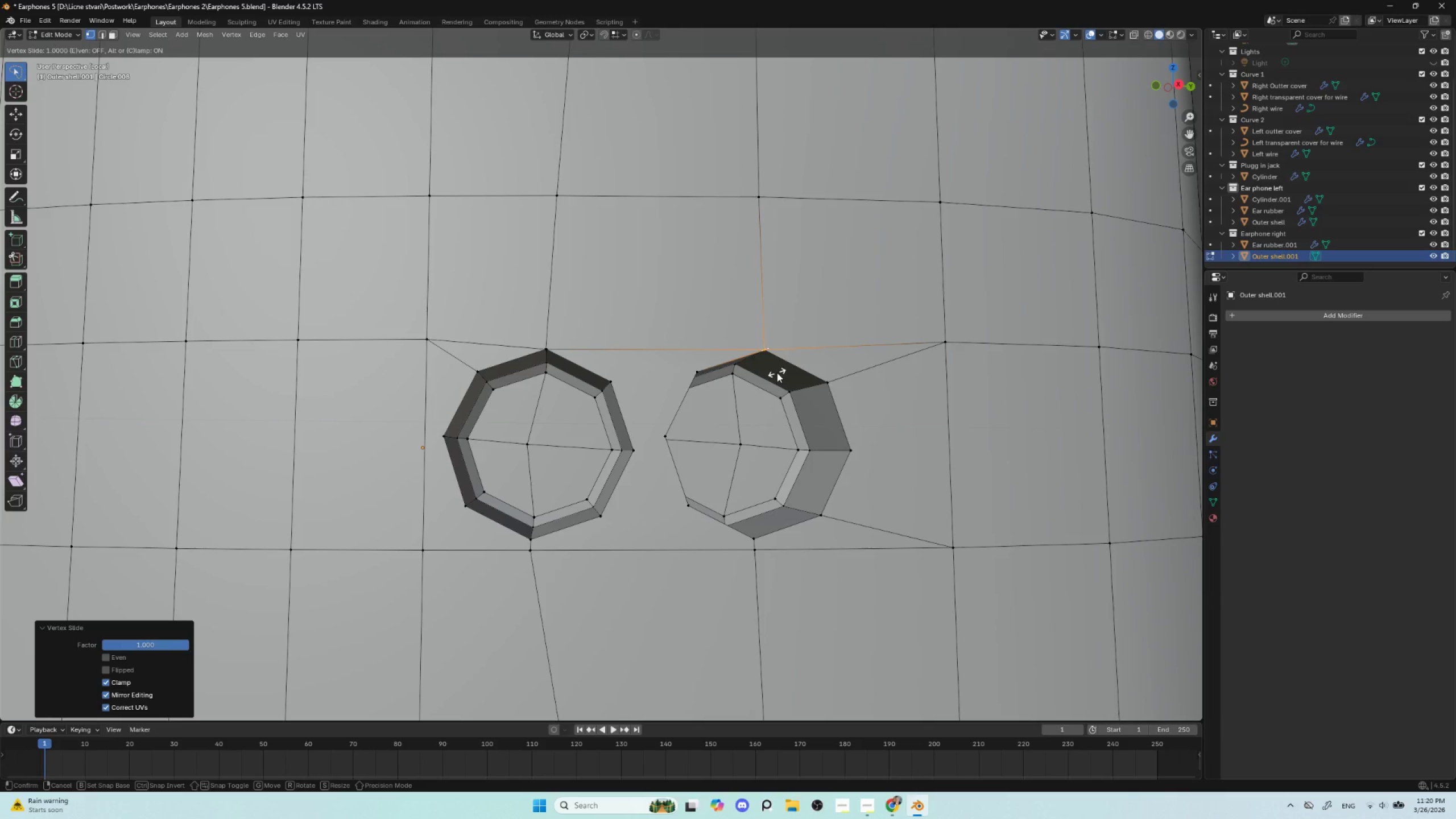 
left_click([777, 373])
 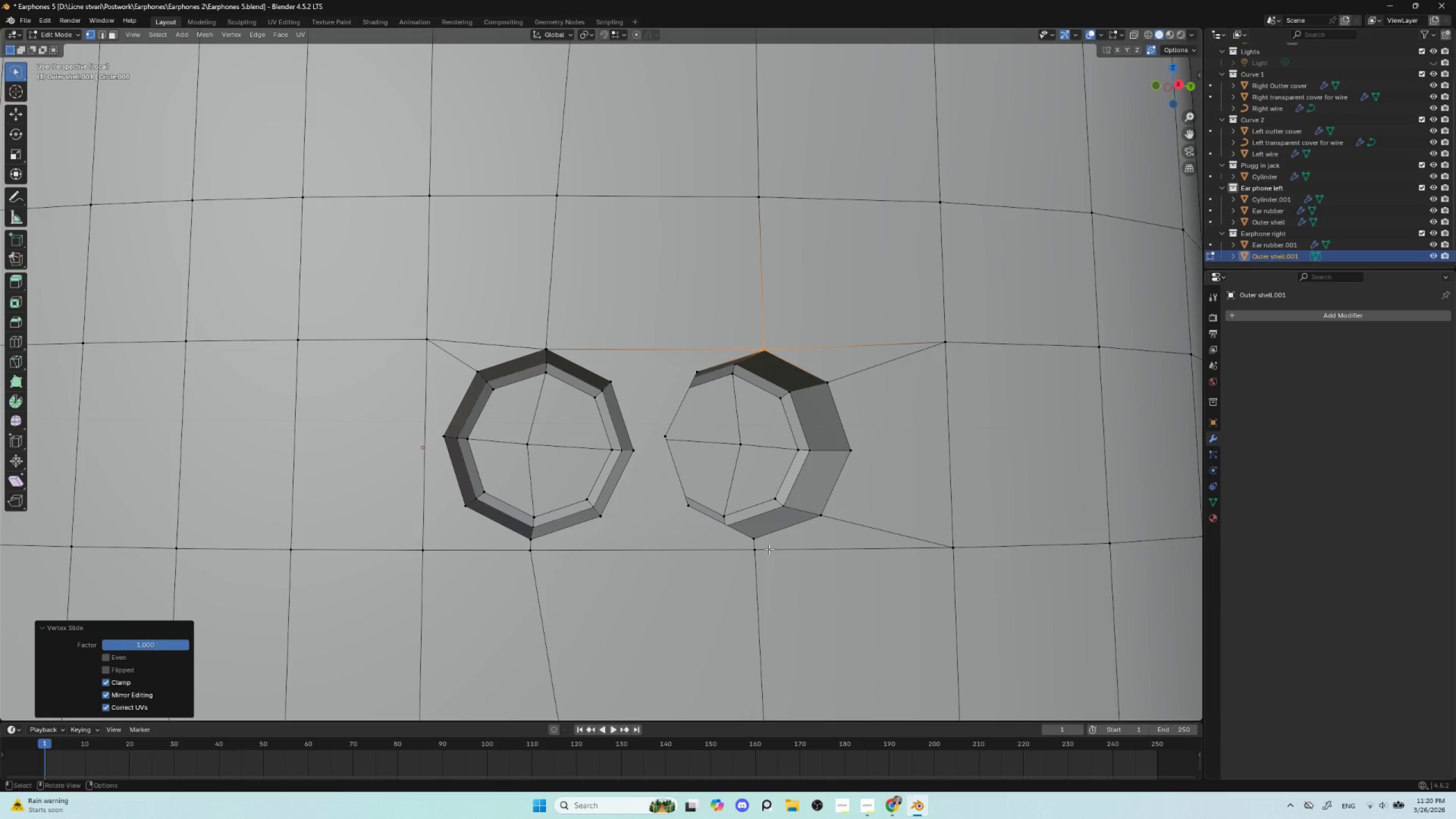 
left_click([750, 549])
 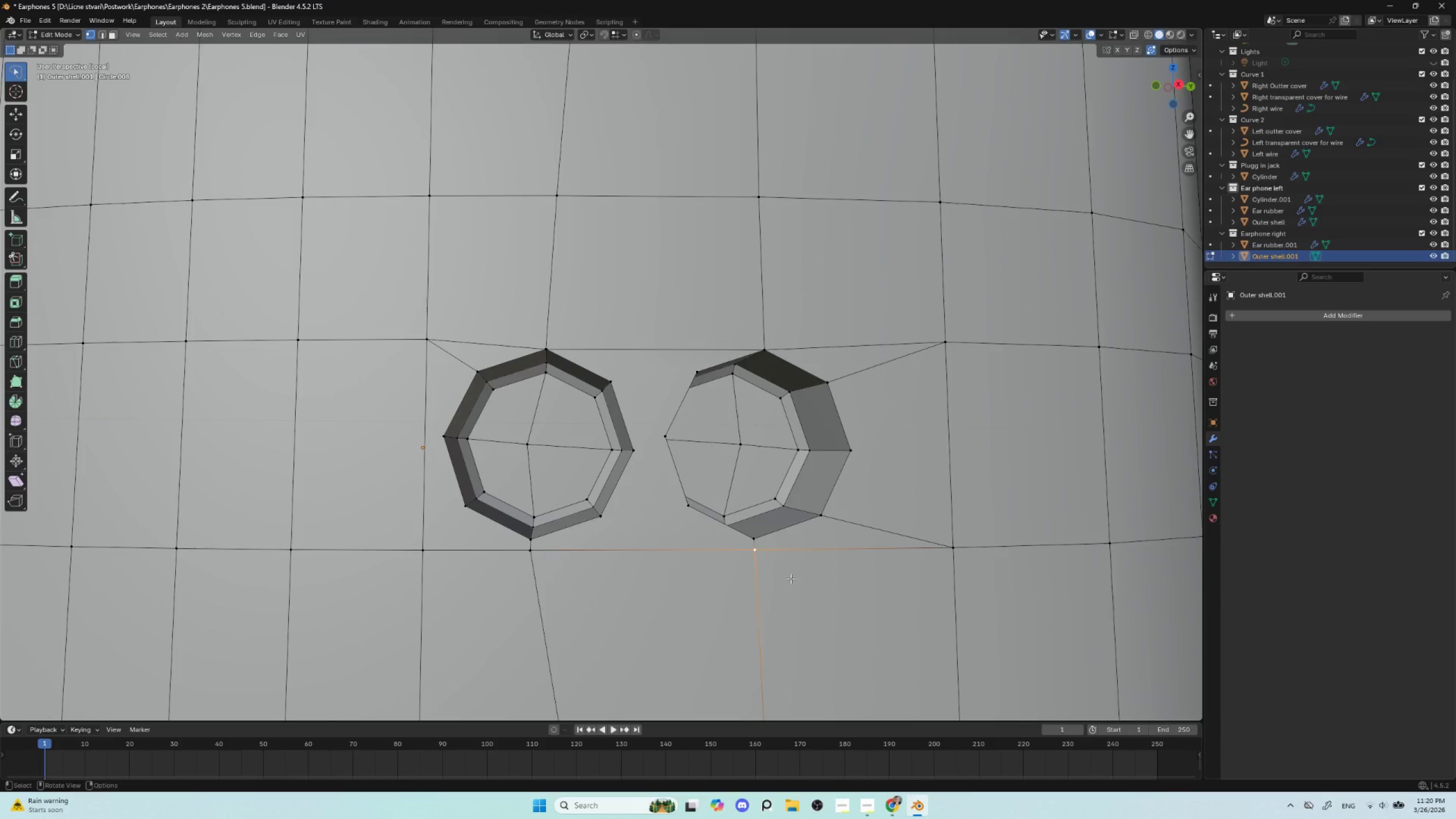 
type(gg)
 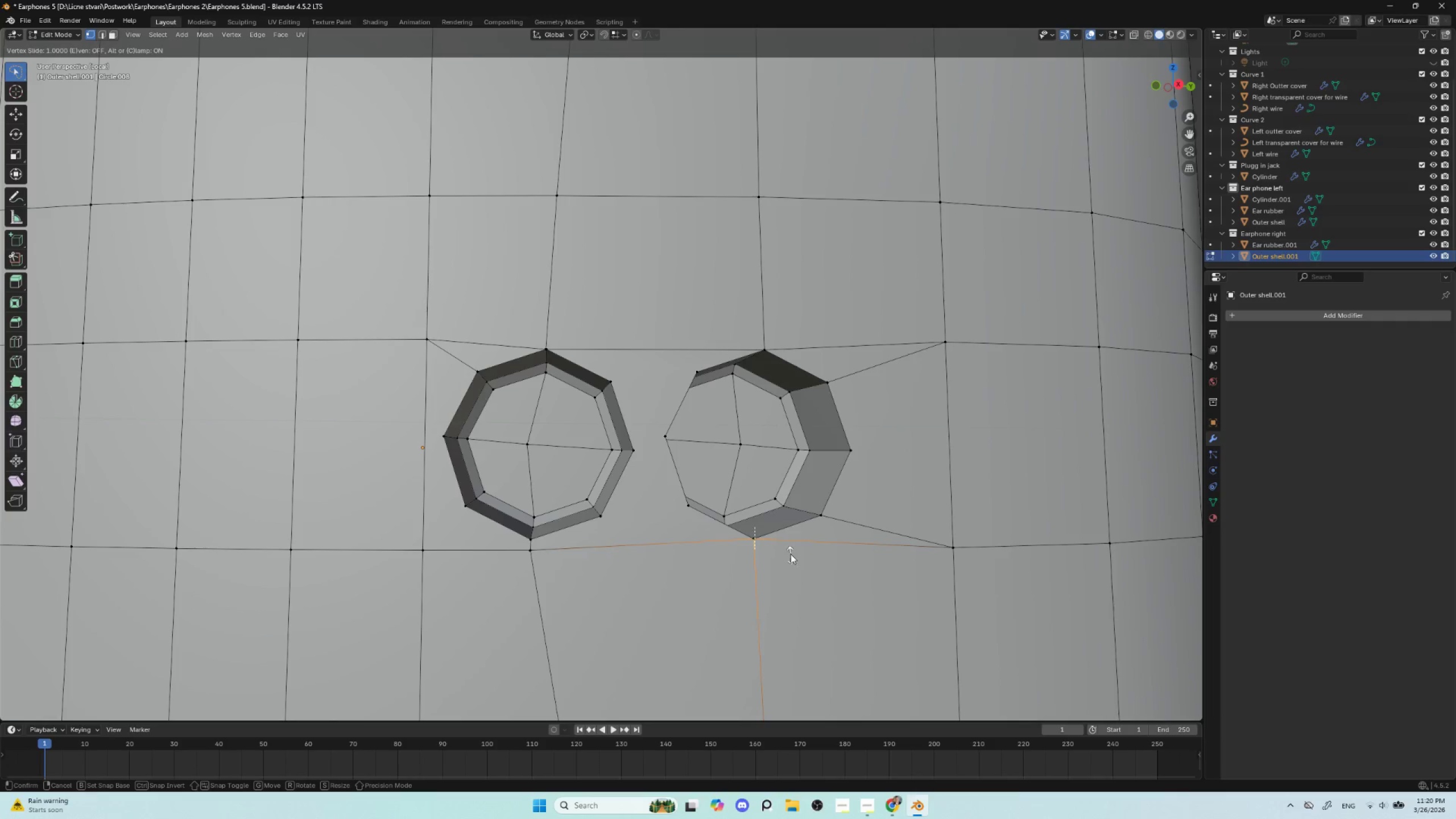 
left_click([791, 553])
 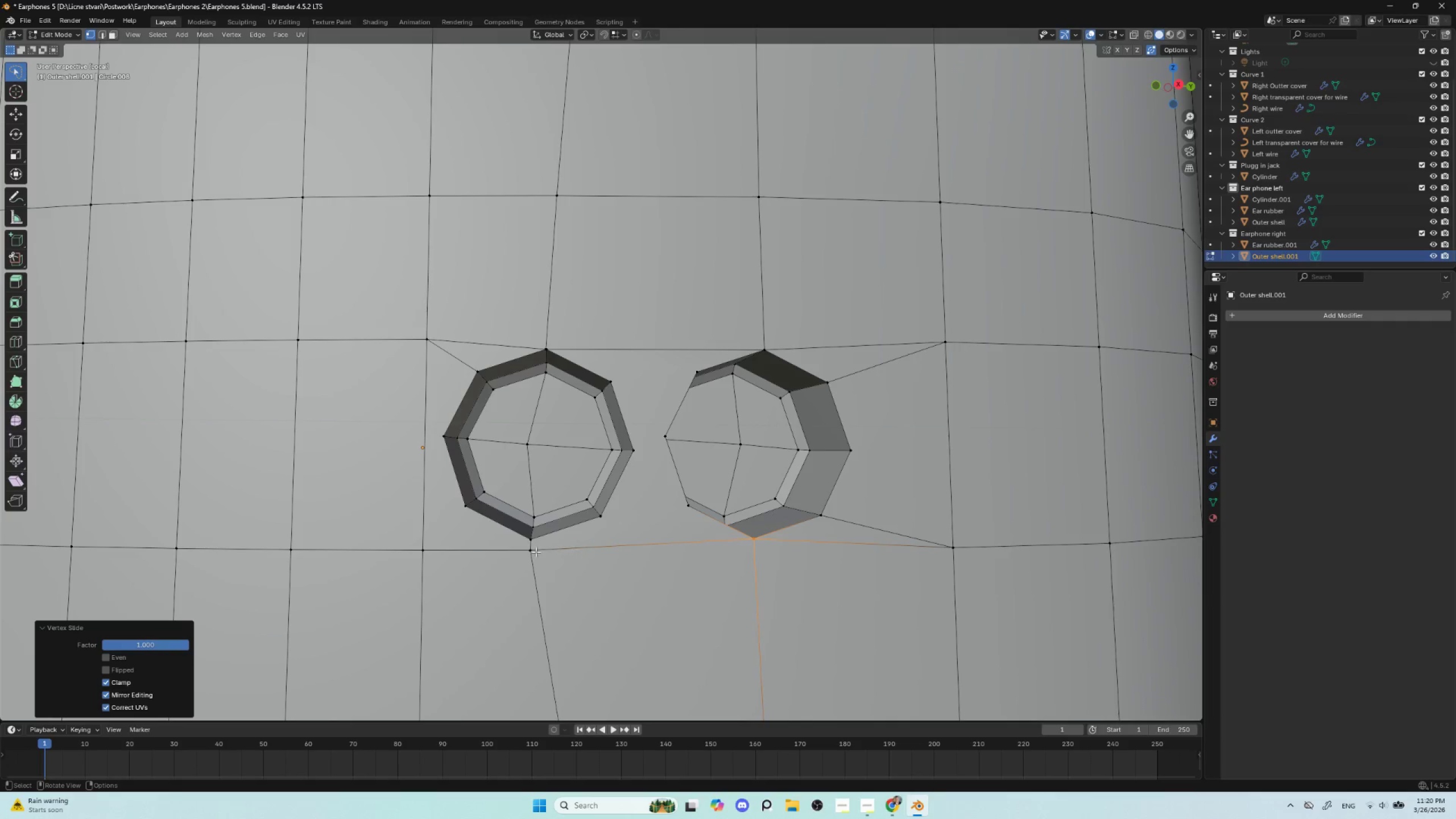 
left_click([529, 556])
 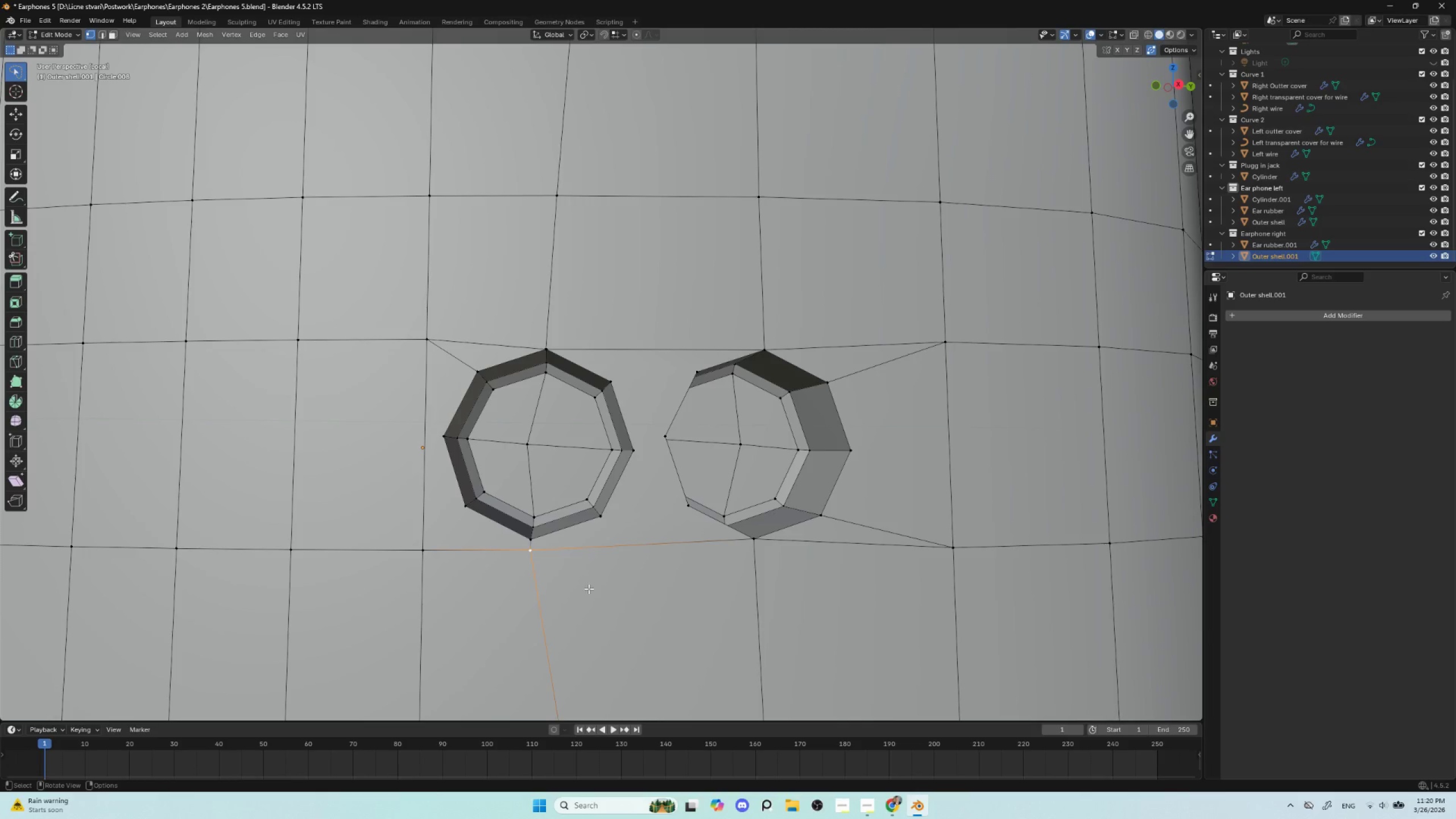 
type(gg)
 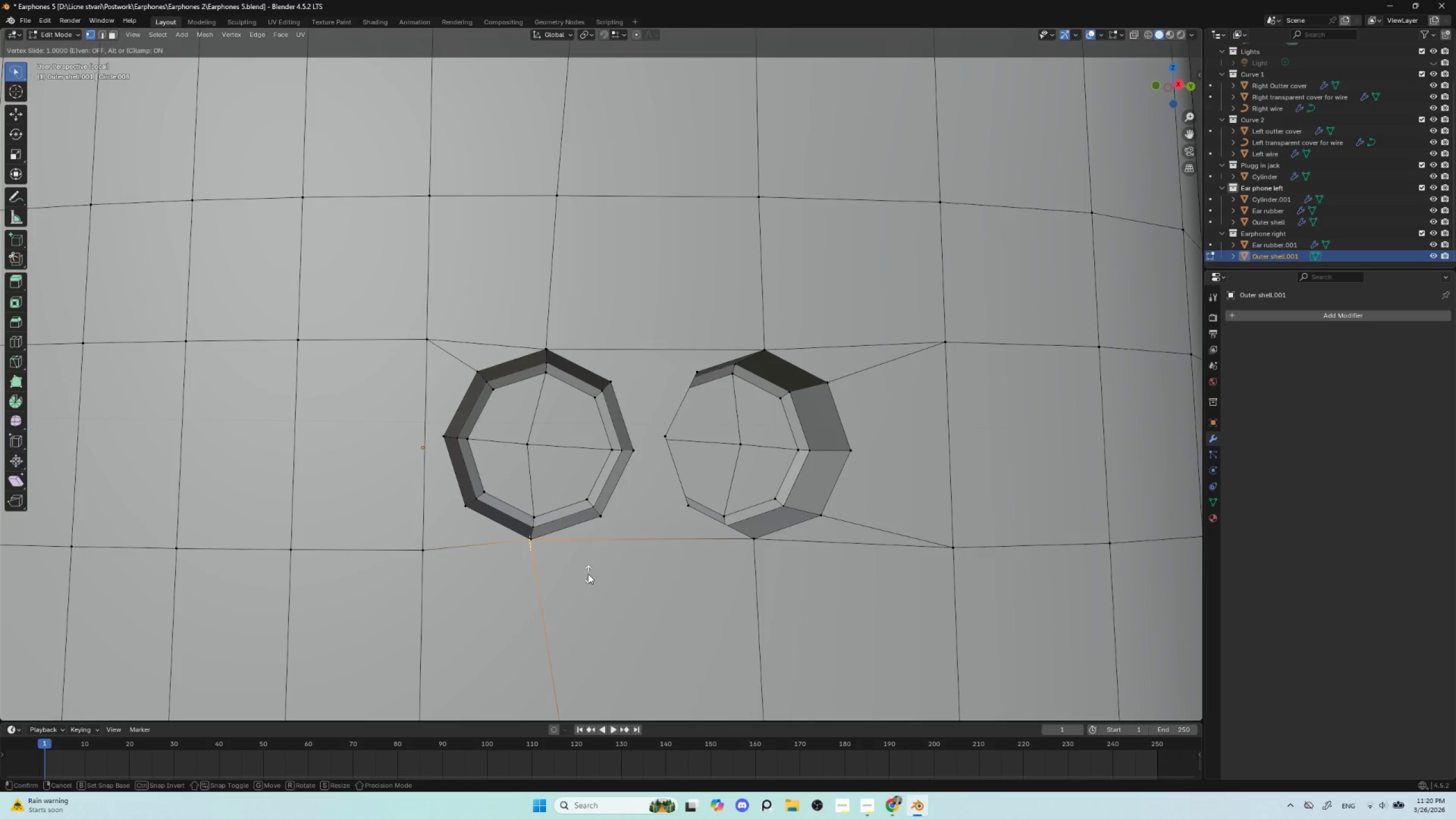 
left_click([588, 574])
 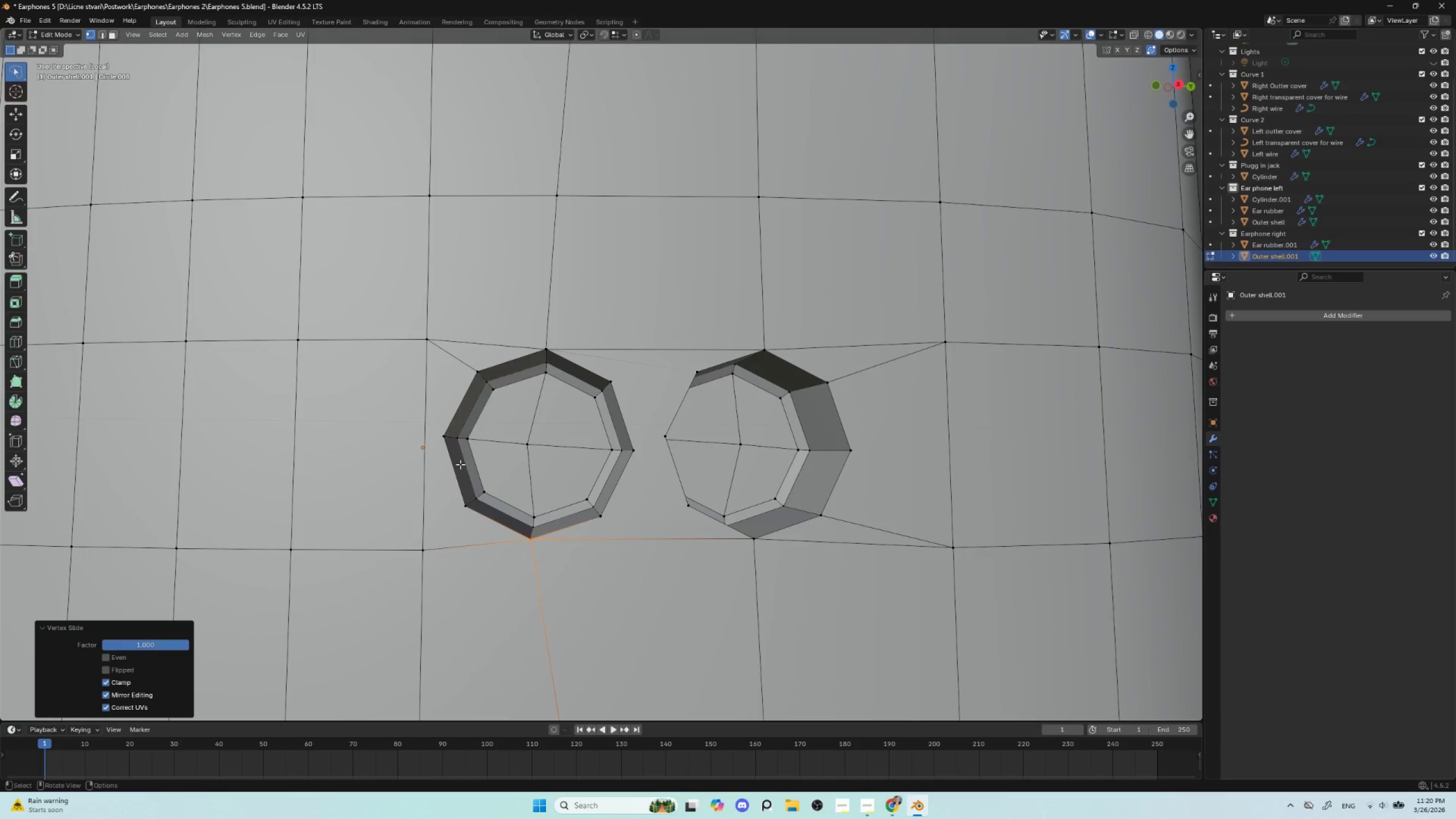 
scroll: coordinate [557, 525], scroll_direction: down, amount: 3.0
 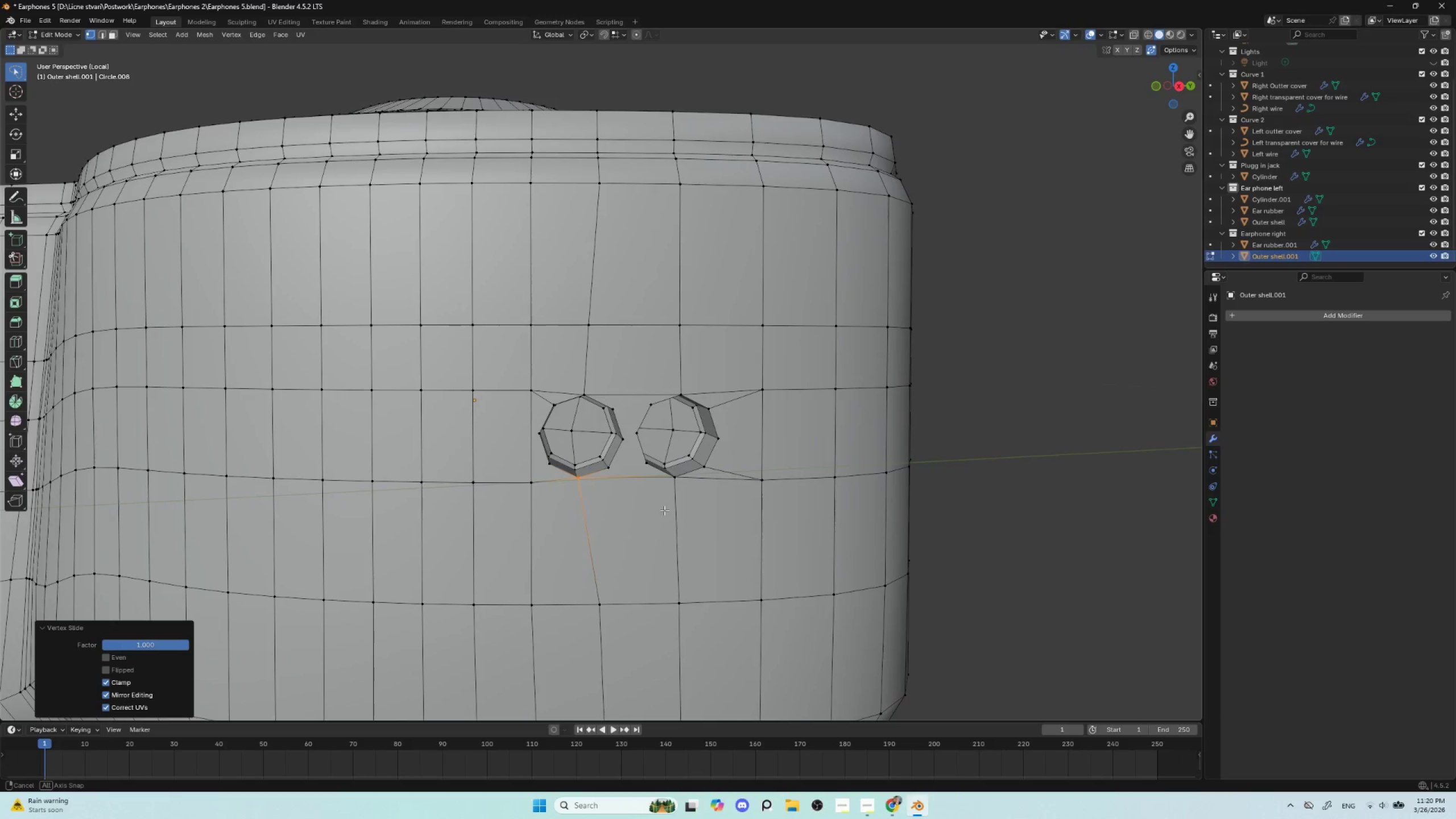 
key(Control+Z)
 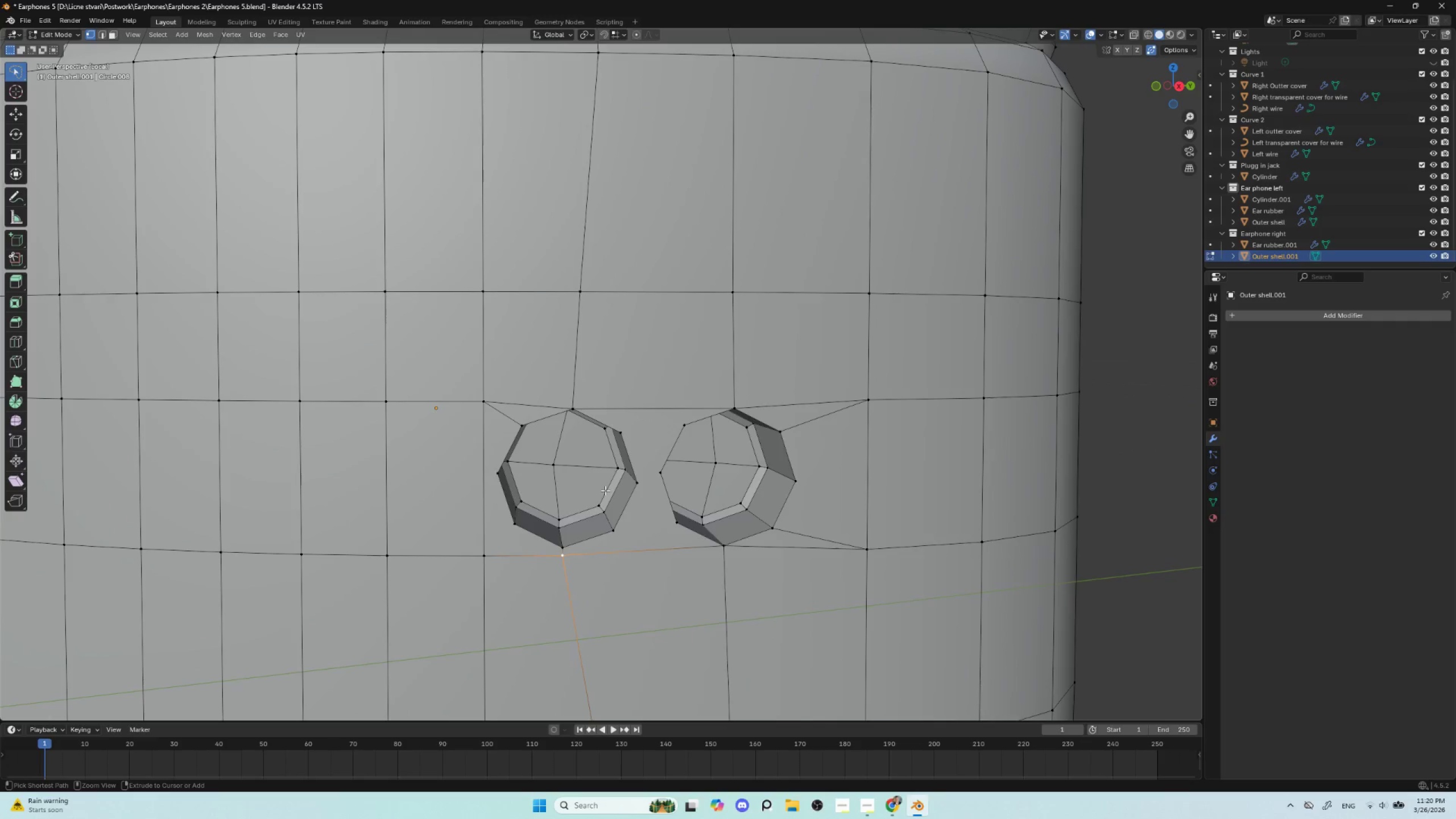 
scroll: coordinate [664, 537], scroll_direction: up, amount: 2.0
 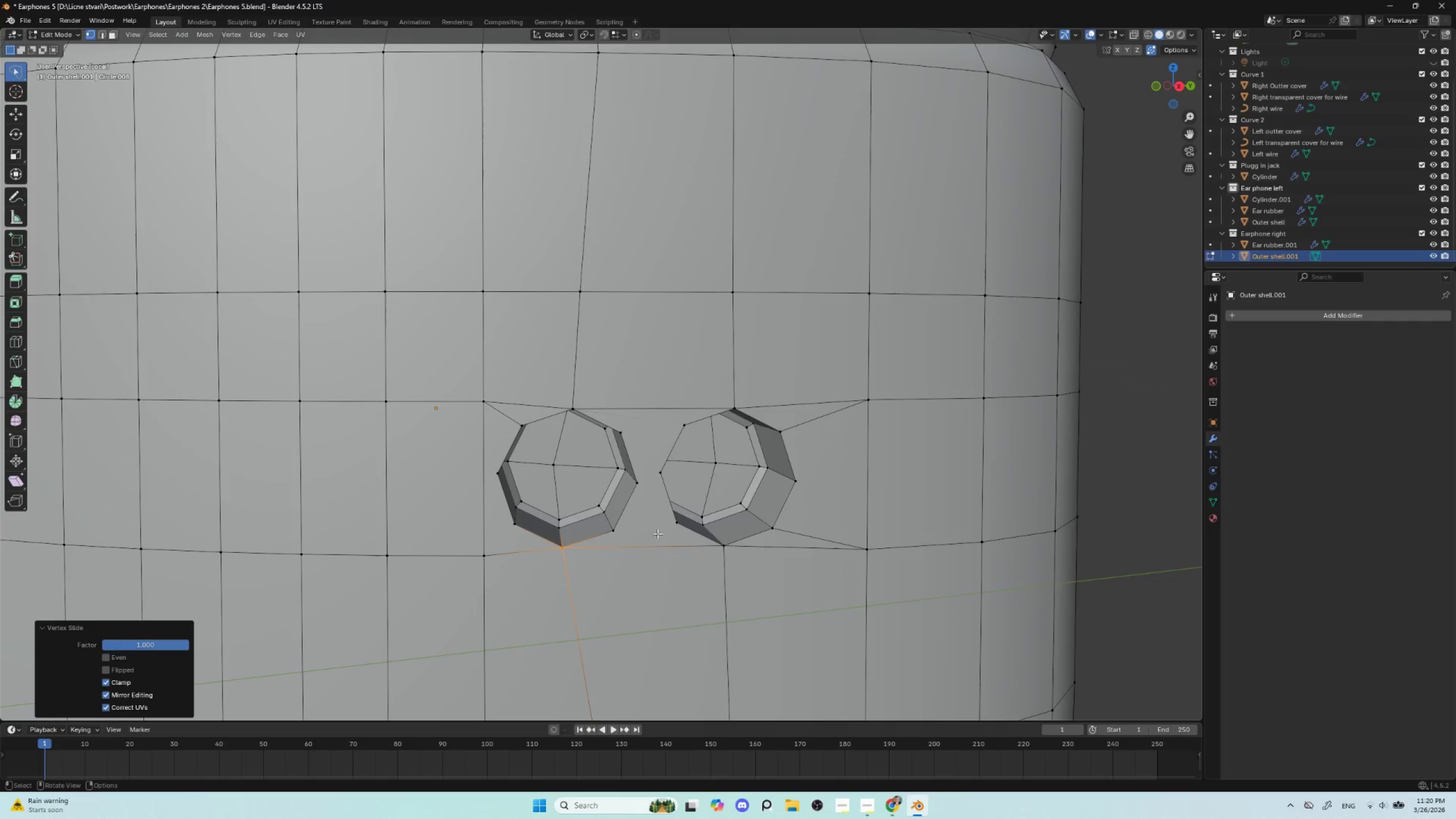 
key(Control+Z)
 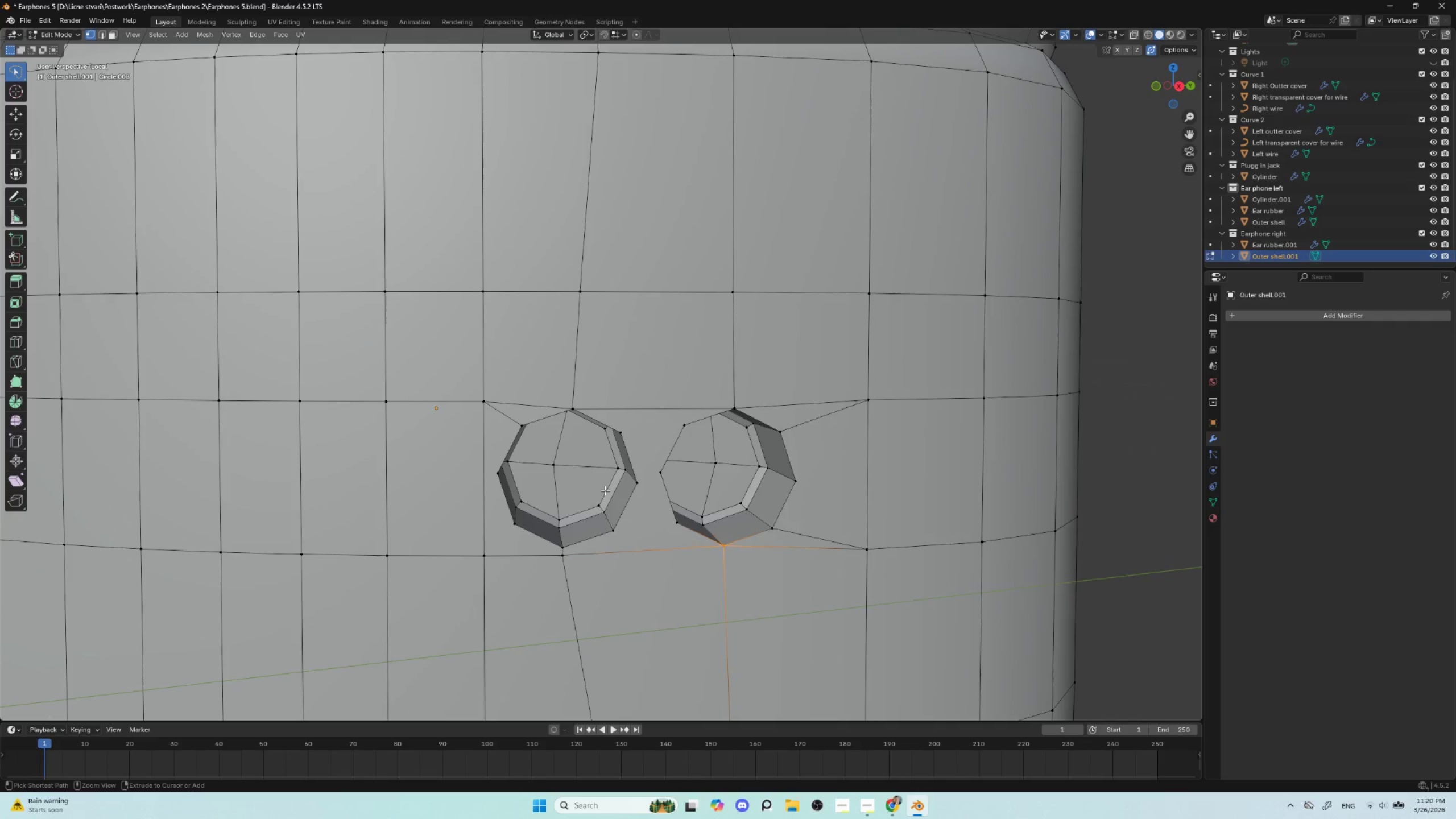 
key(Control+Z)
 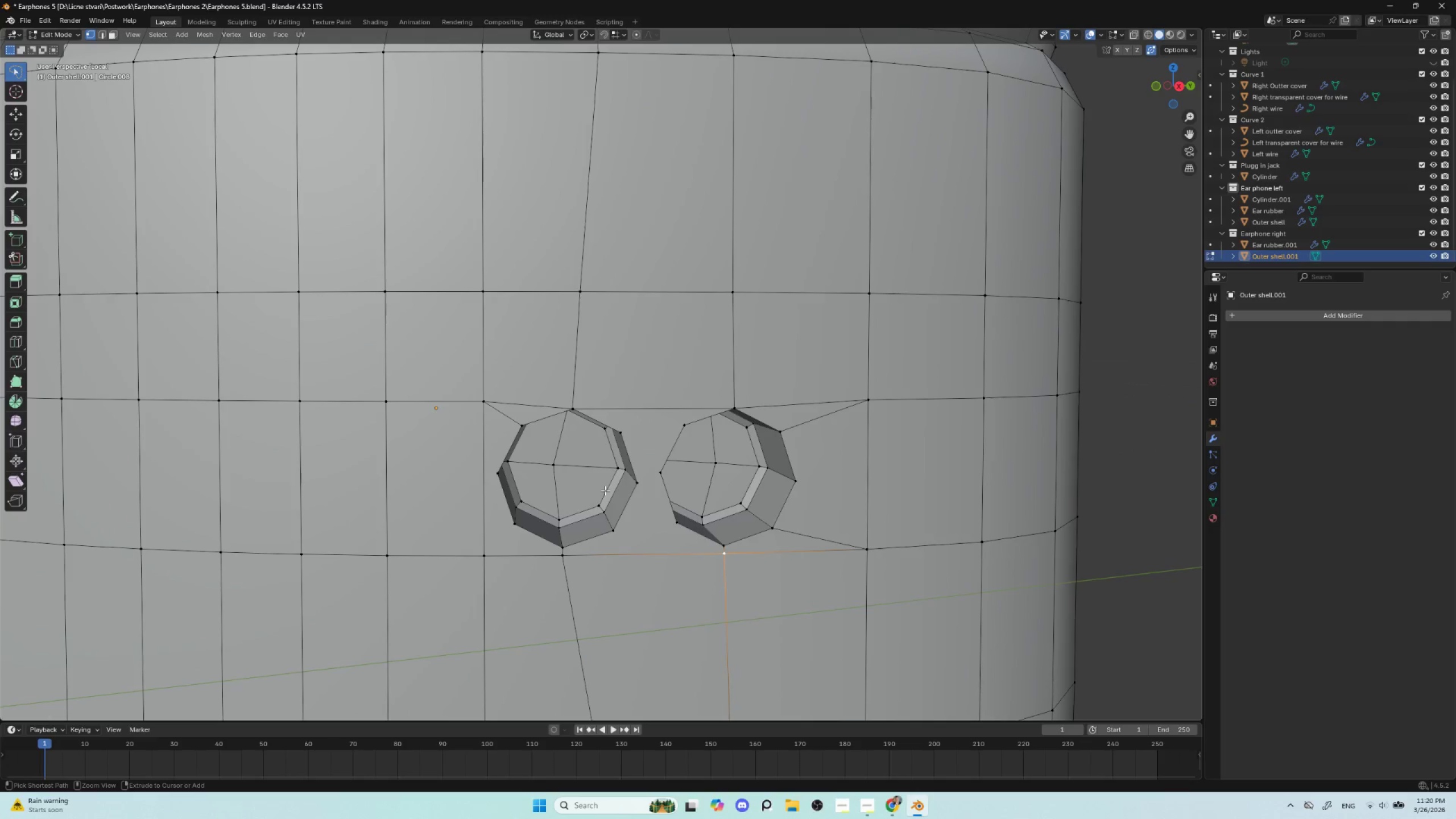 
key(Control+Z)
 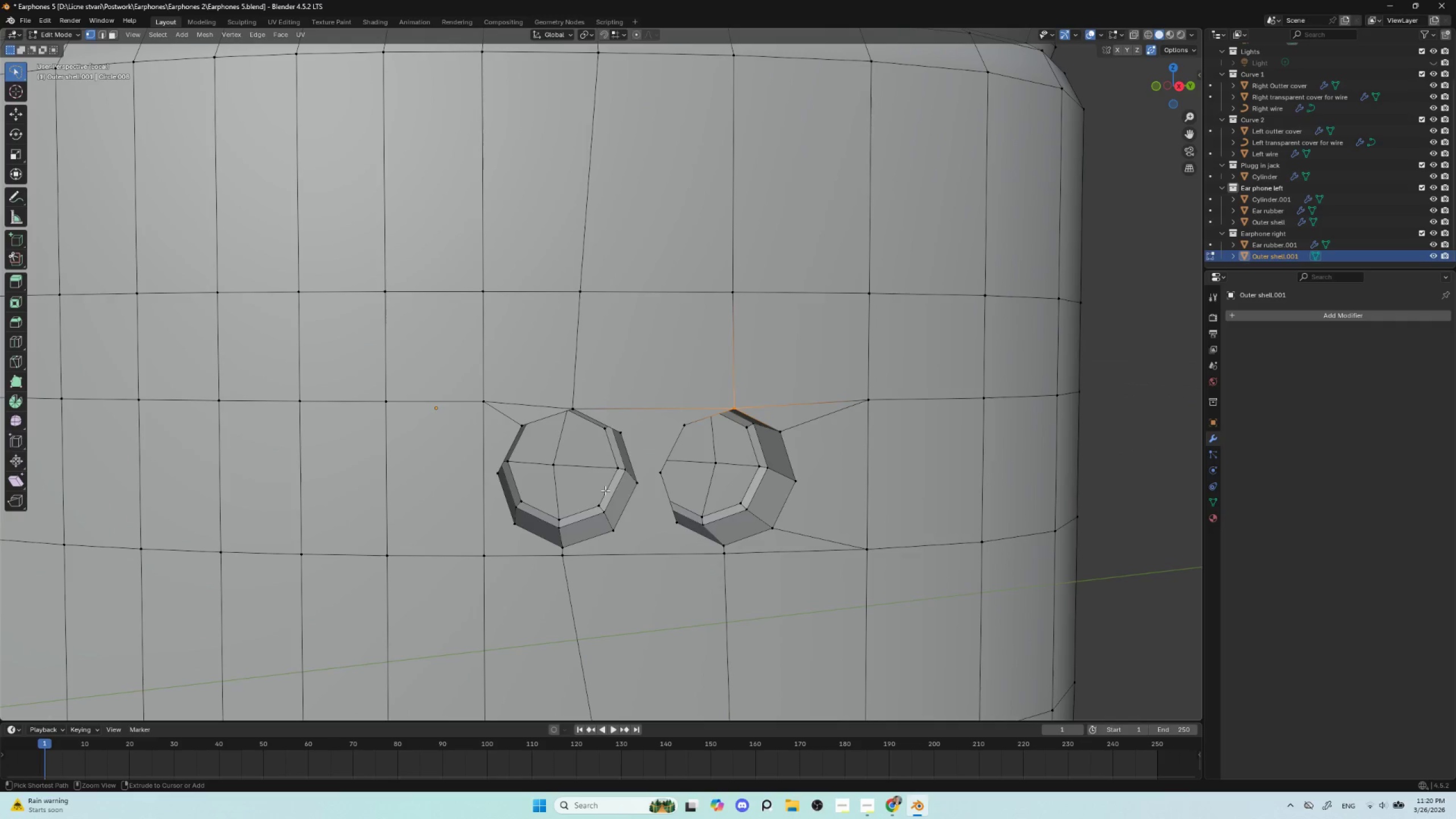 
key(Control+Z)
 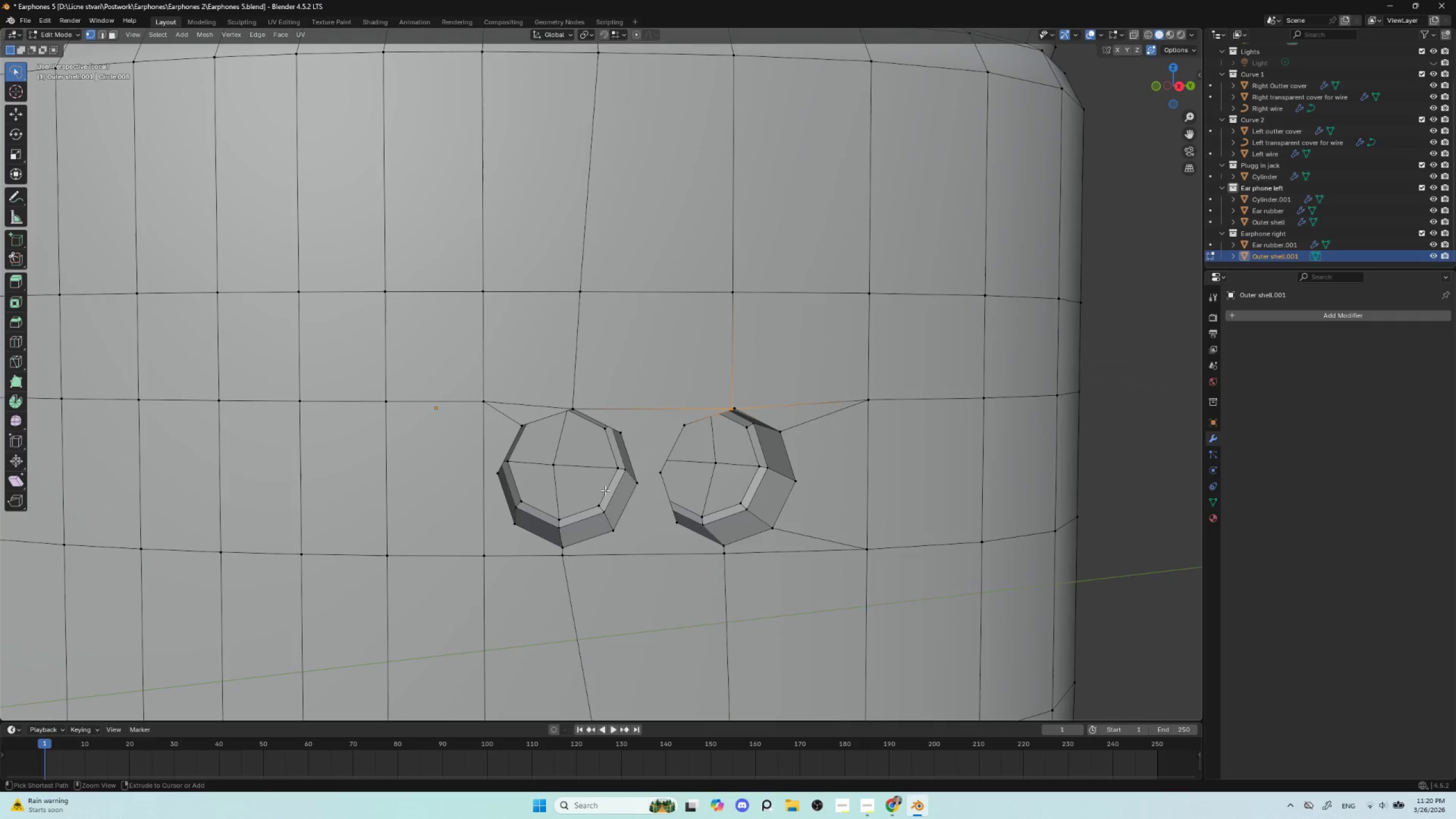 
key(Control+Z)
 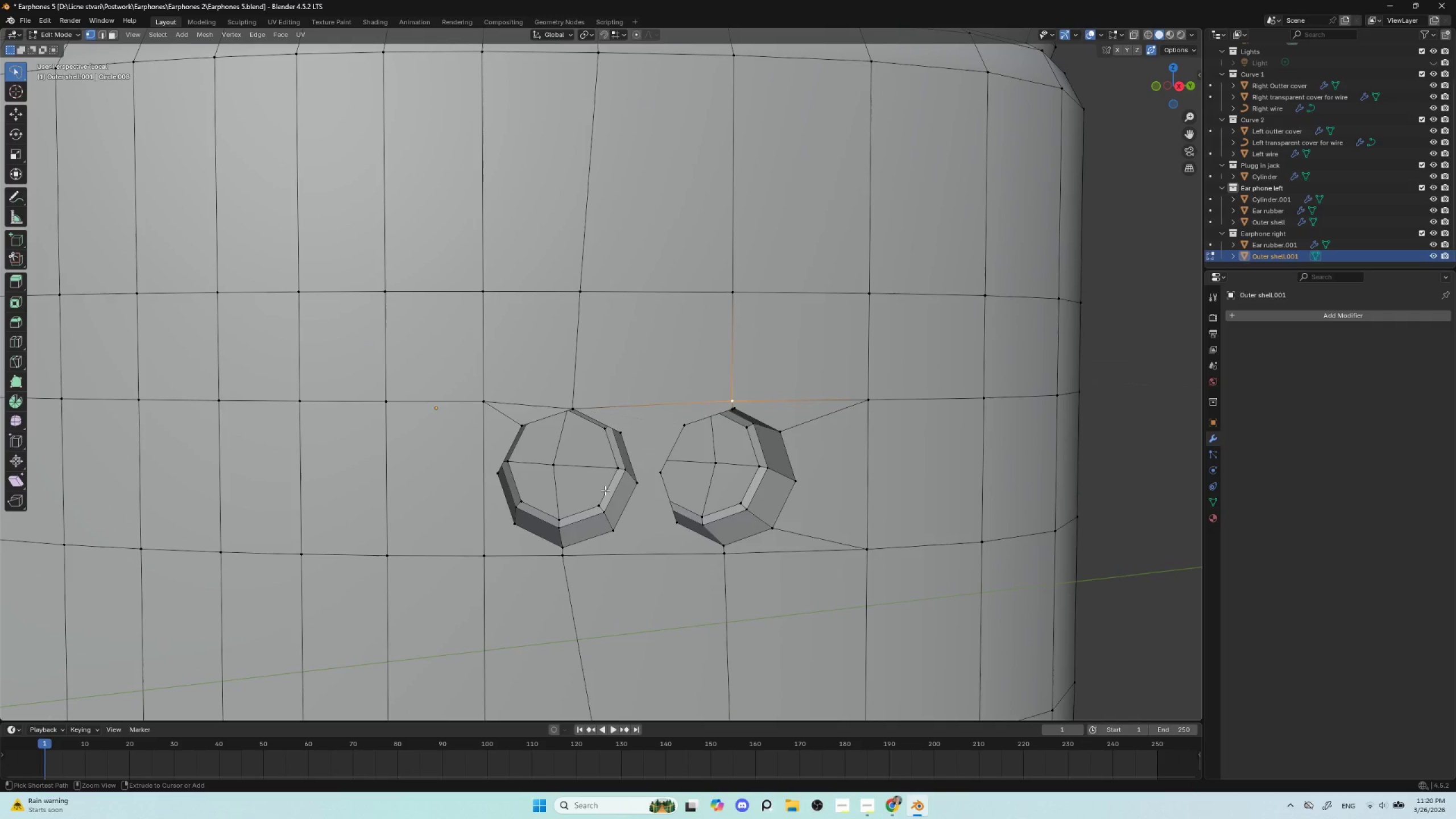 
key(Control+Z)
 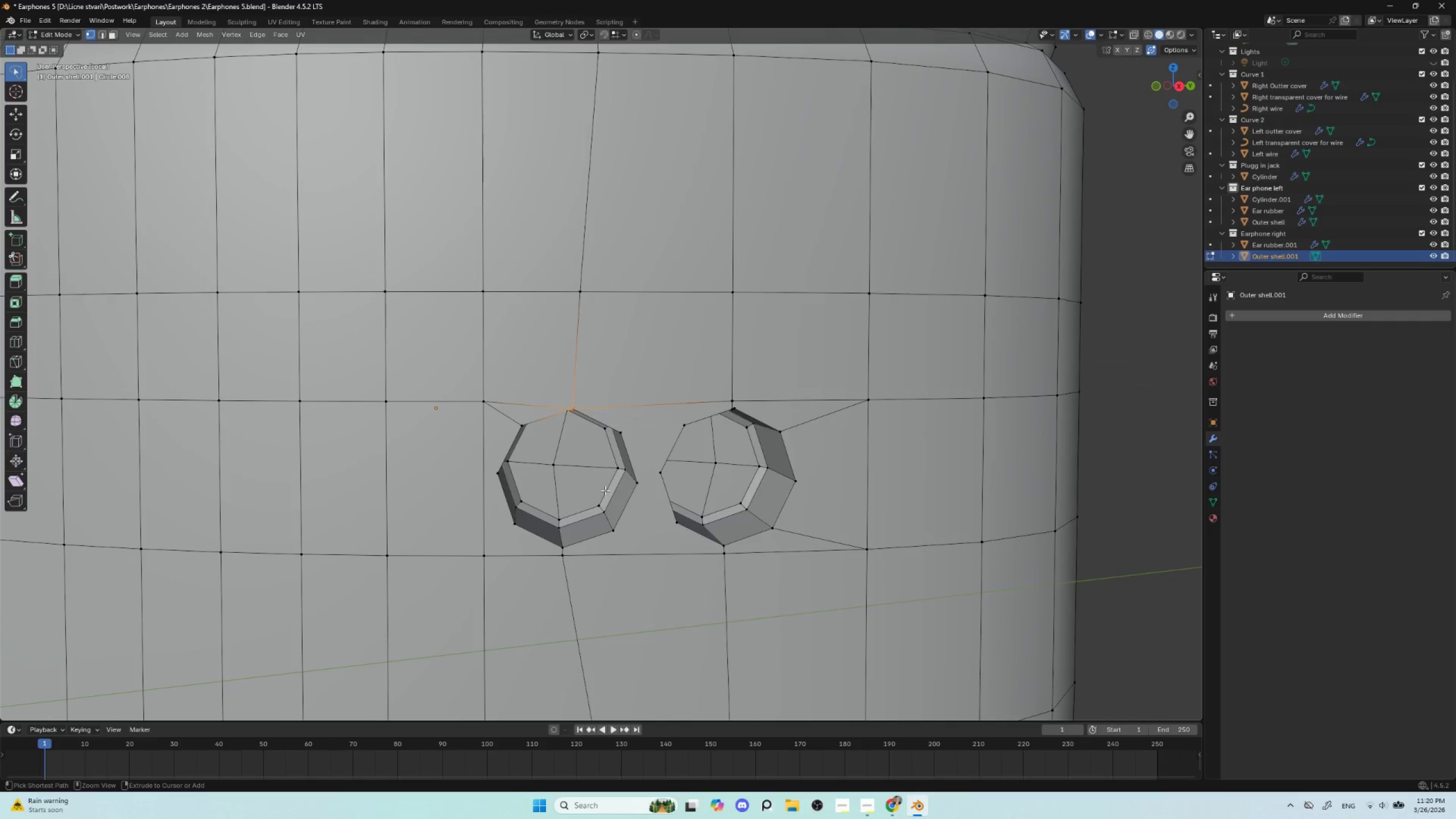 
key(Control+Z)
 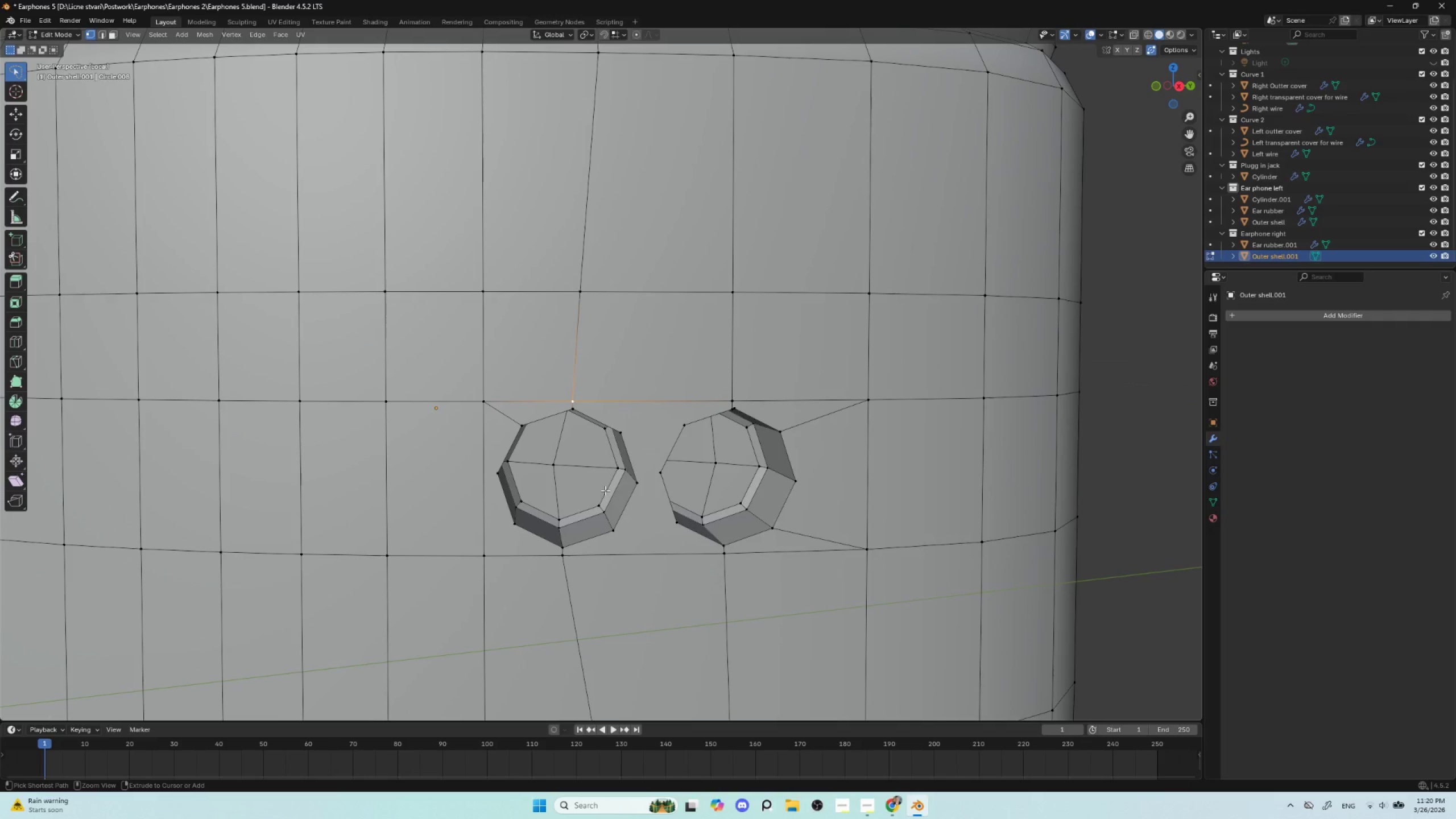 
key(Control+Z)
 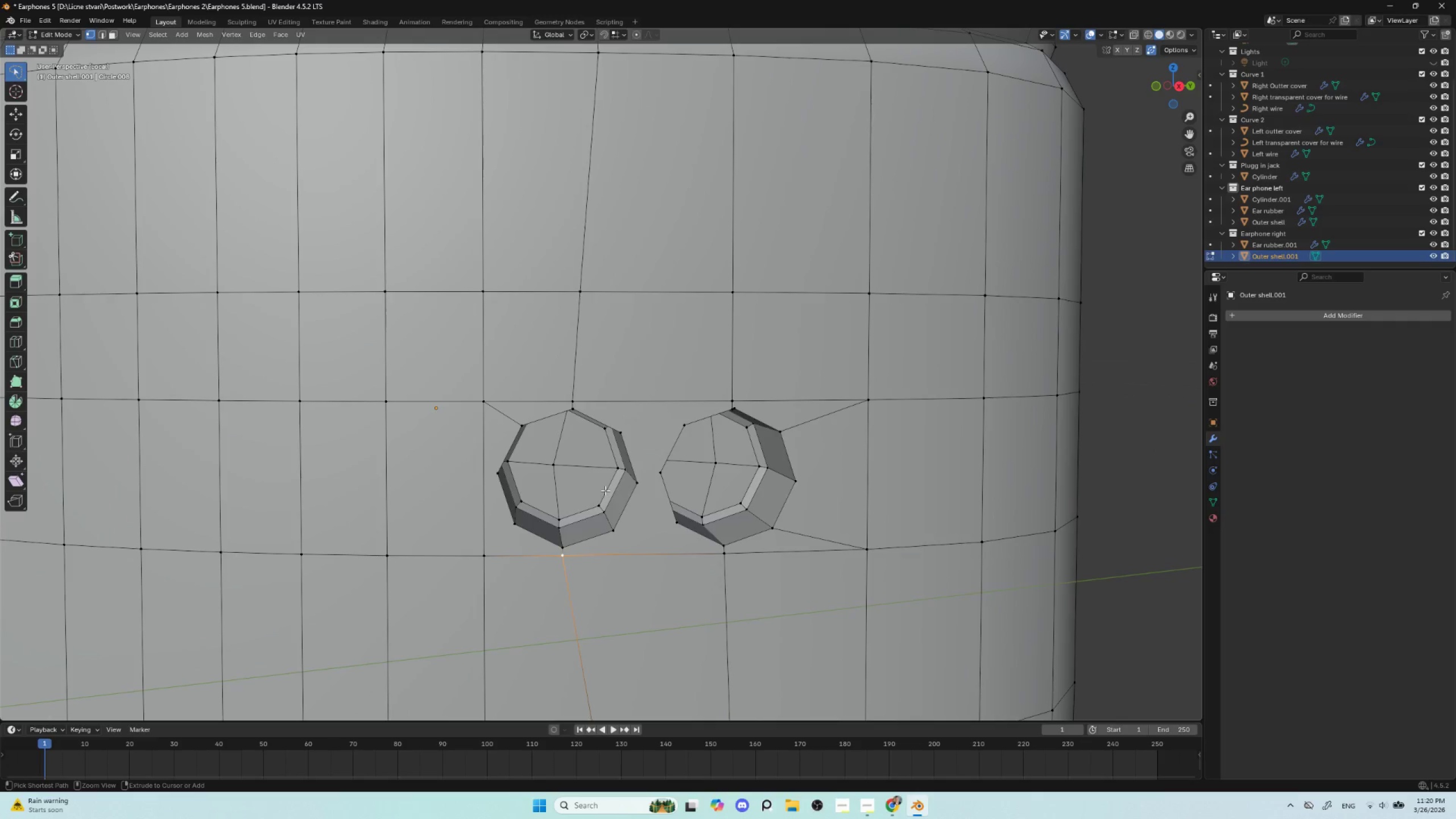 
key(Control+Z)
 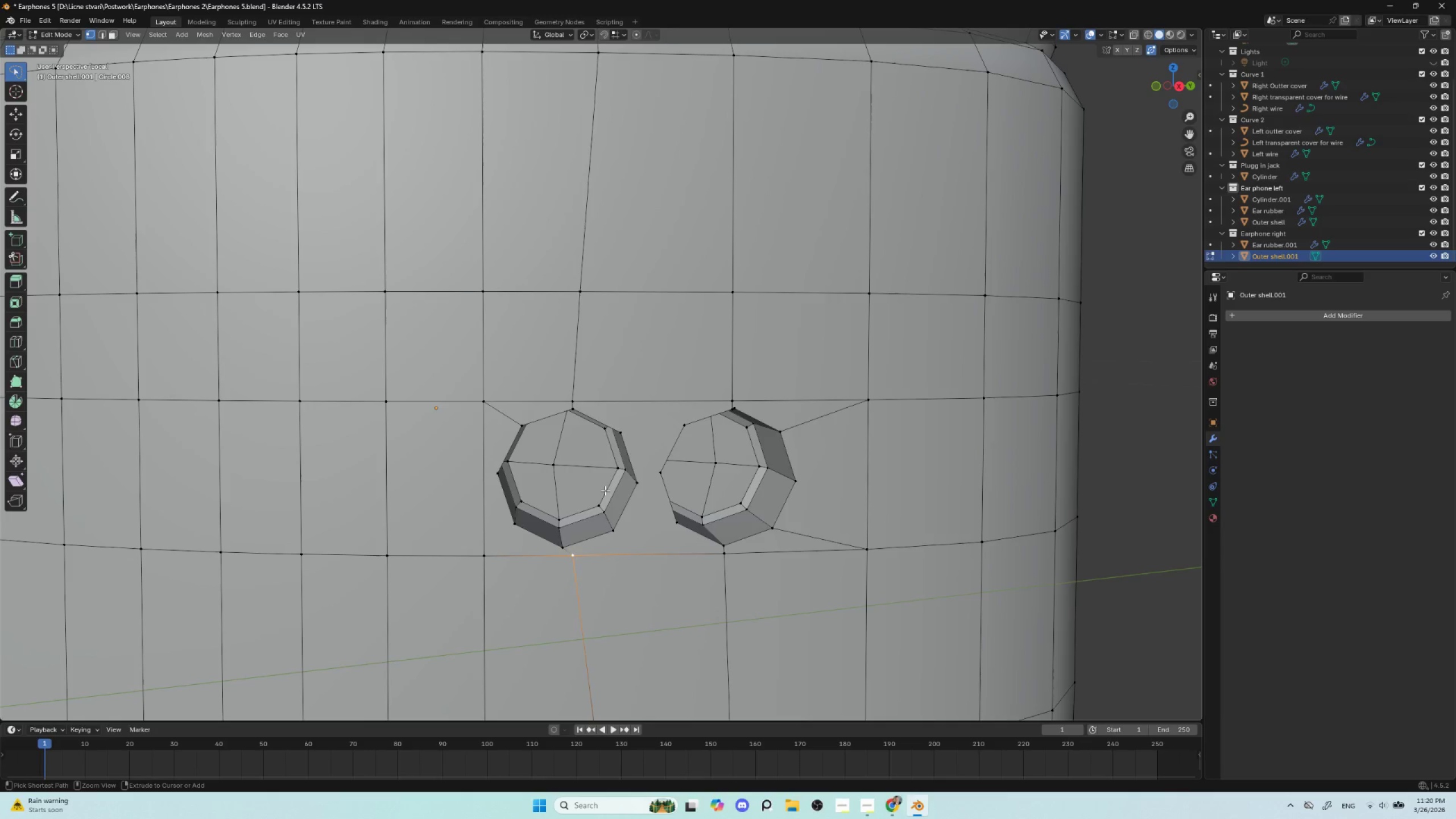 
key(Control+Z)
 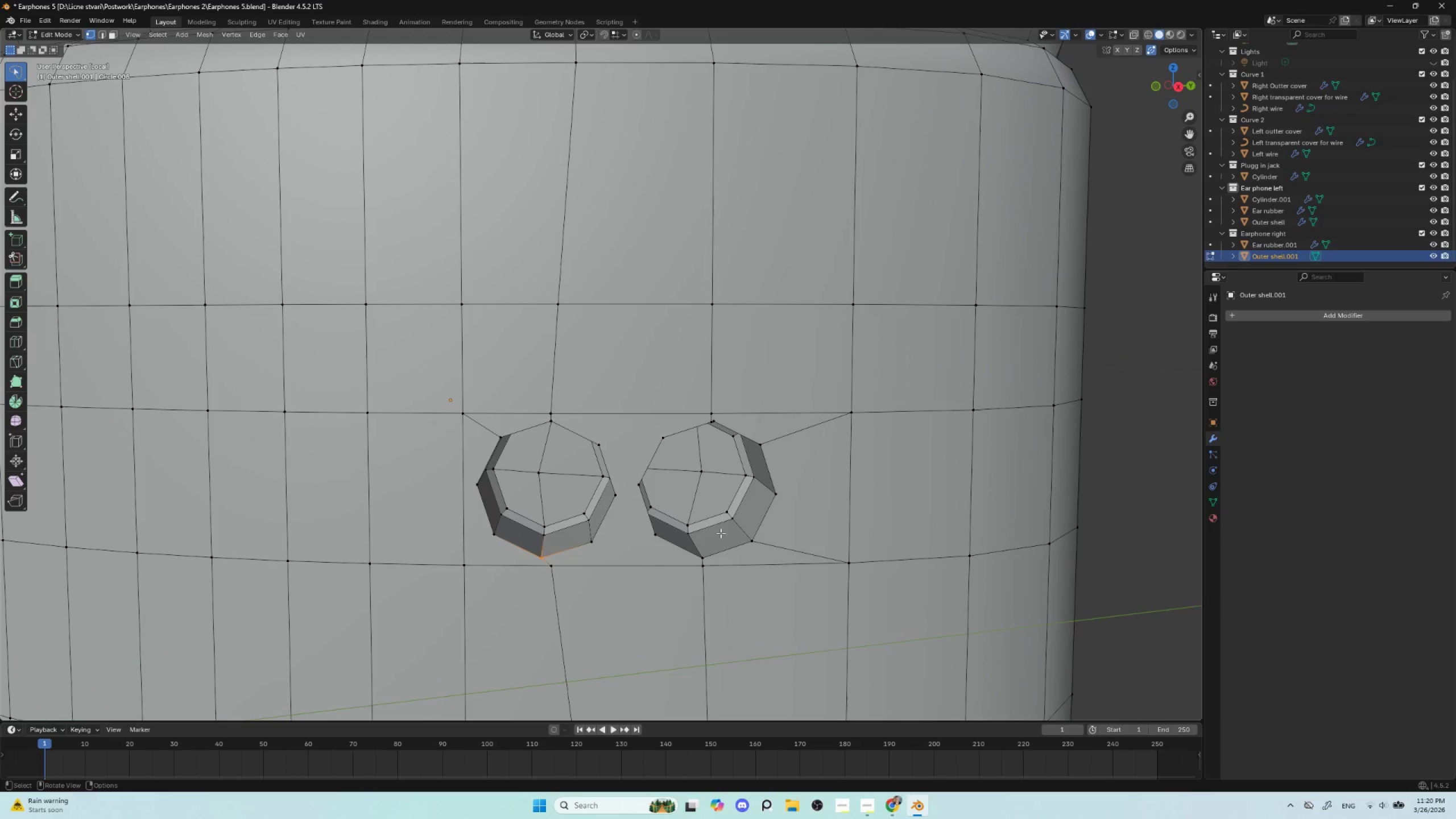 
left_click([493, 532])
 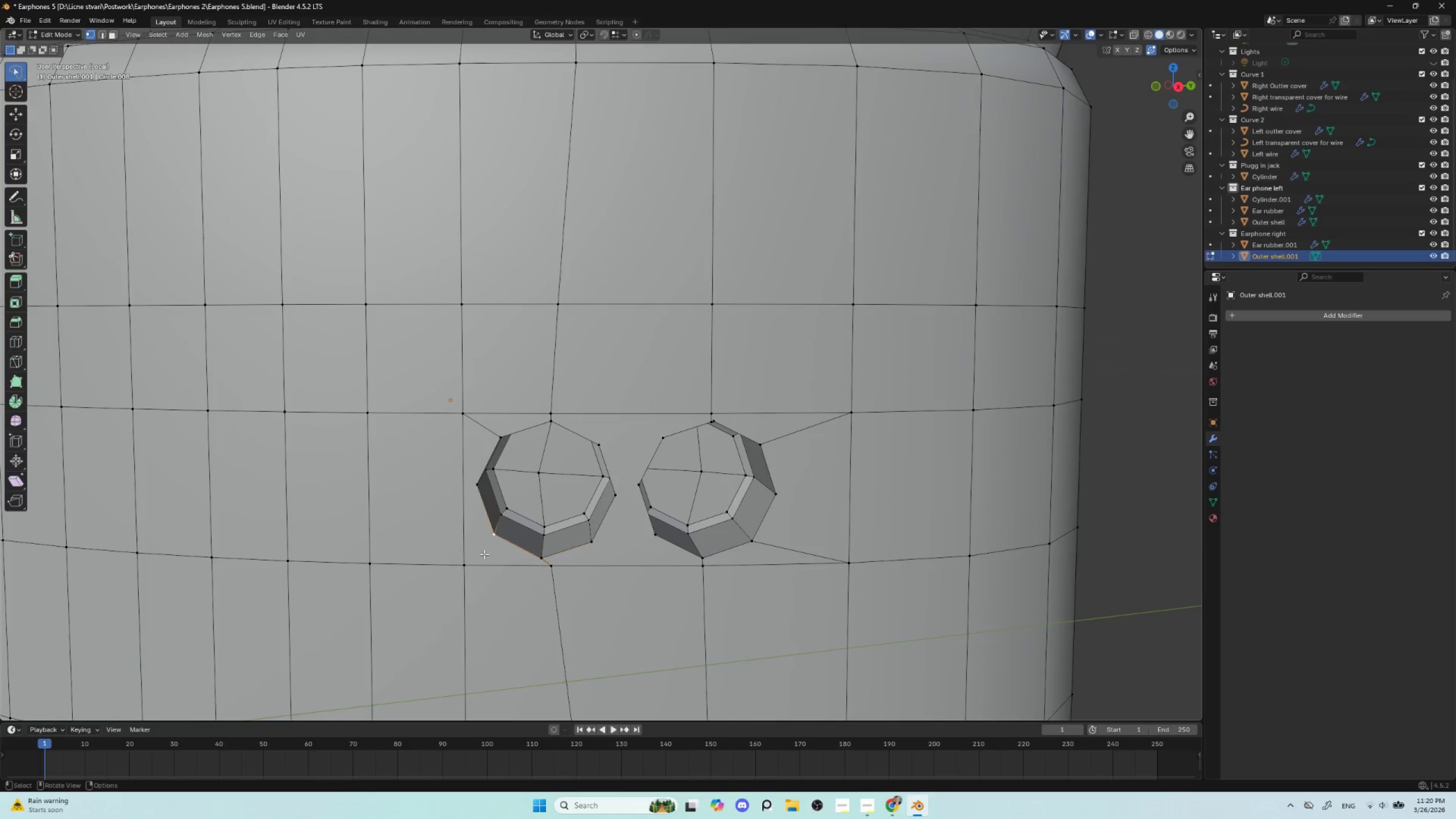 
hold_key(key=ShiftLeft, duration=0.62)
double_click([468, 562])
 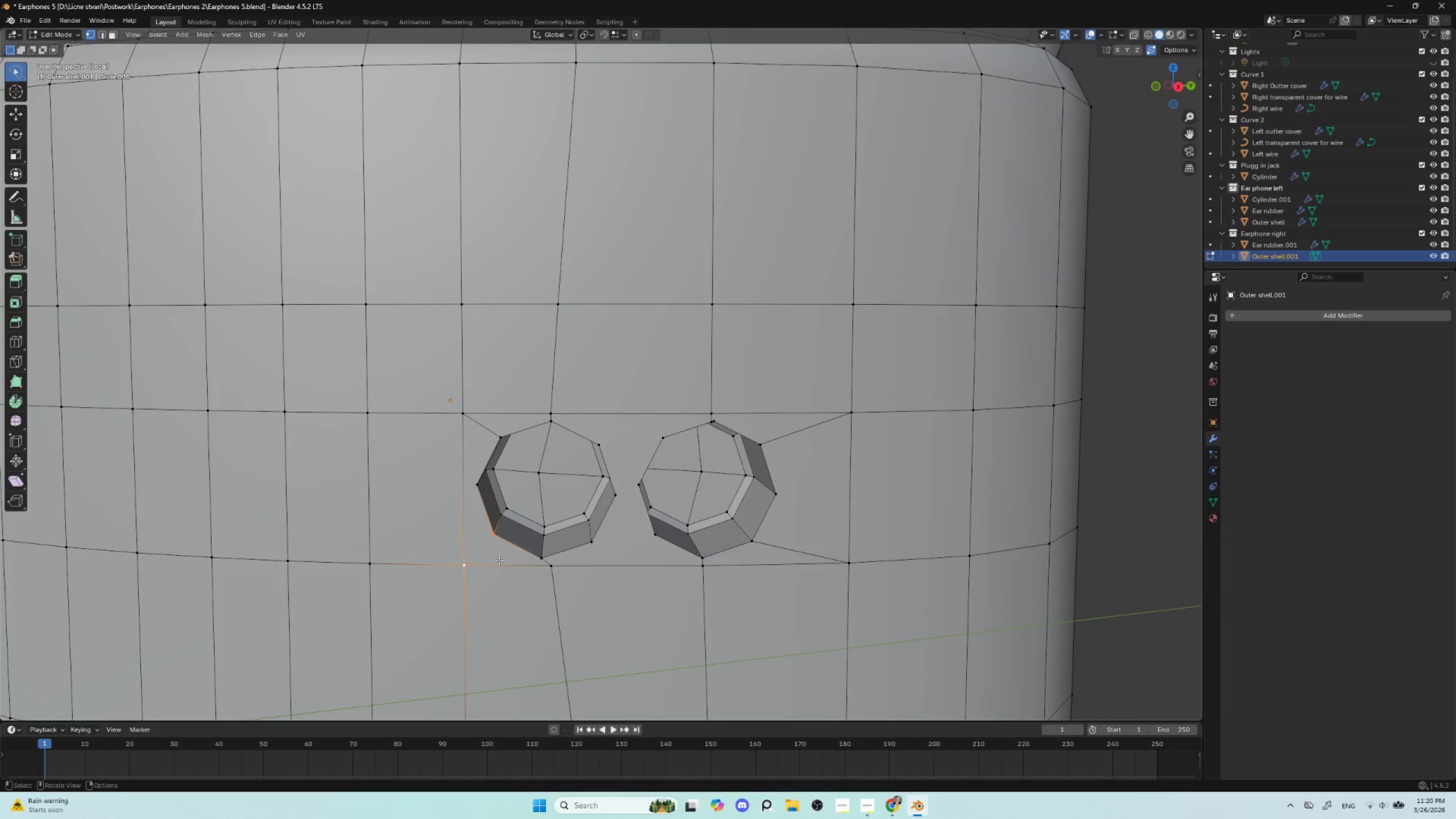 
key(J)
 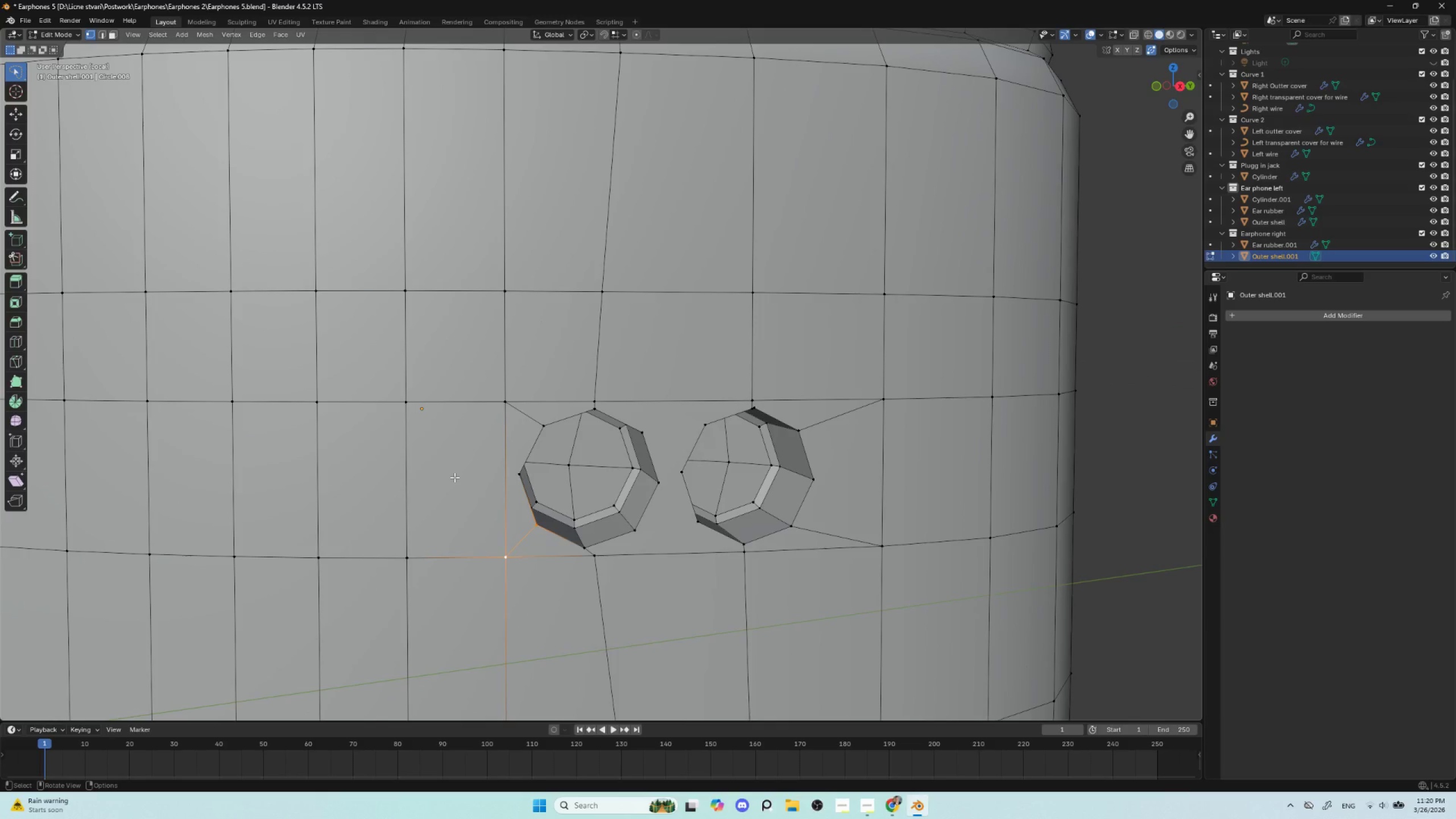 
key(Control+R)
 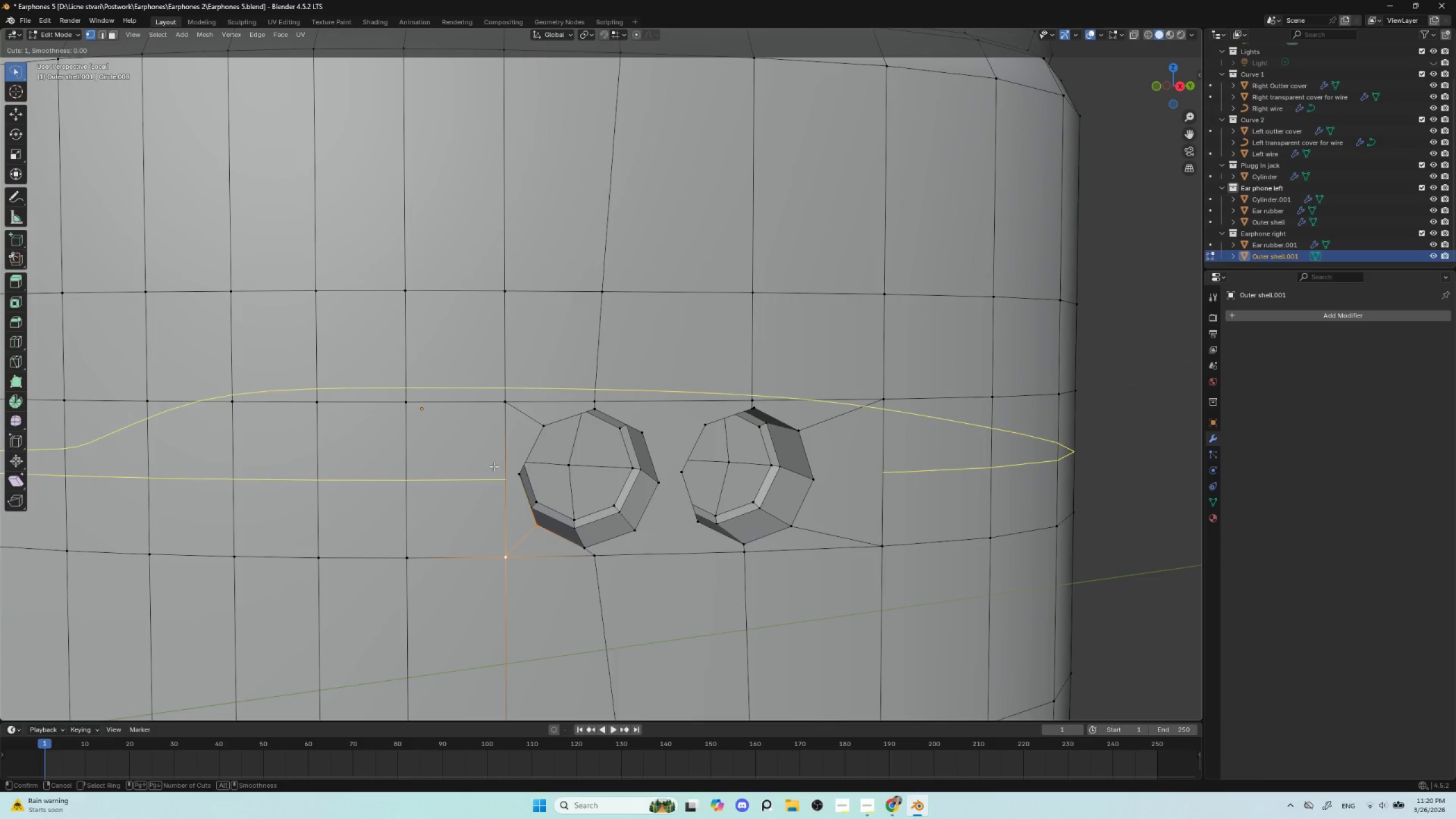 
left_click([494, 467])
 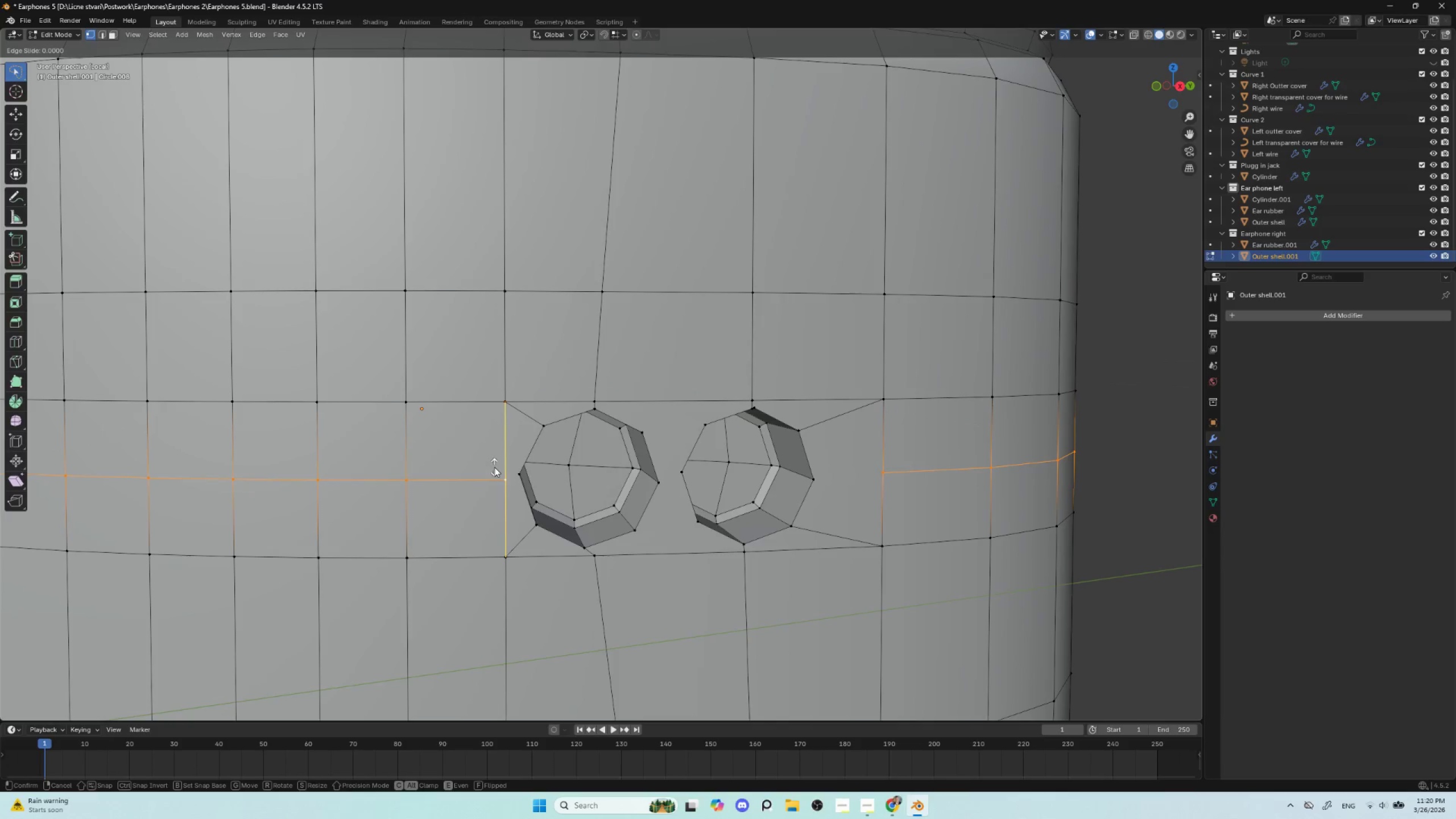 
key(Escape)
 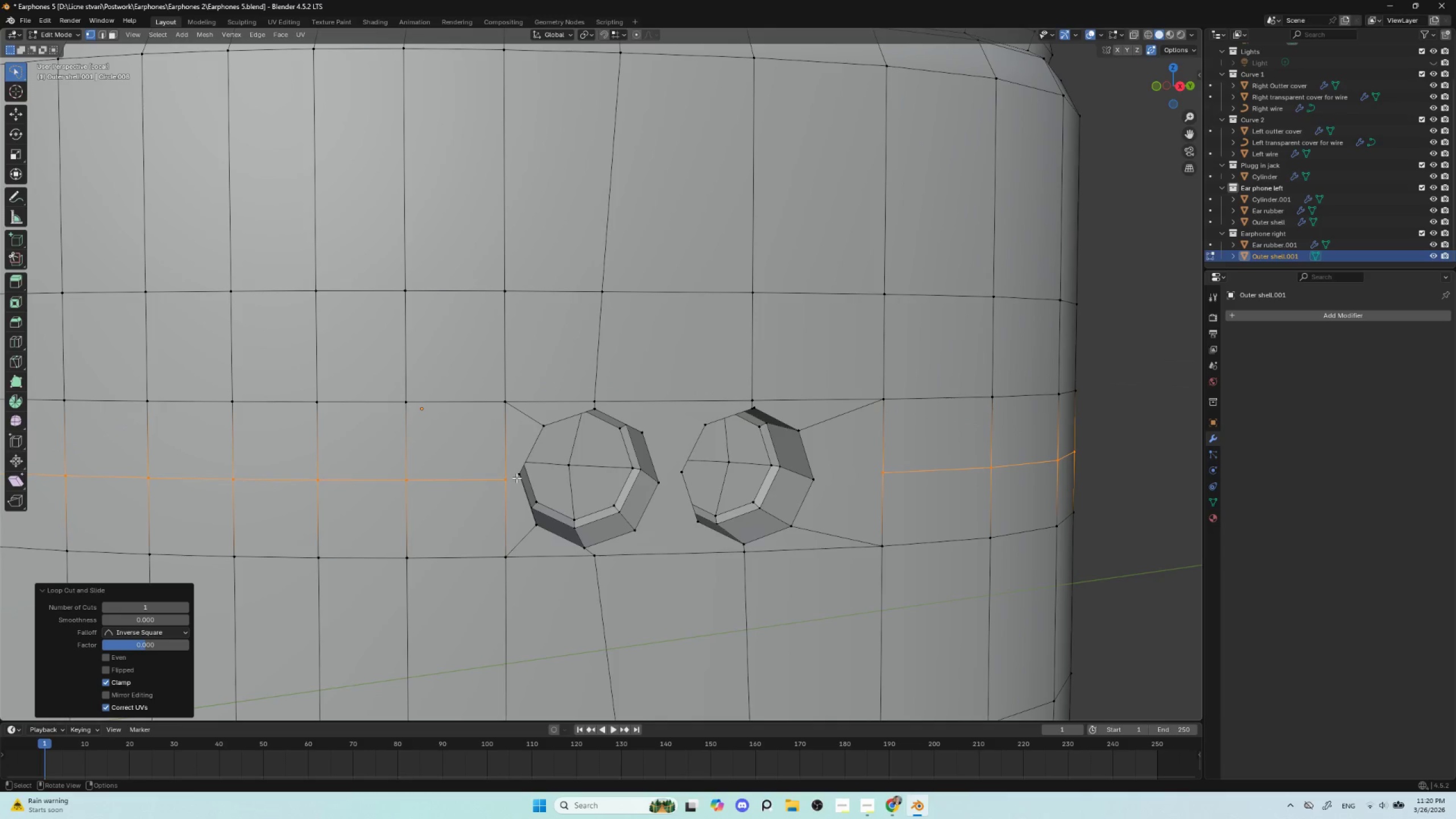 
hold_key(key=ShiftLeft, duration=0.59)
left_click([517, 477])
 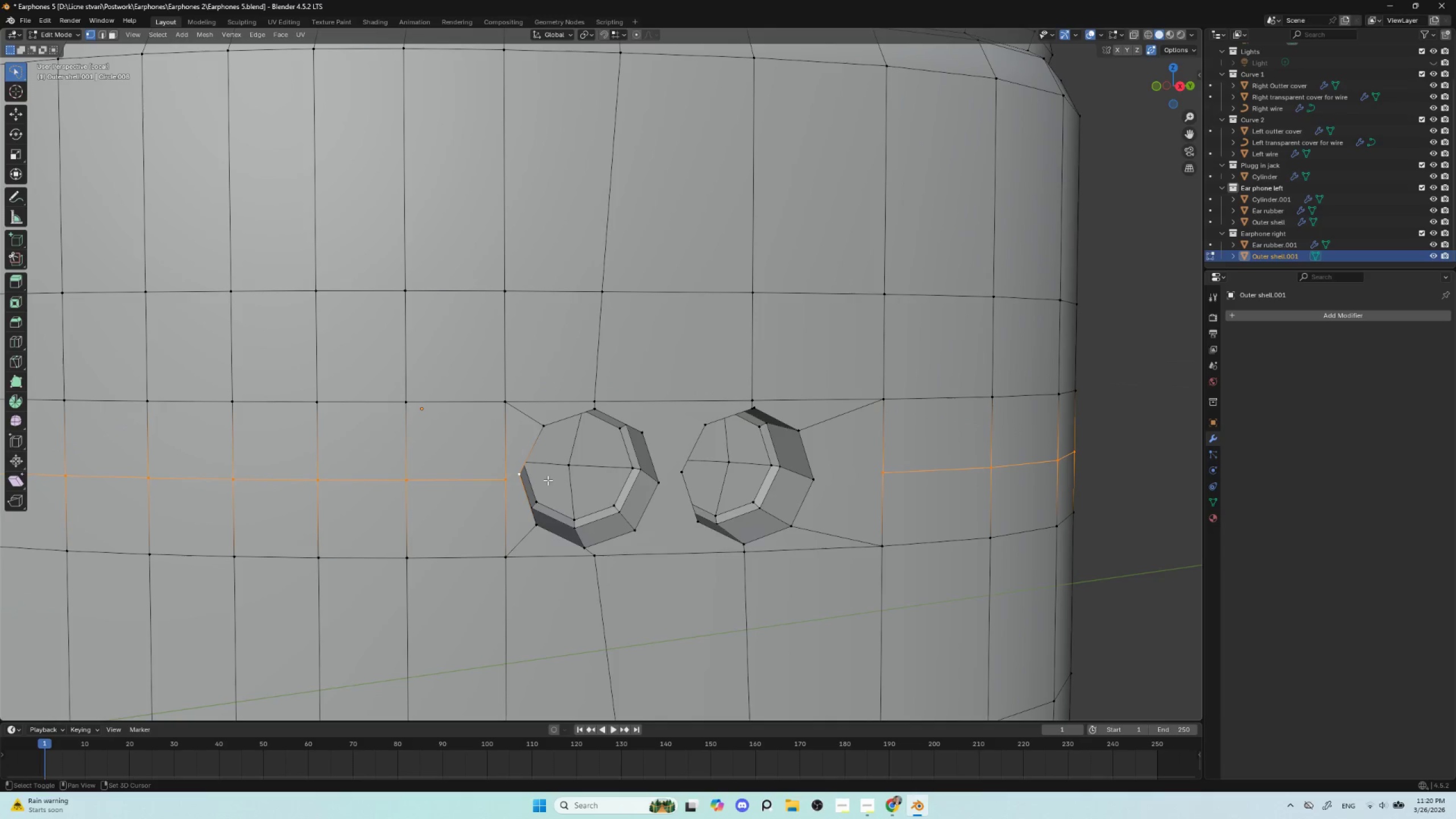 
hold_key(key=ShiftLeft, duration=2.5)
 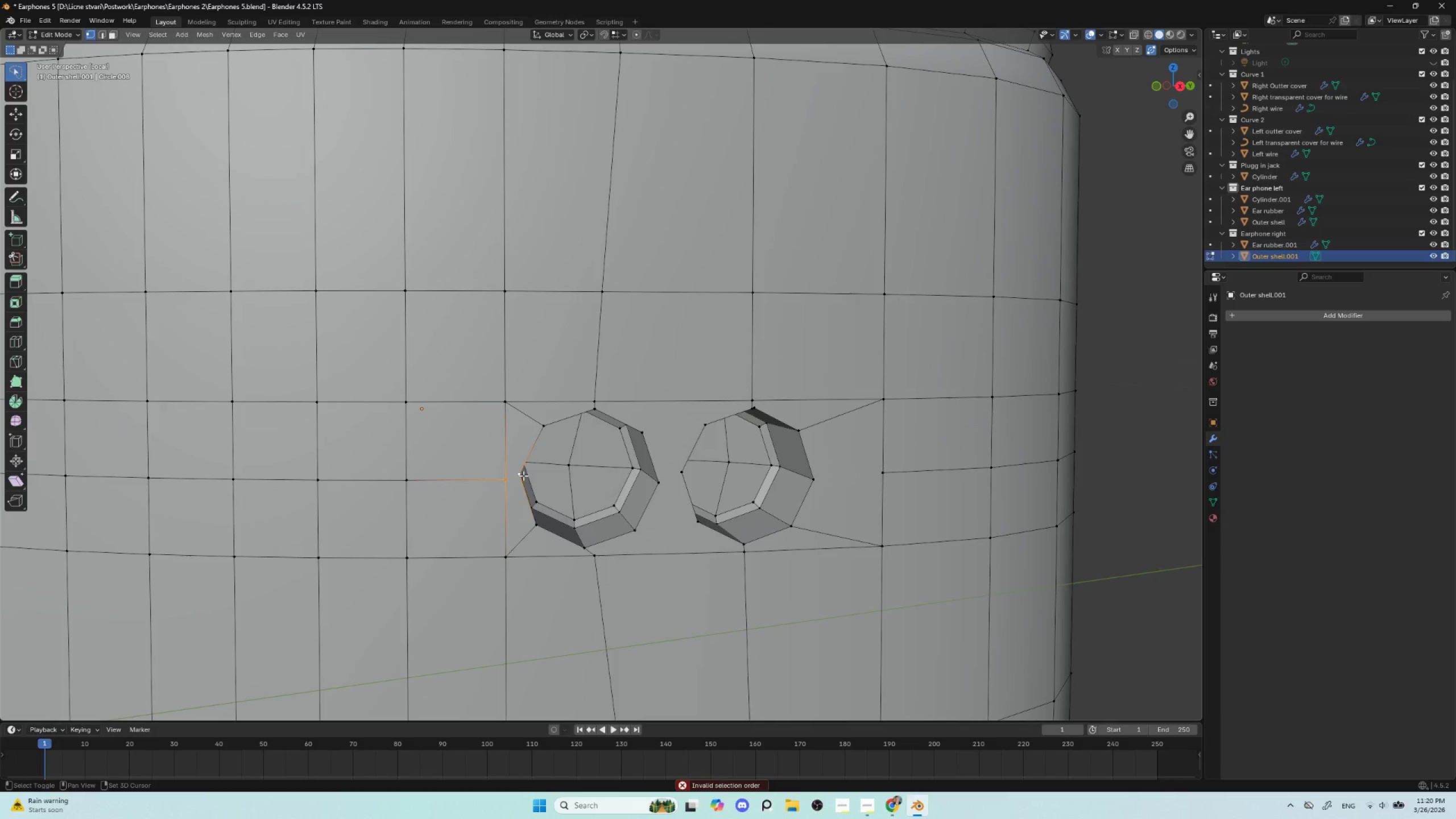 
key(J)
 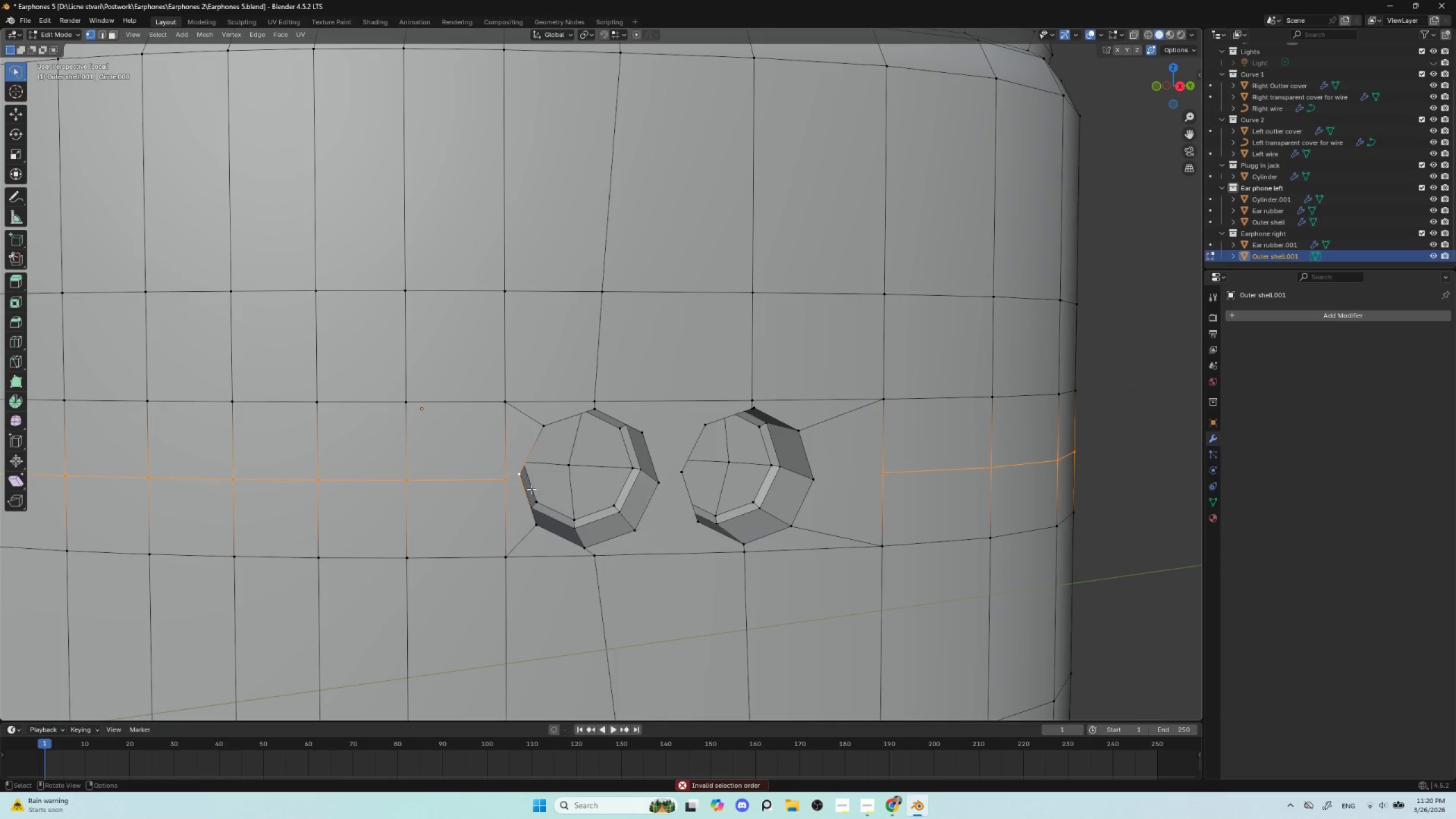 
left_click([500, 482])
 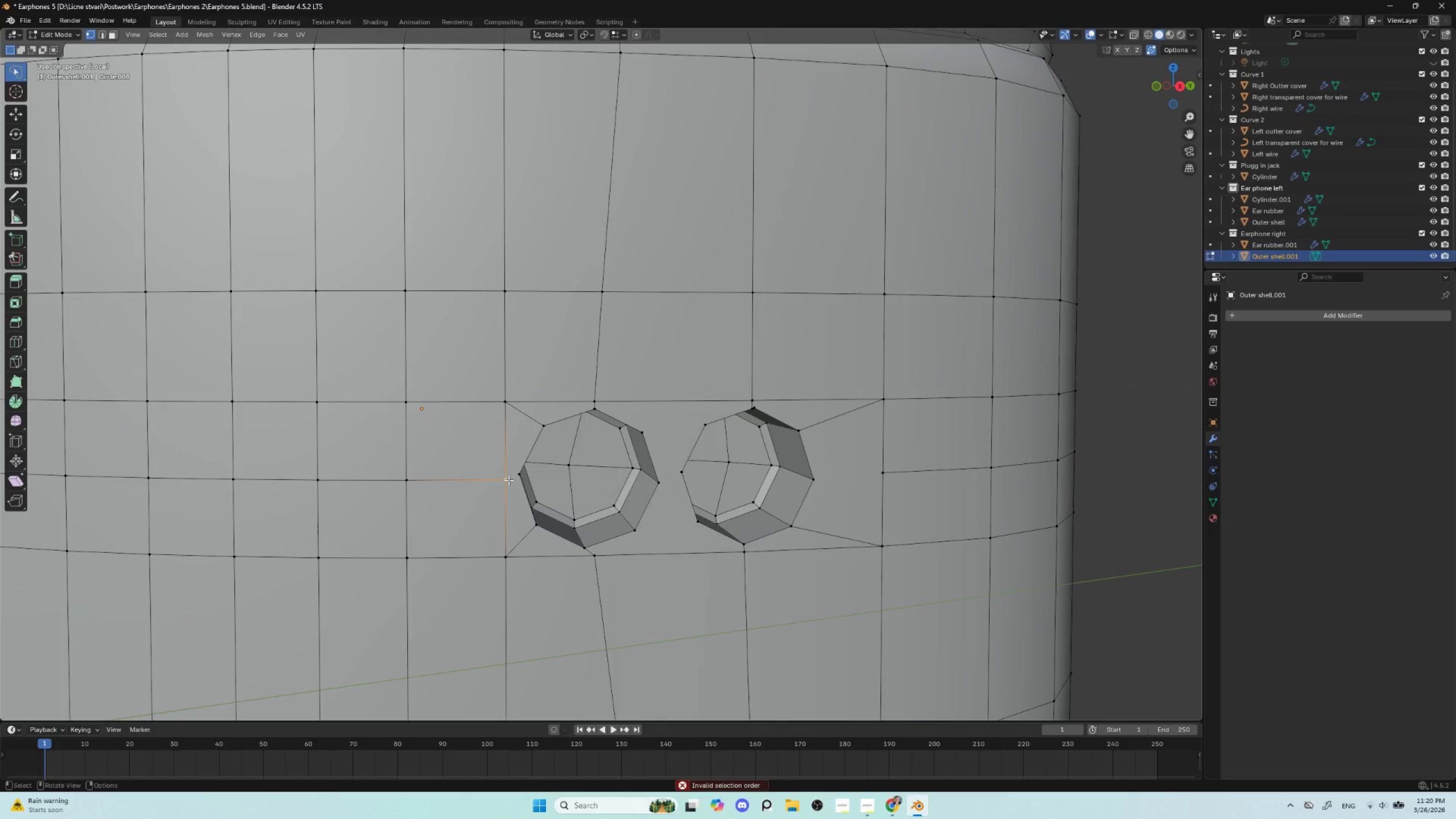 
hold_key(key=ShiftLeft, duration=0.69)
left_click([515, 474])
 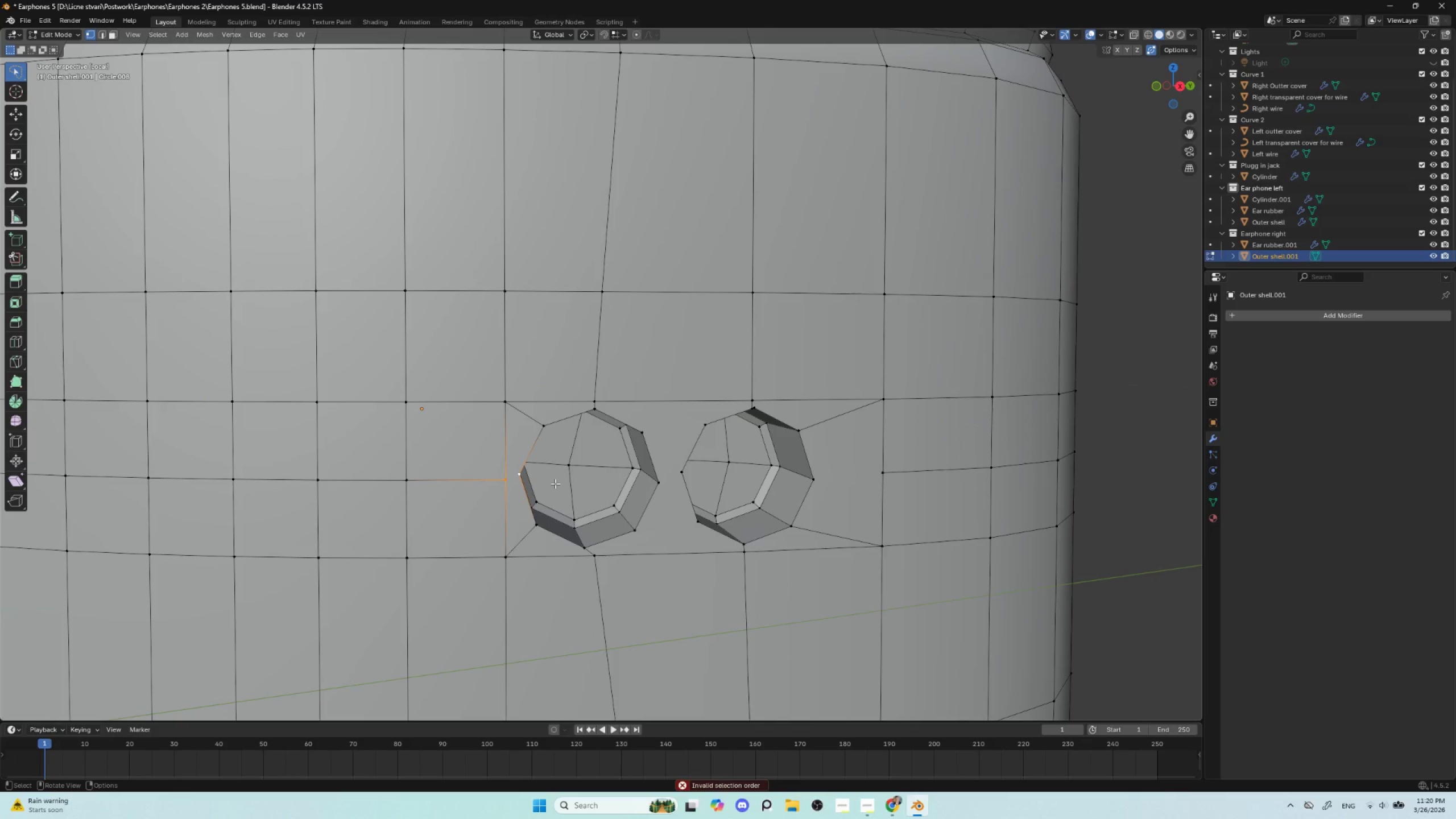 
key(J)
 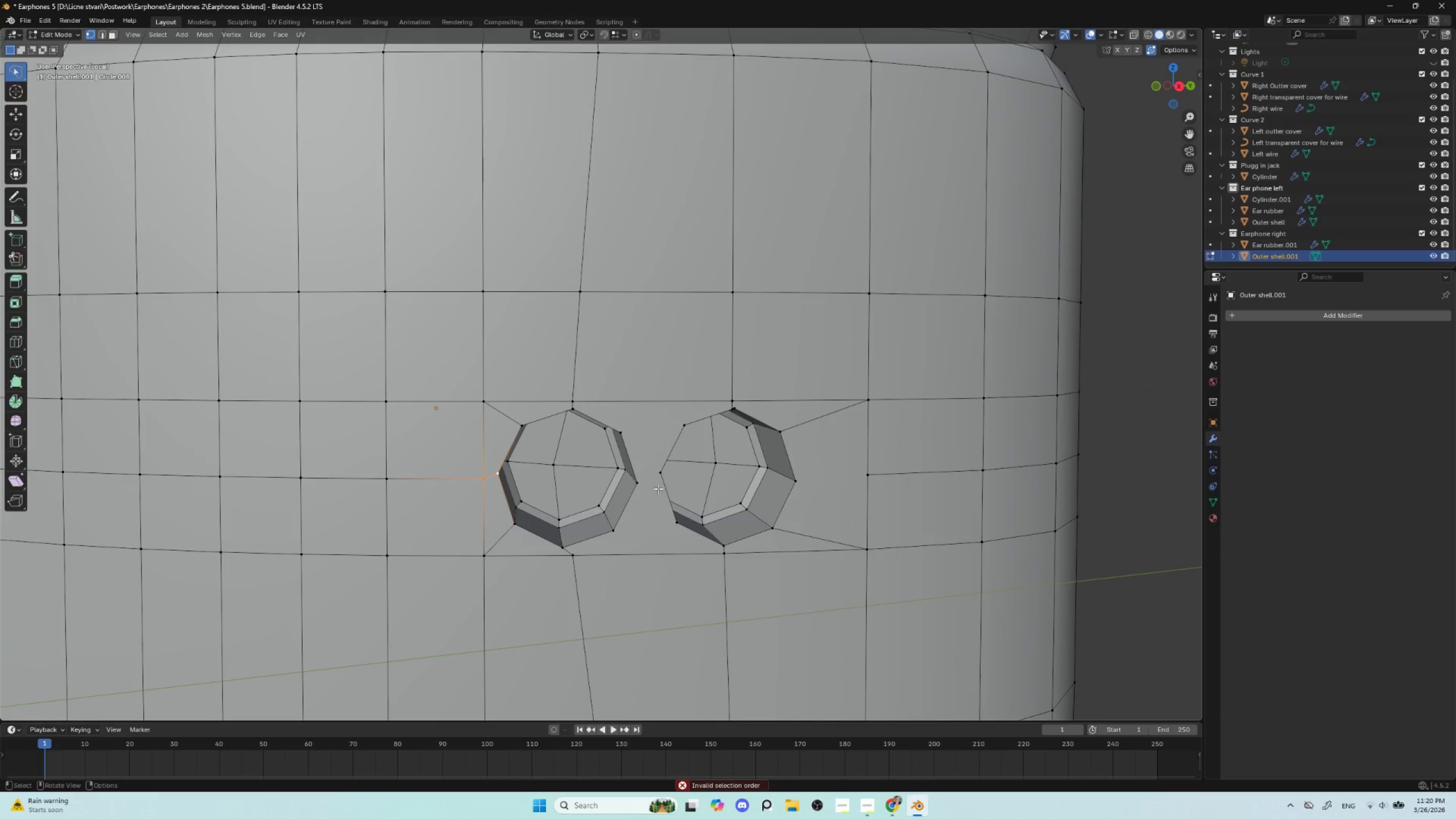 
left_click([646, 483])
 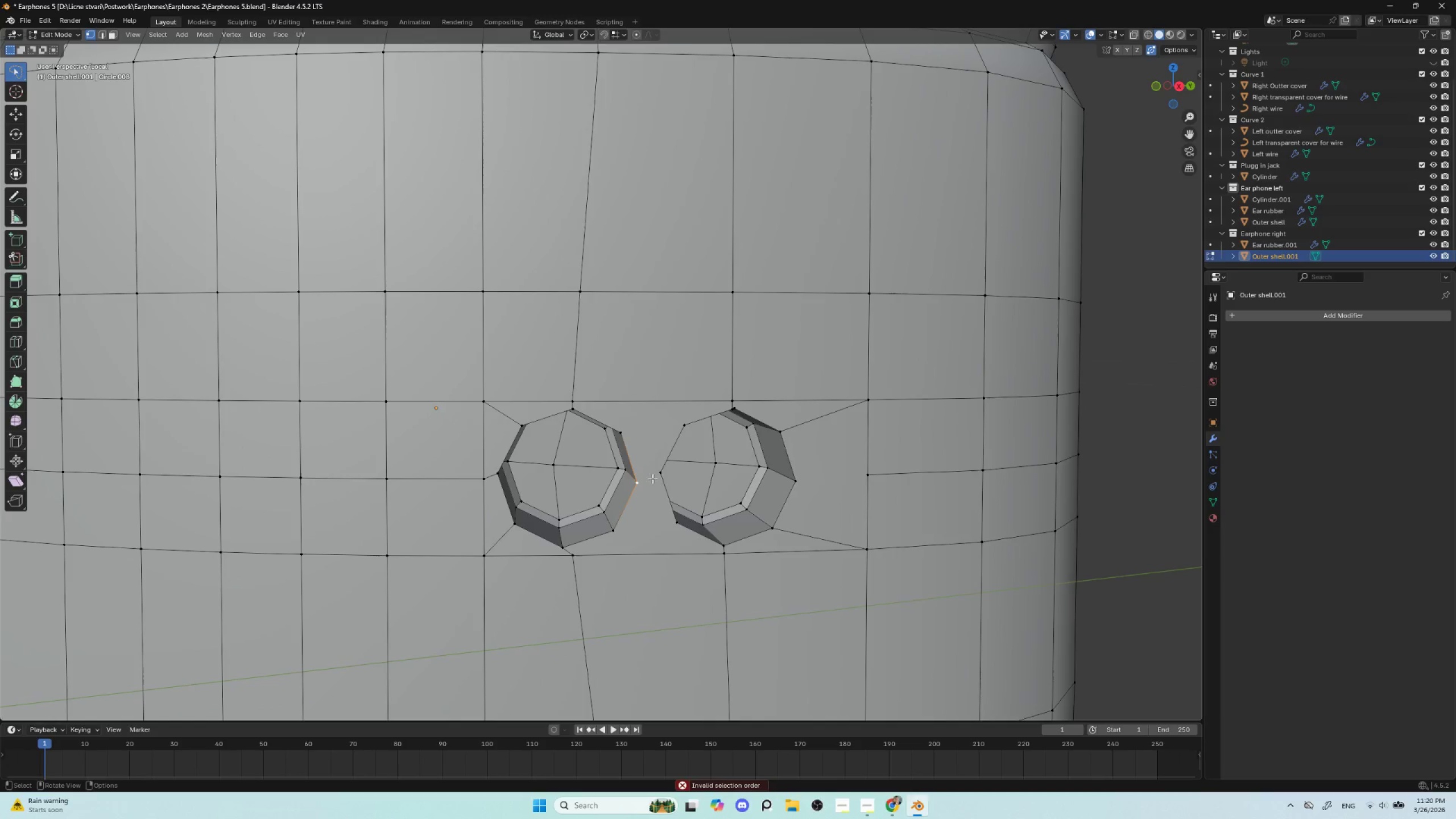 
hold_key(key=ShiftLeft, duration=0.56)
double_click([657, 473])
 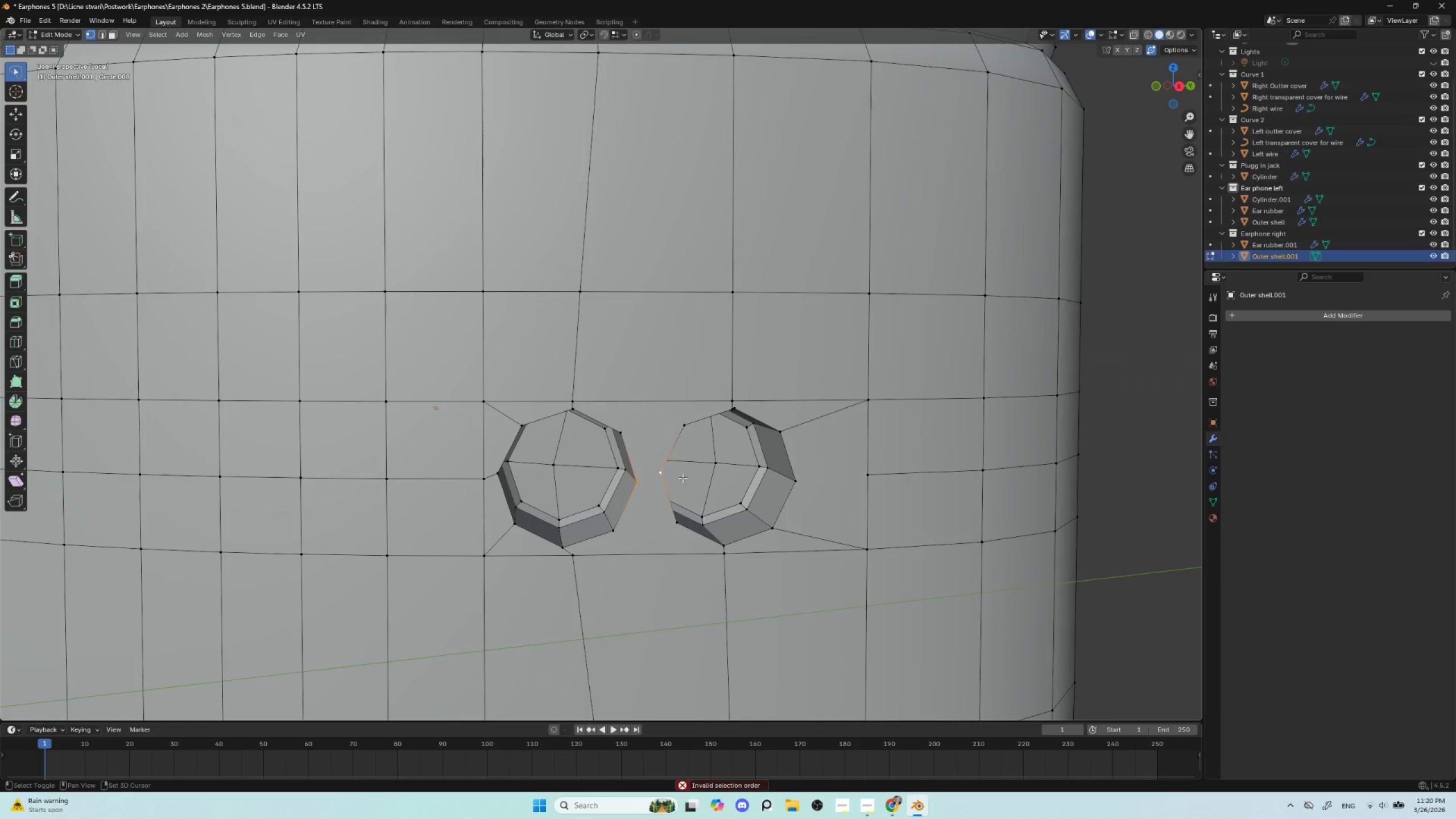 
hold_key(key=ShiftLeft, duration=2.22)
 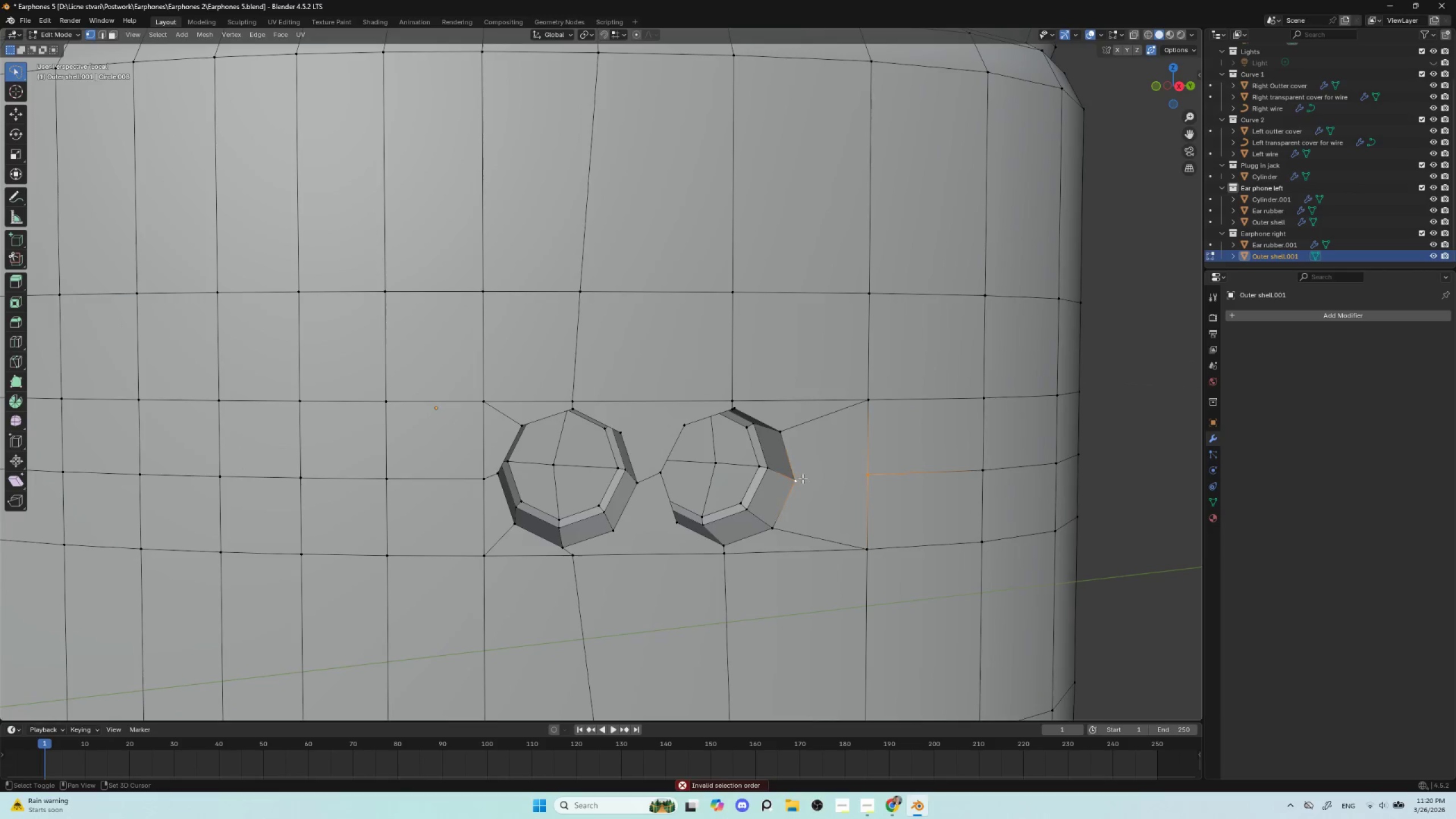 
key(J)
 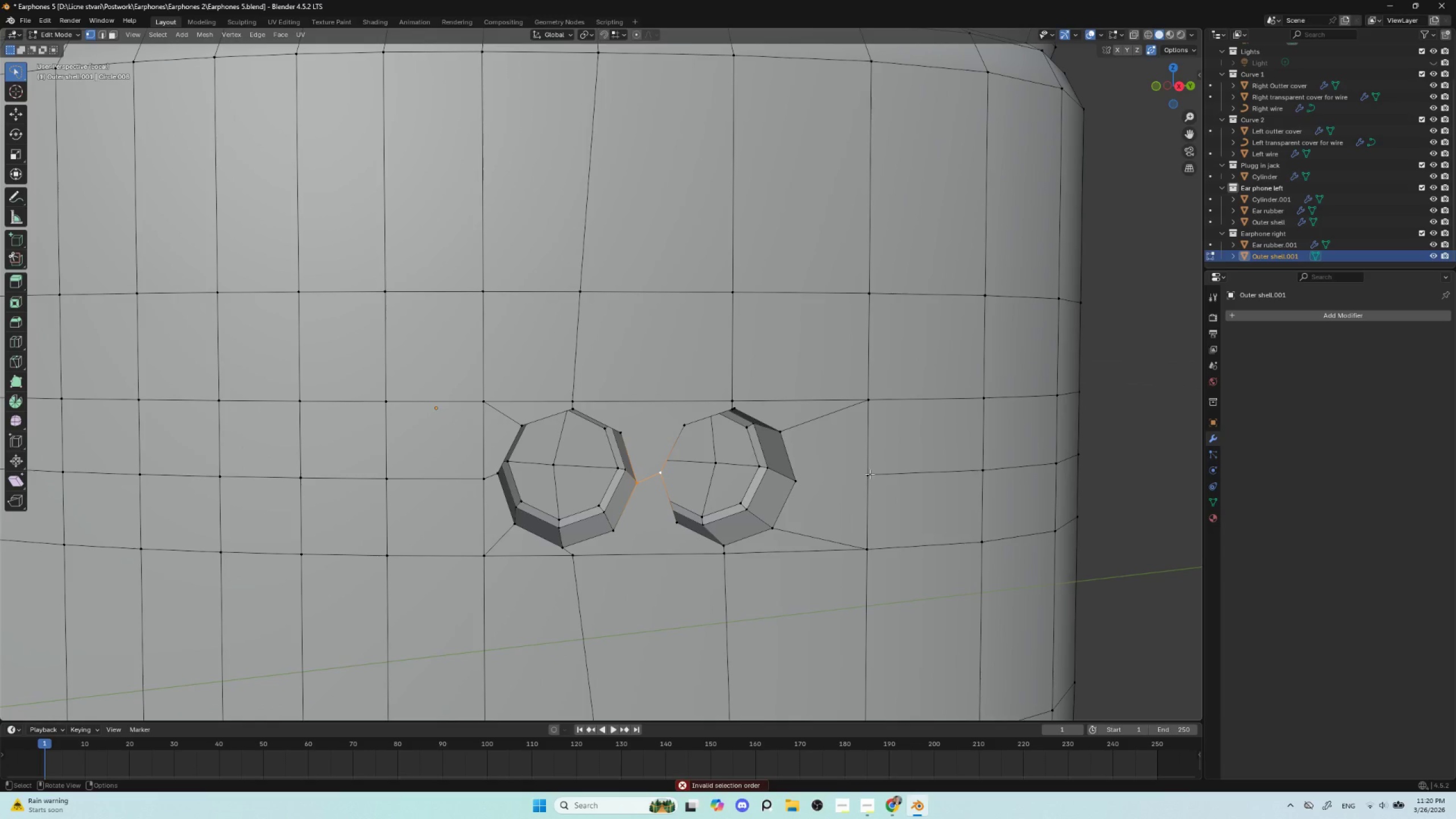 
left_click([871, 477])
 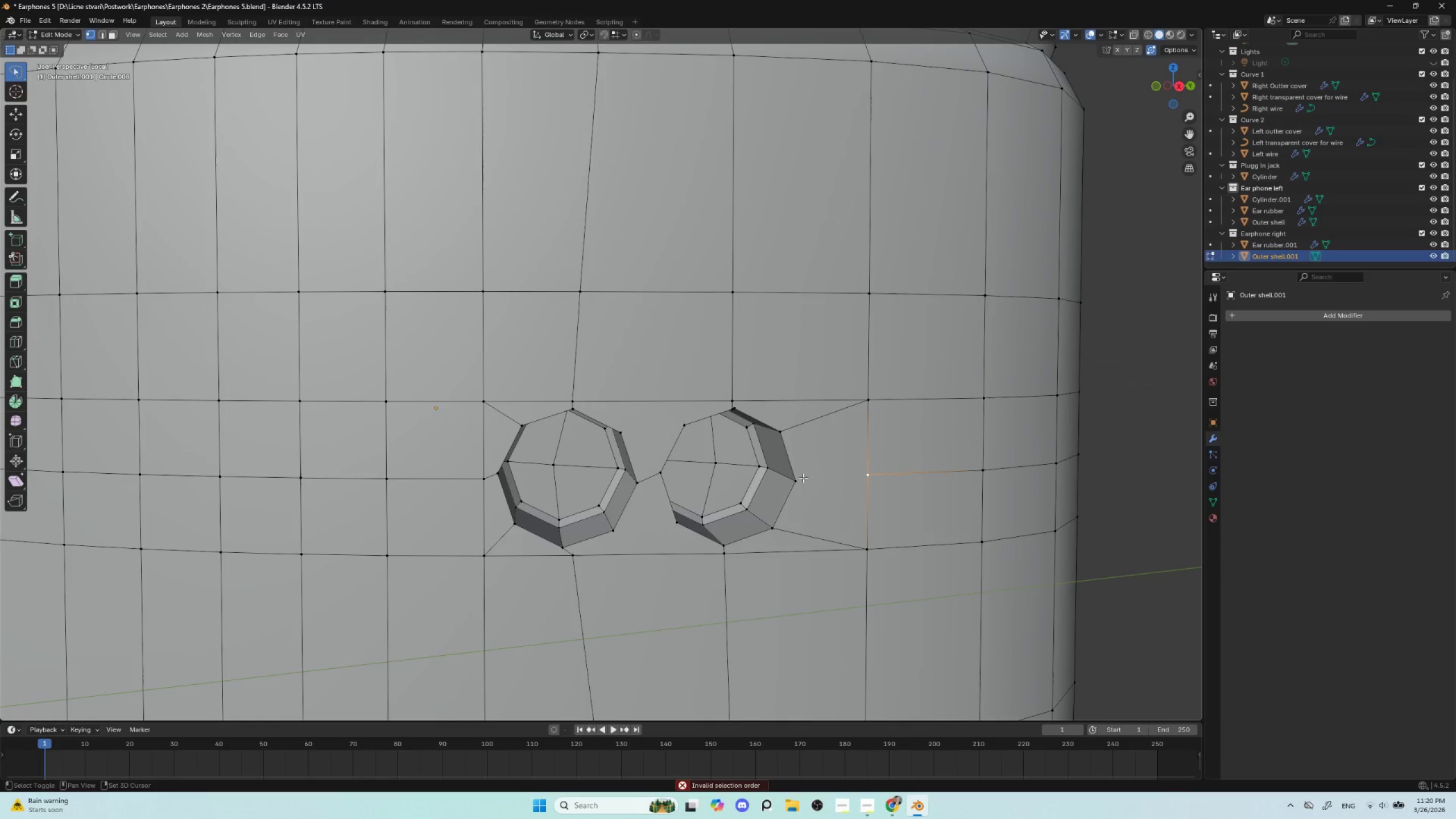 
hold_key(key=ShiftLeft, duration=0.89)
left_click([800, 478])
 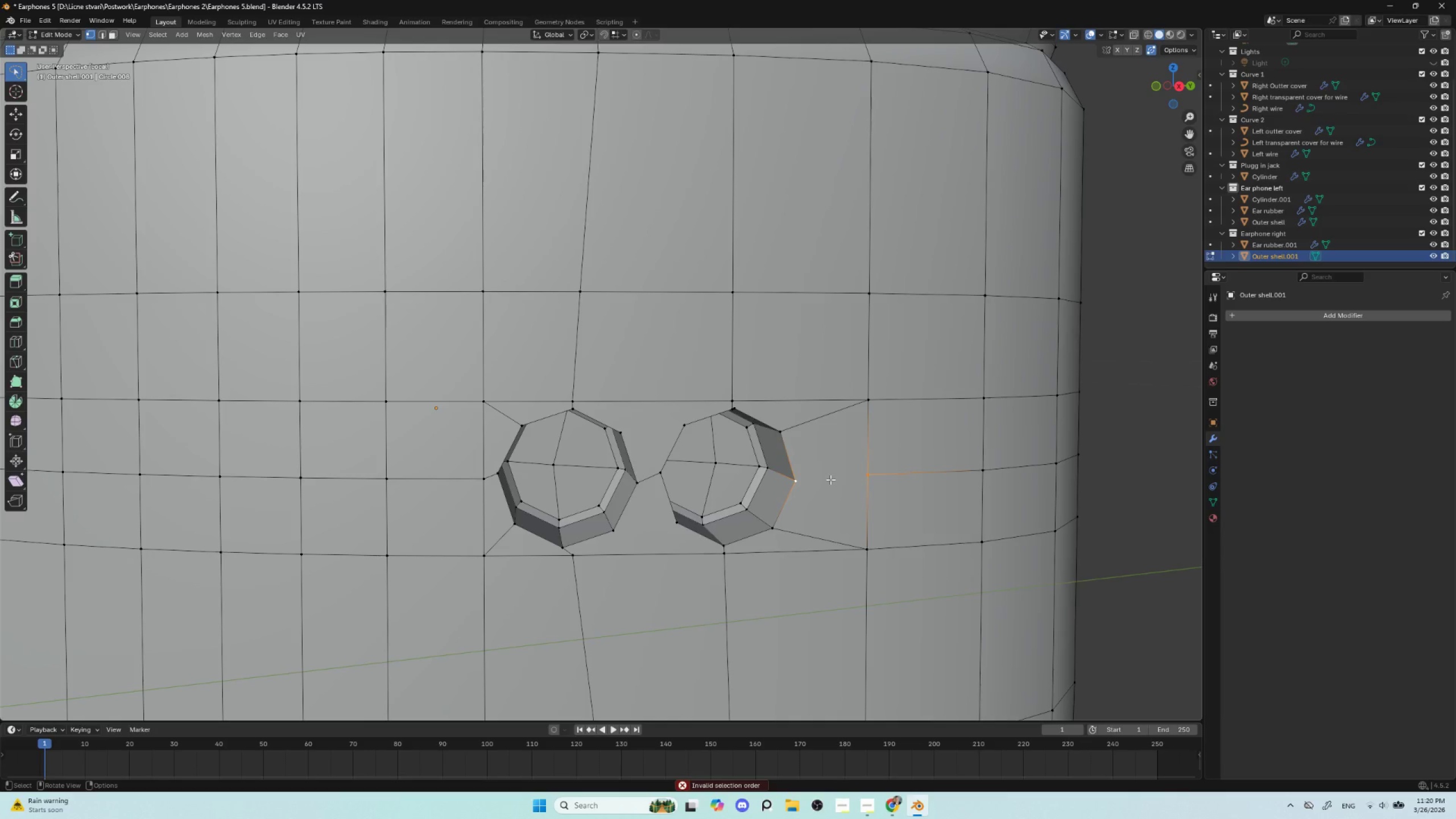 
key(J)
 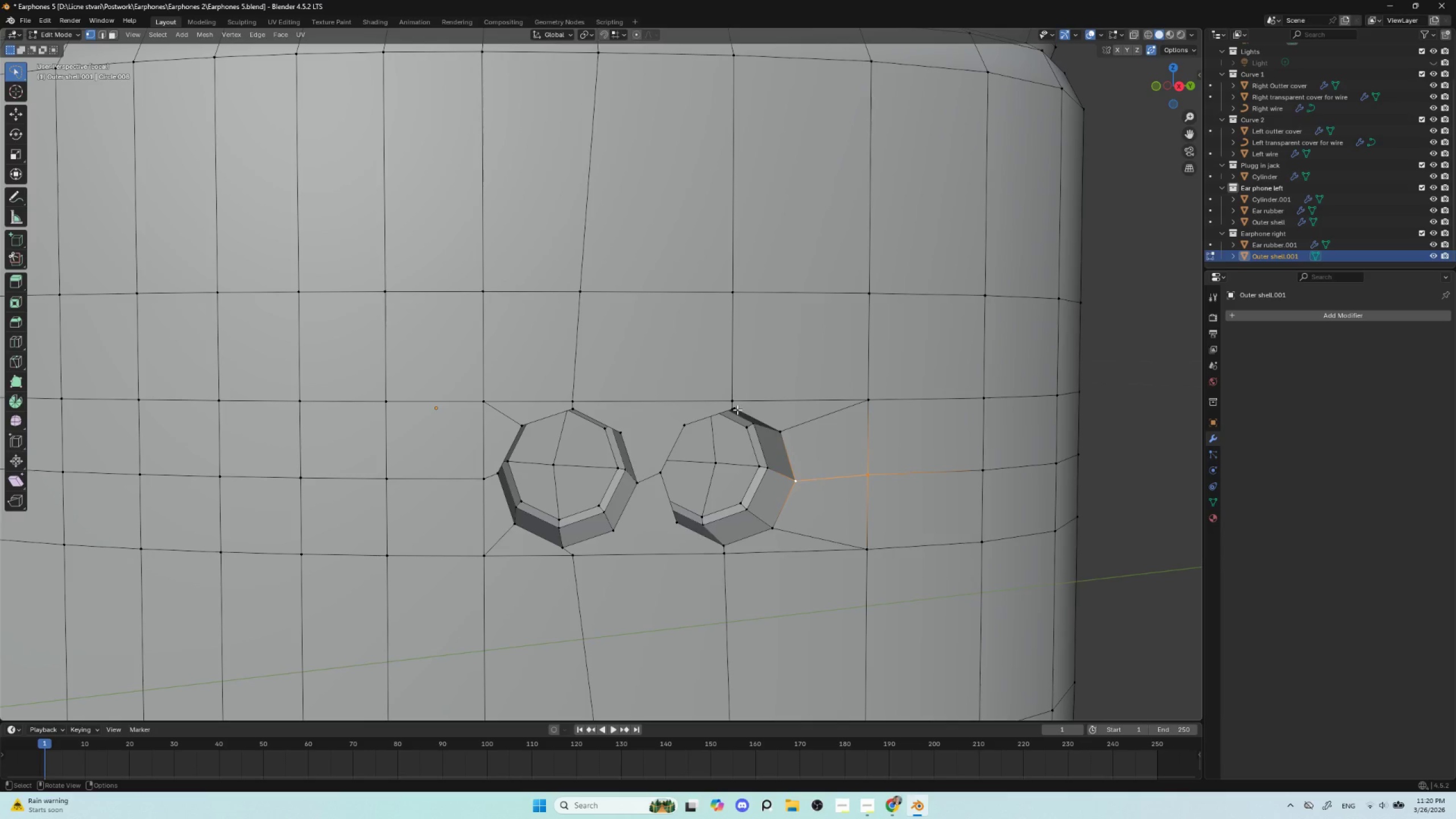 
left_click([737, 408])
 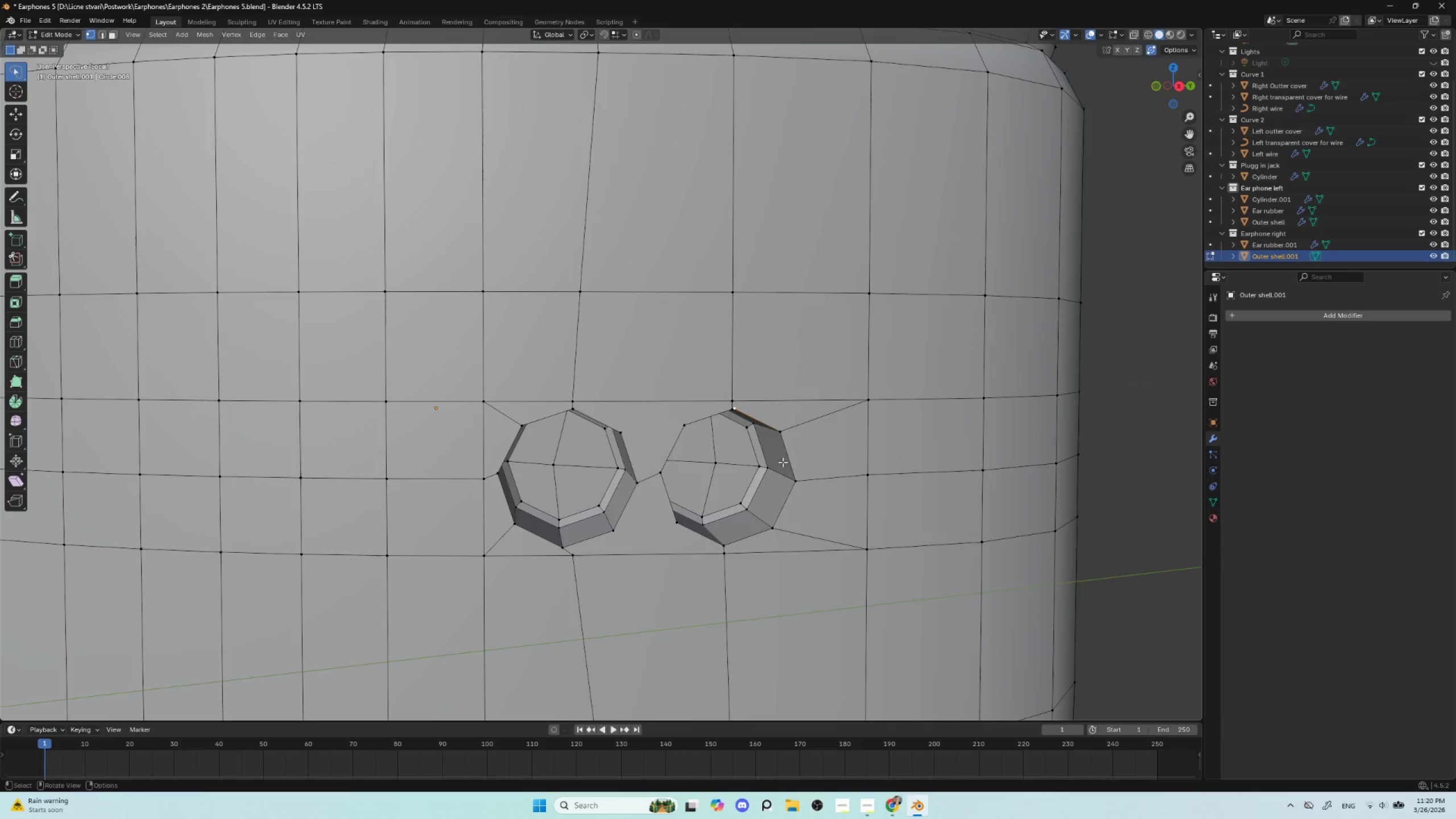 
scroll: coordinate [785, 471], scroll_direction: up, amount: 2.0
 